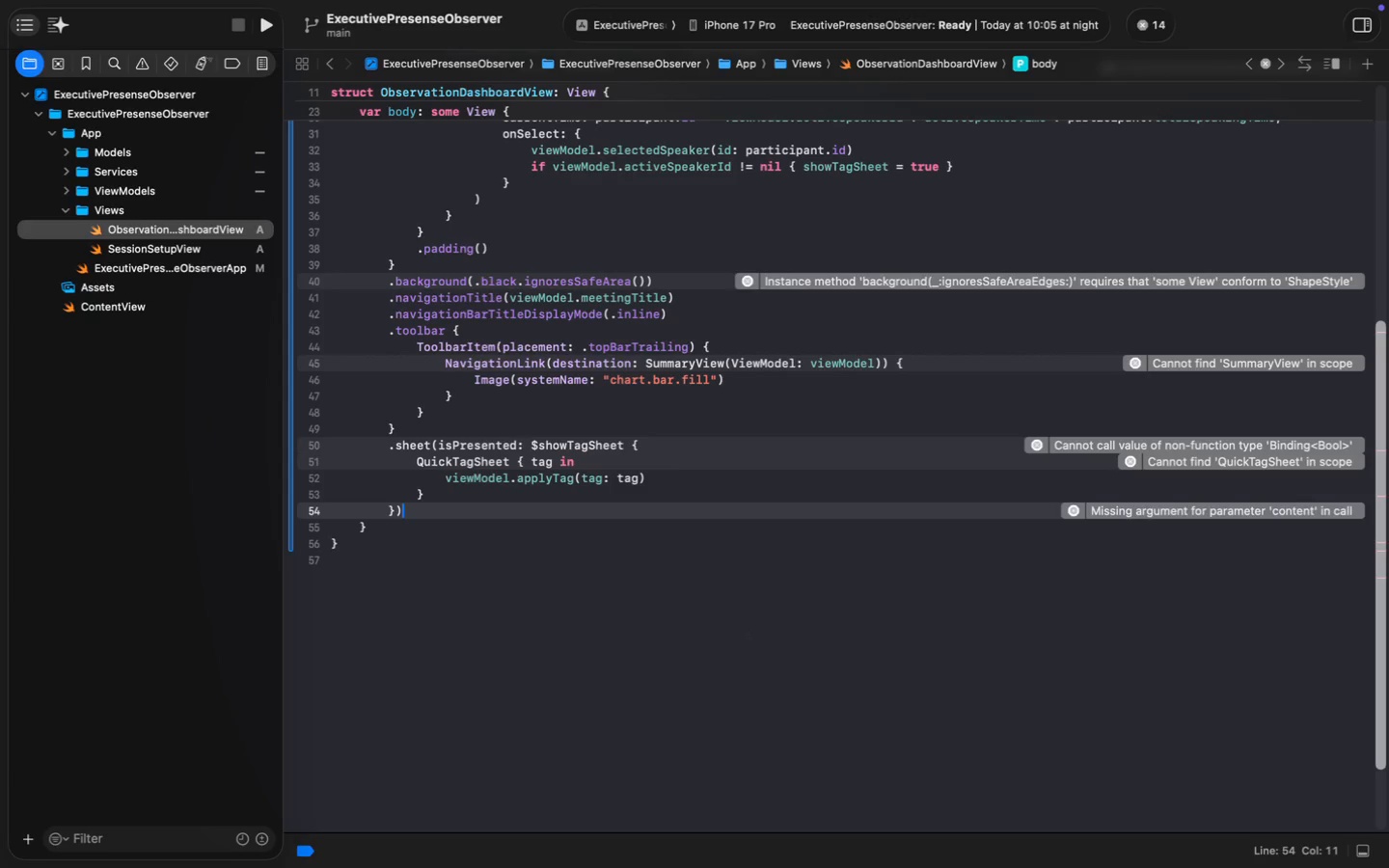 
key(Meta+Z)
 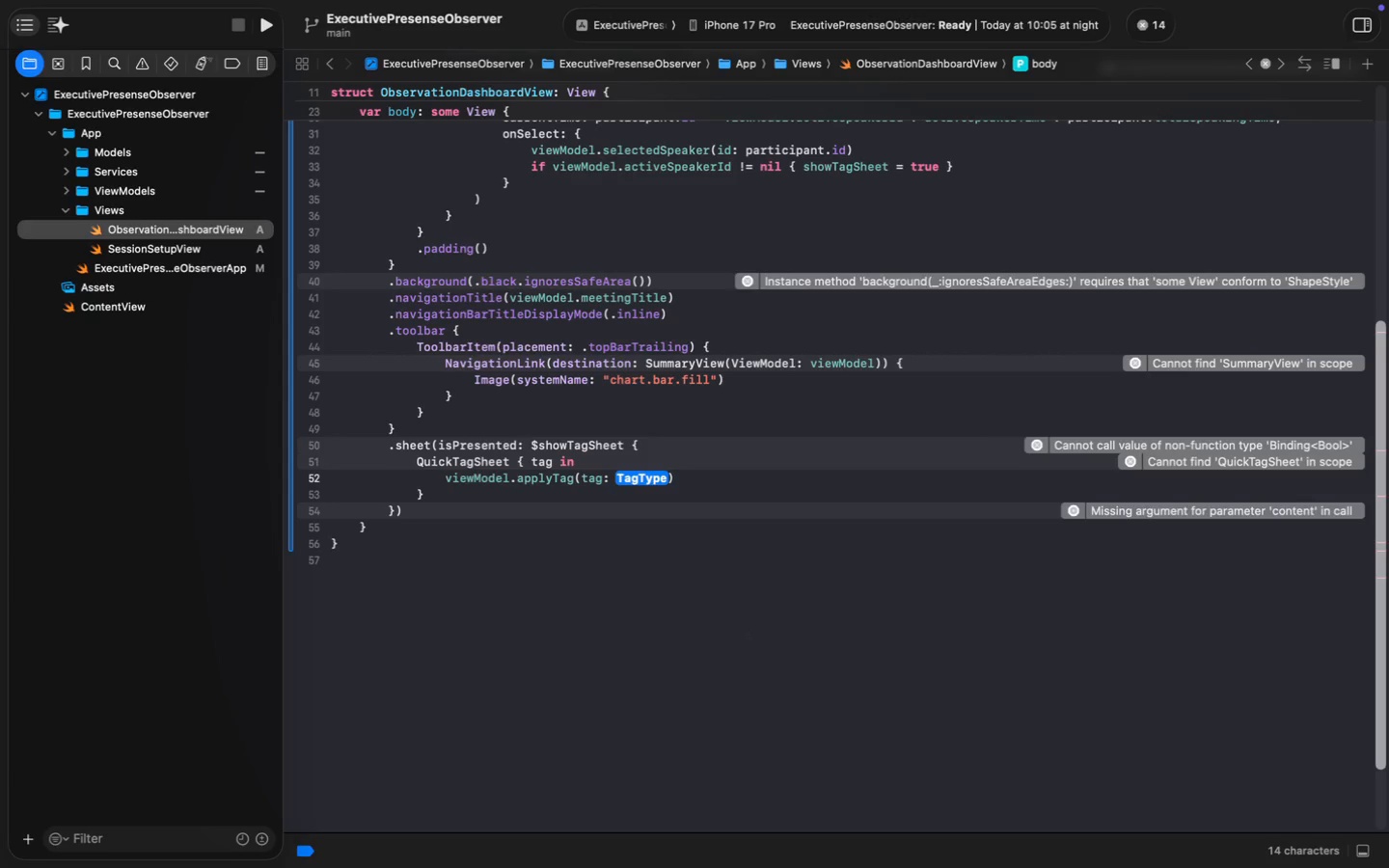 
key(Meta+Shift+Z)
 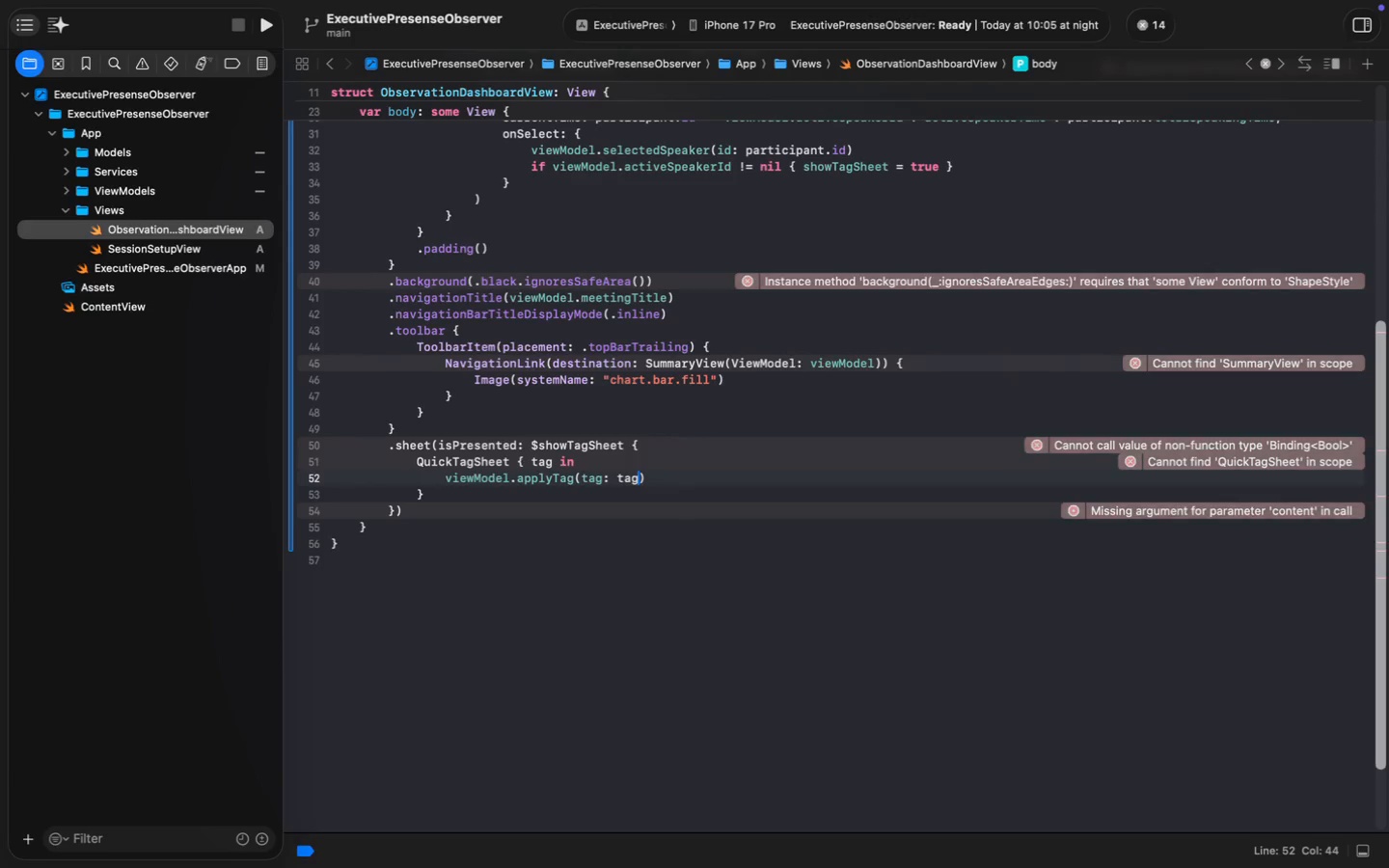 
key(ArrowDown)
 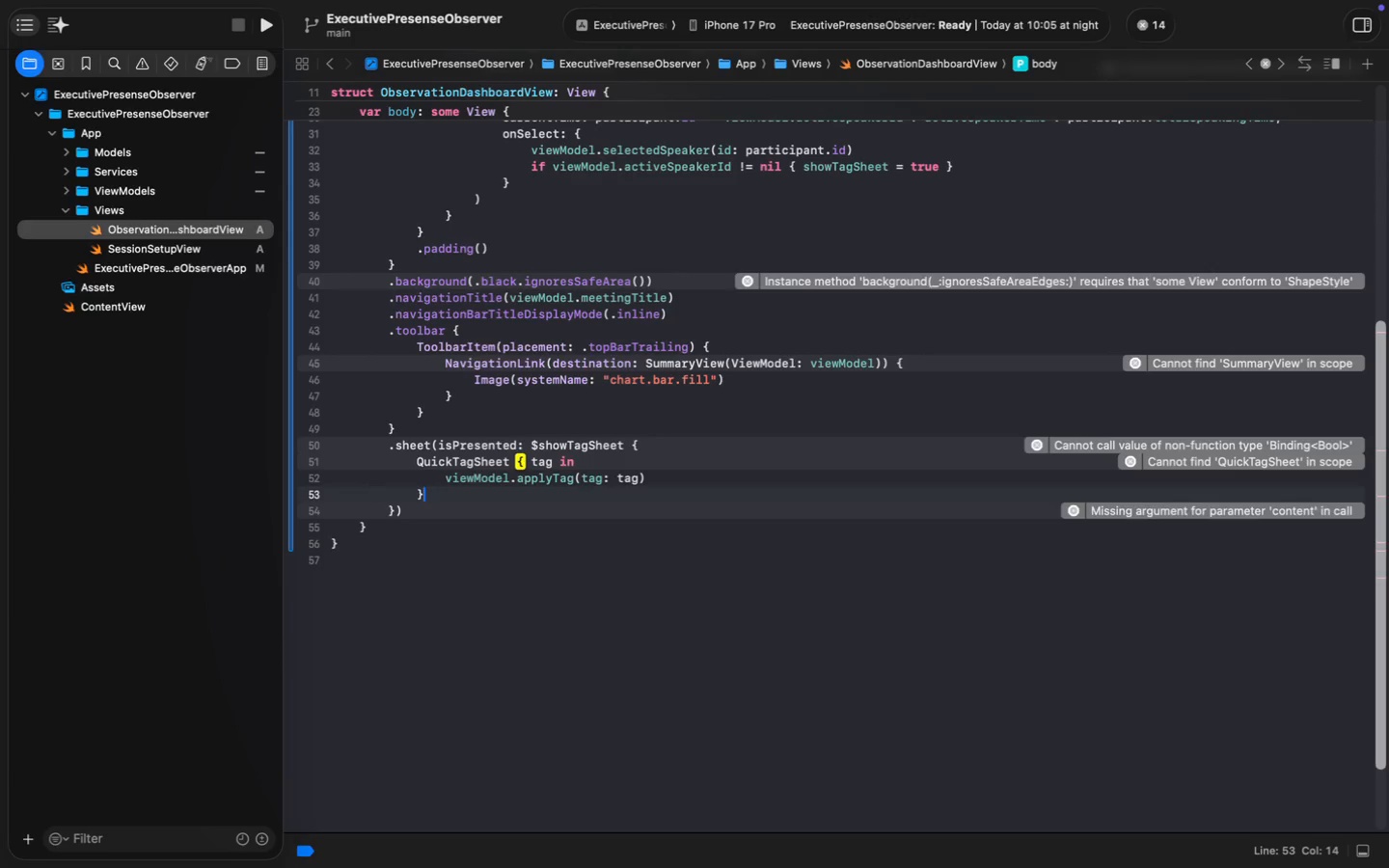 
key(ArrowDown)
 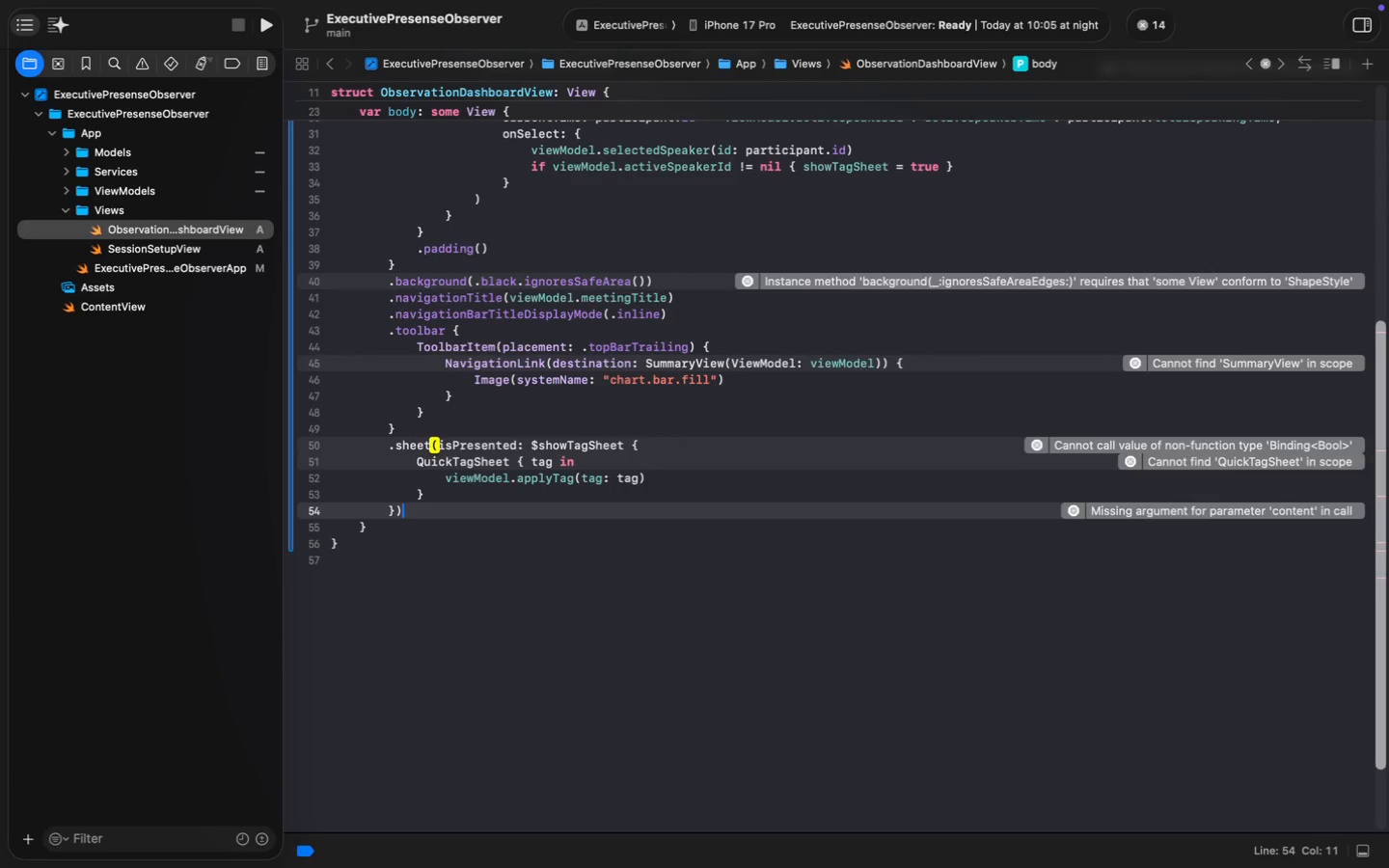 
key(Backspace)
 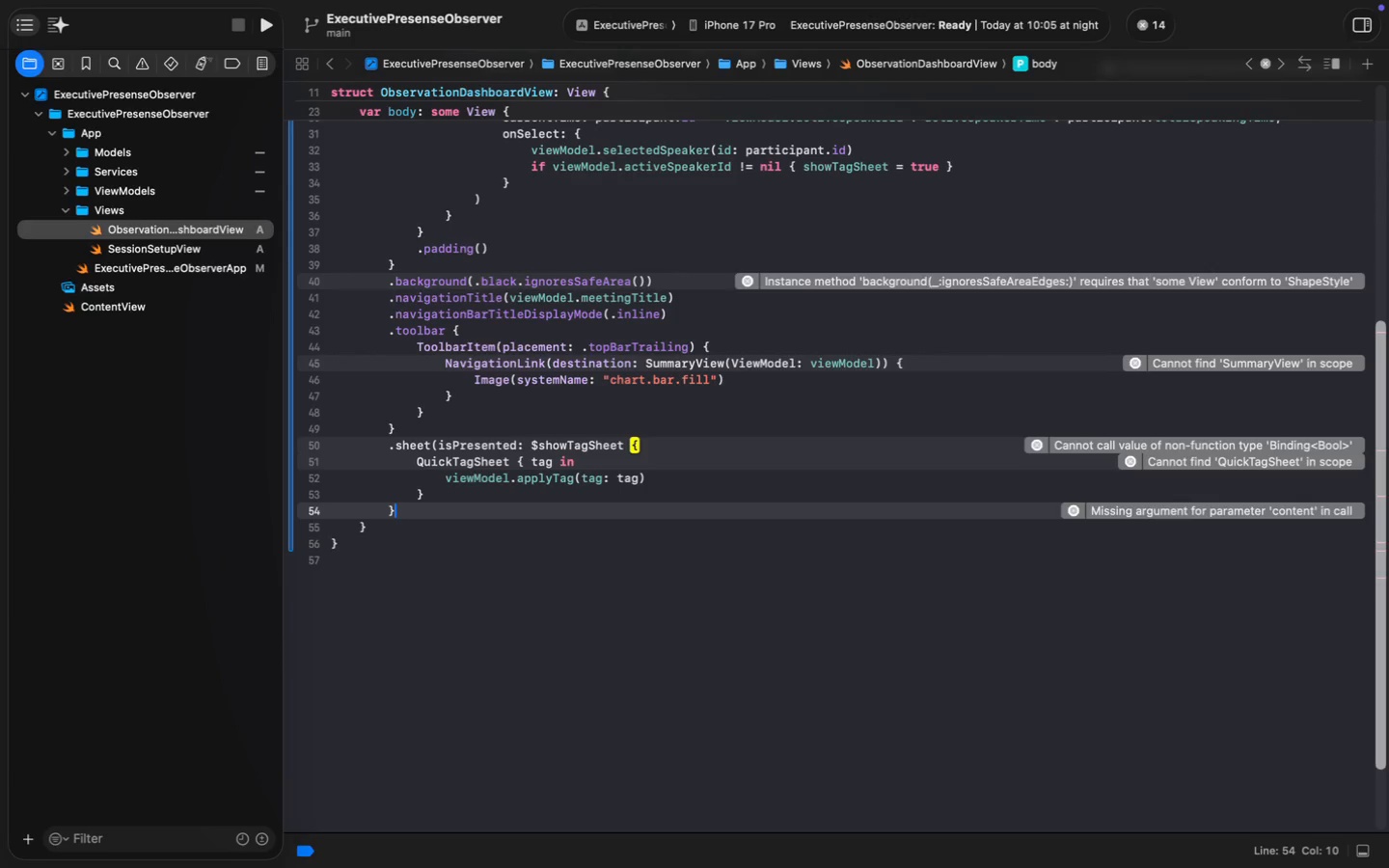 
key(ArrowUp)
 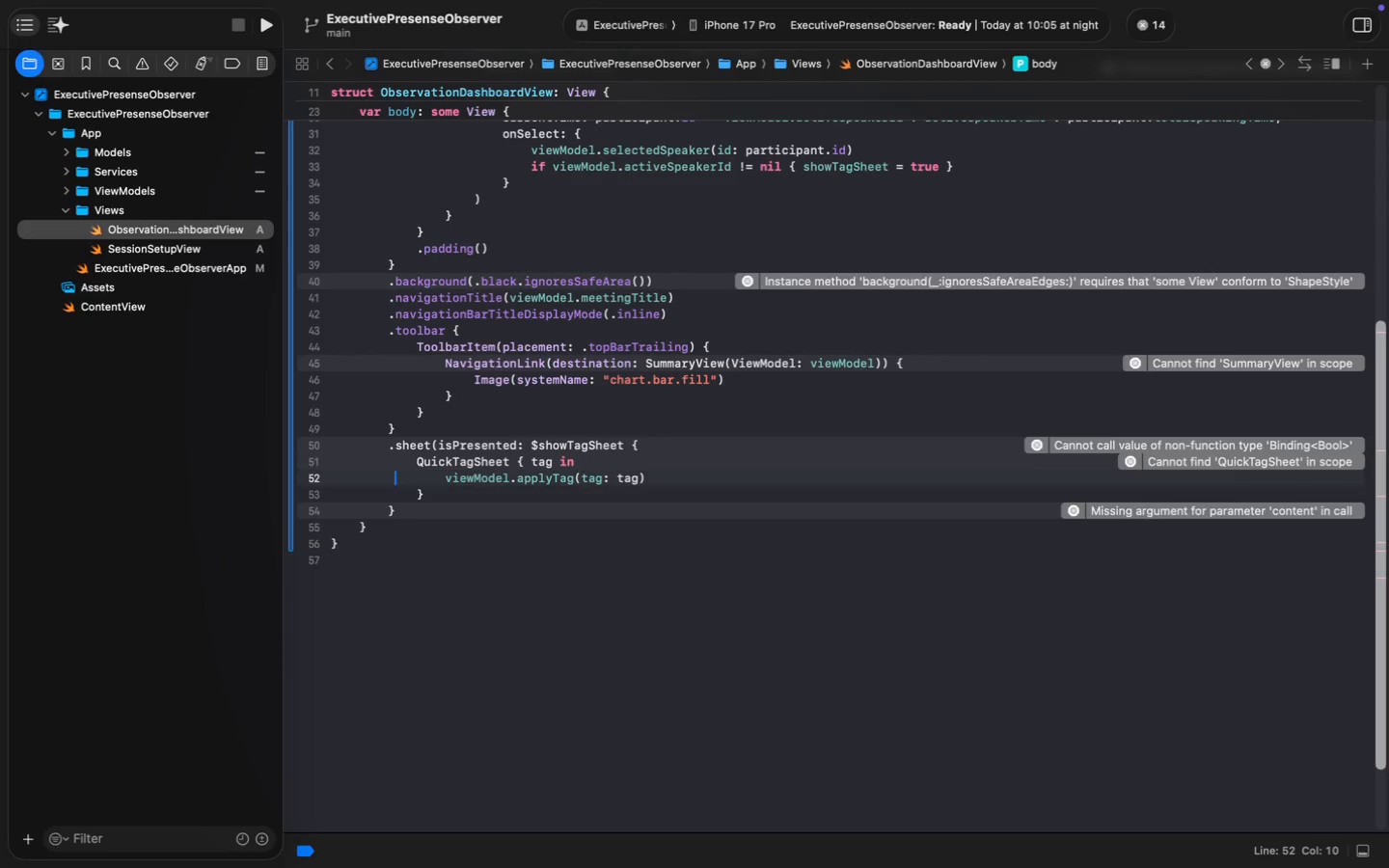 
key(ArrowUp)
 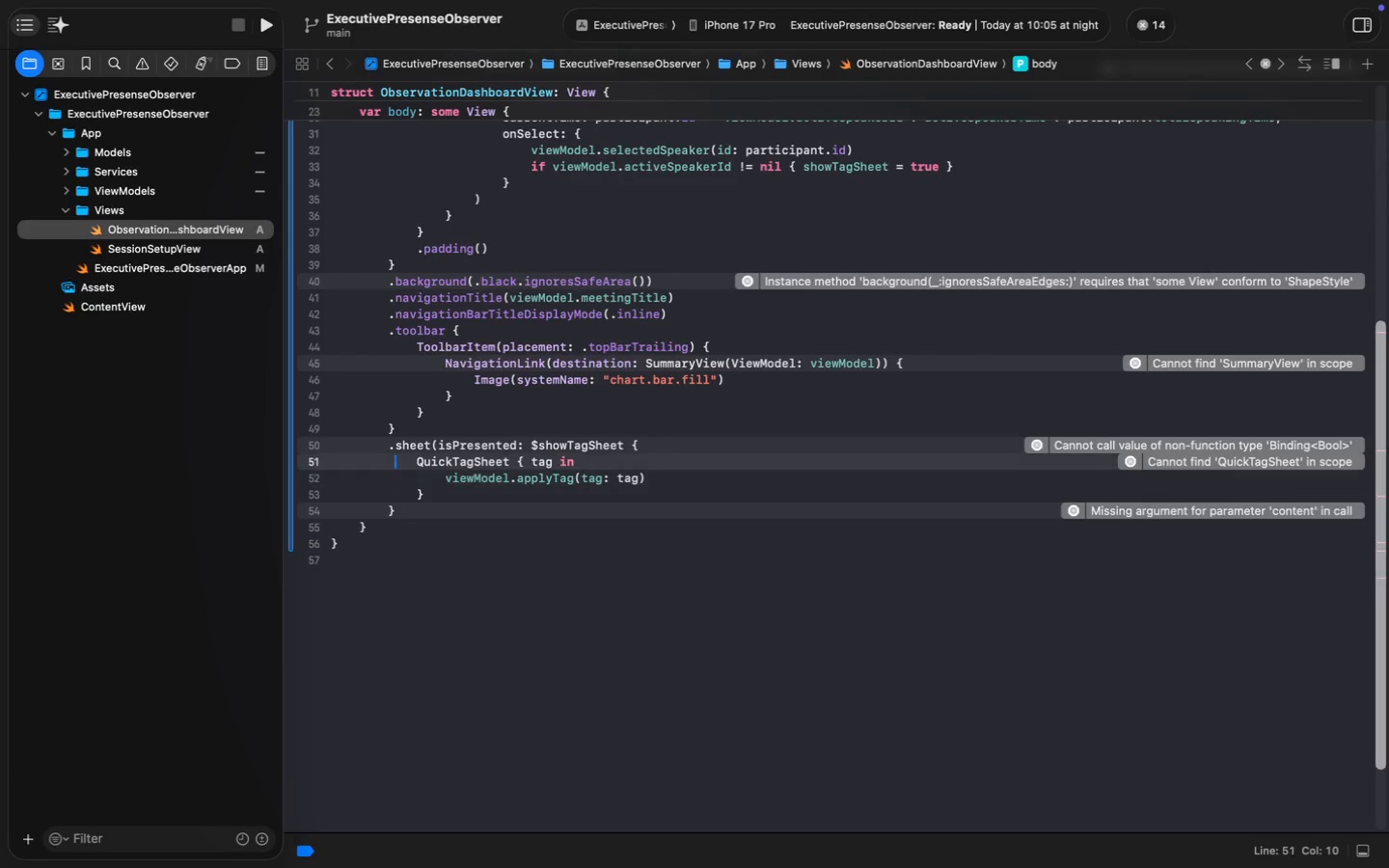 
key(ArrowUp)
 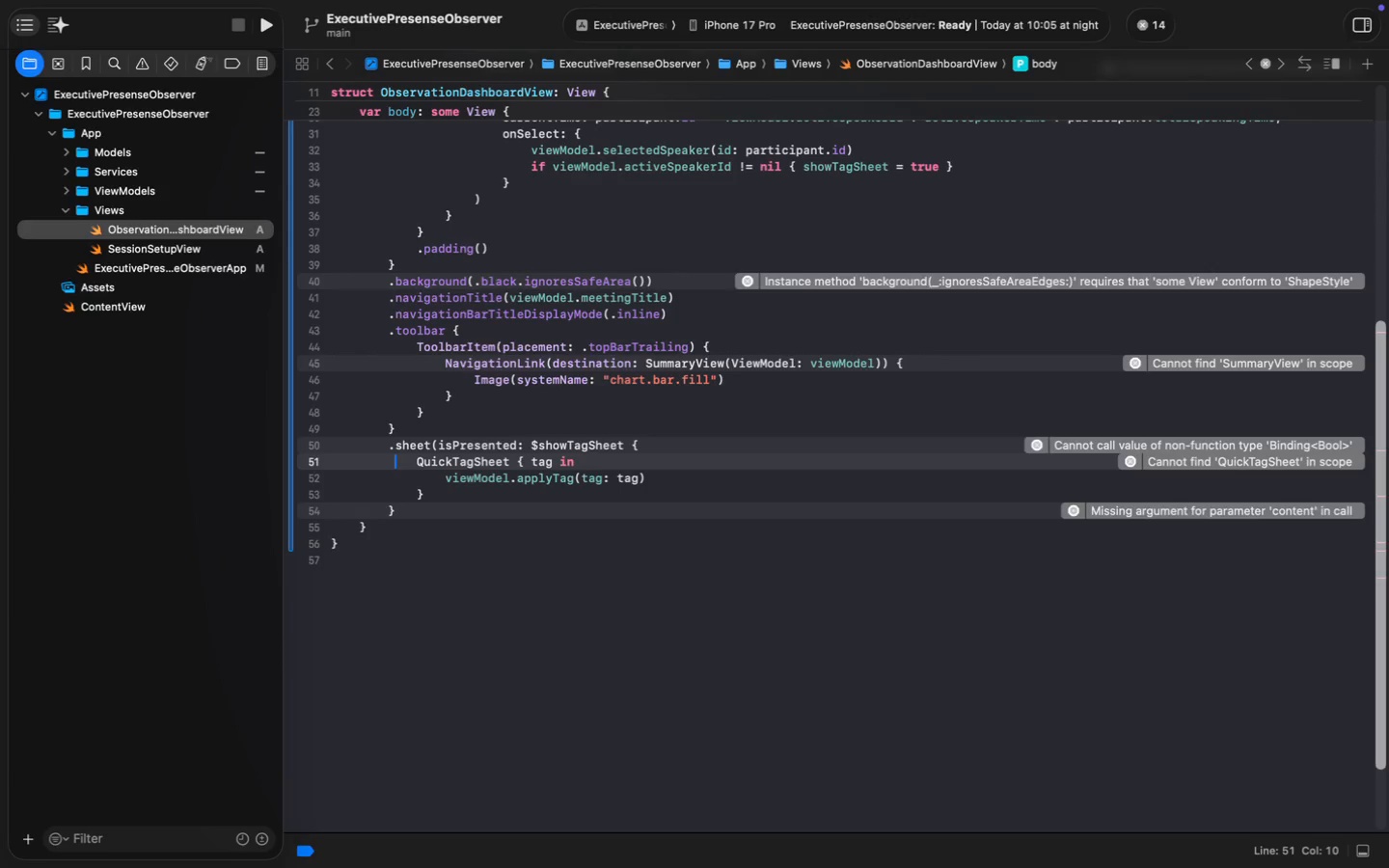 
key(ArrowUp)
 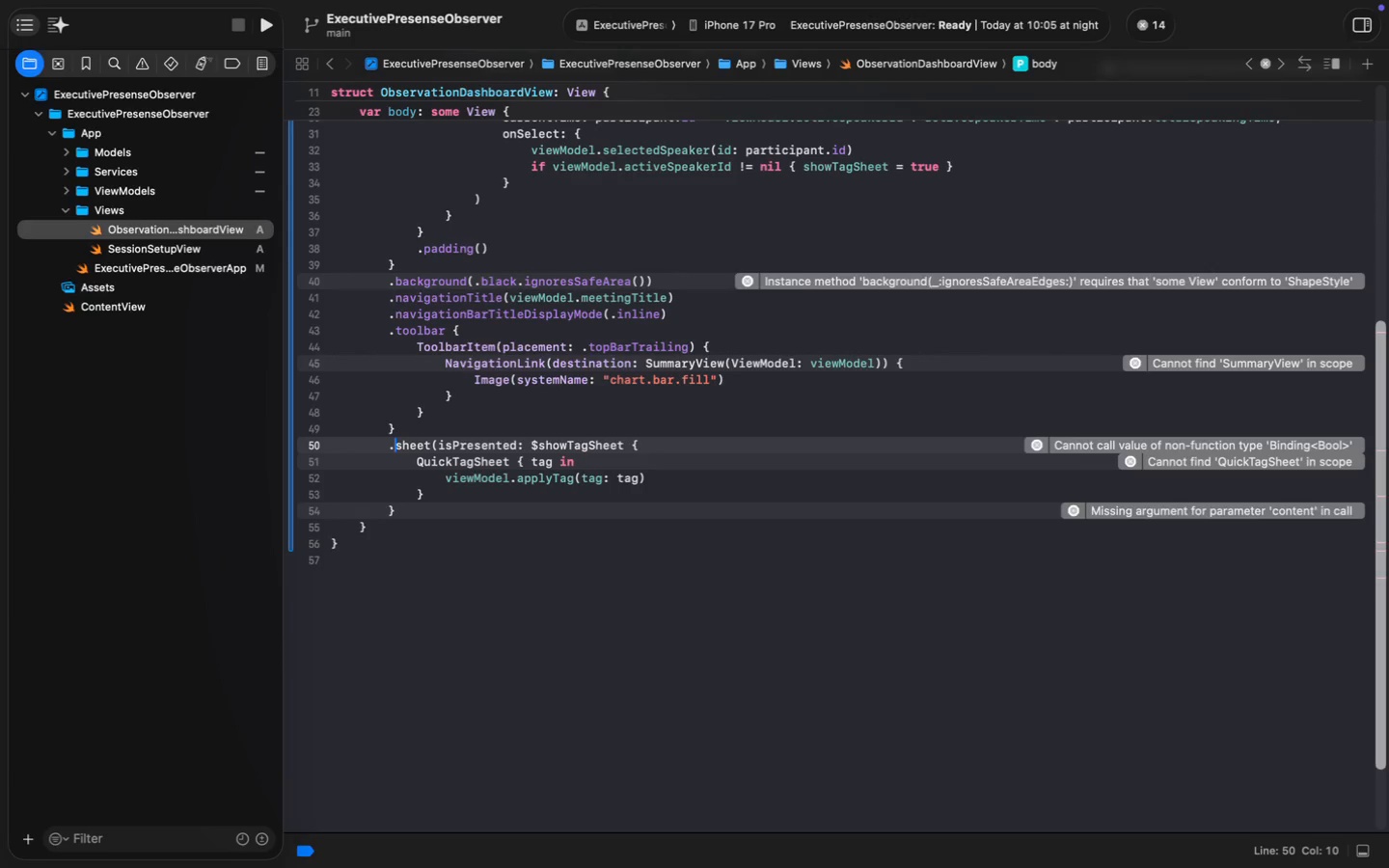 
key(Meta+MetaRight)
 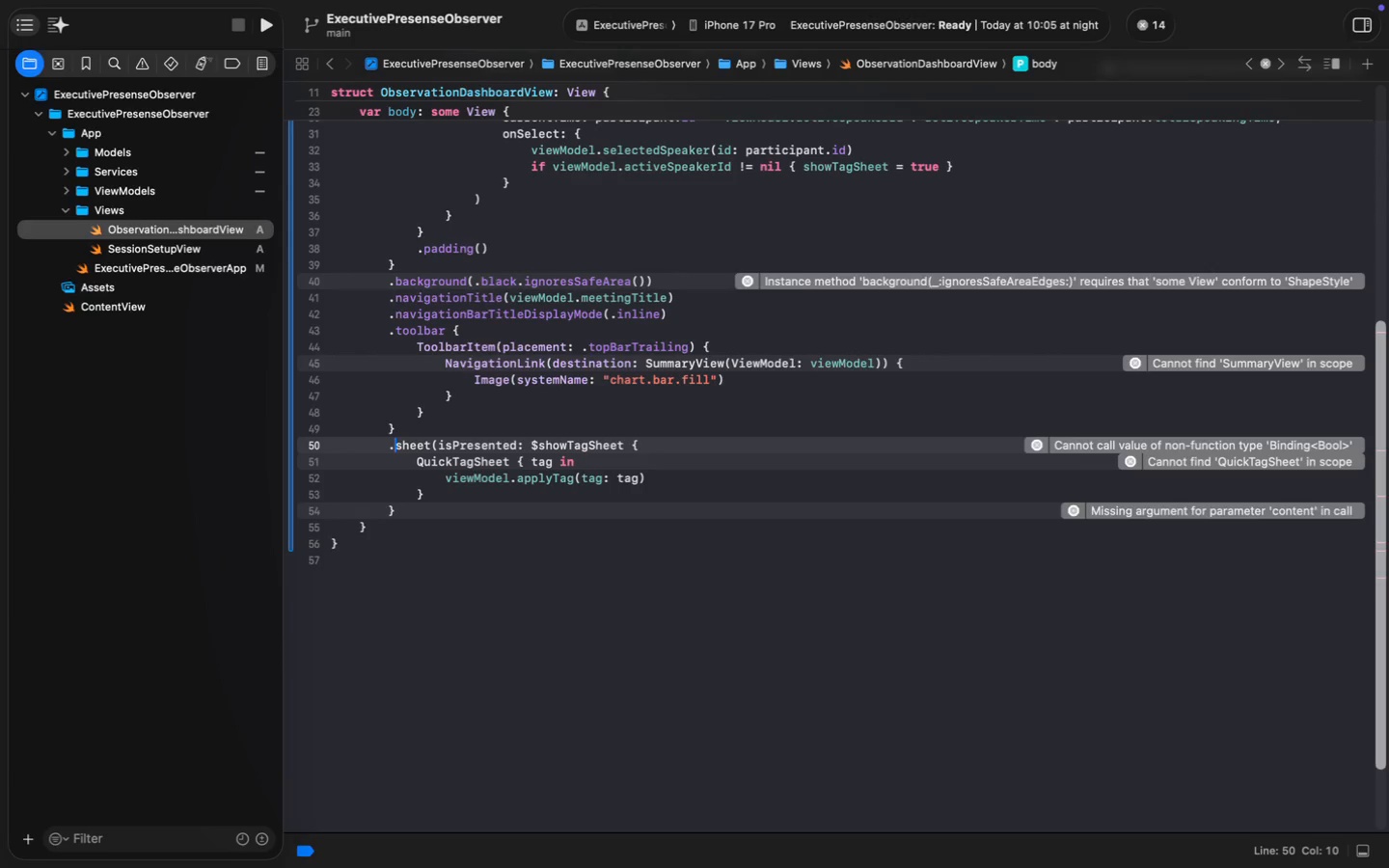 
key(Alt+ArrowRight)
 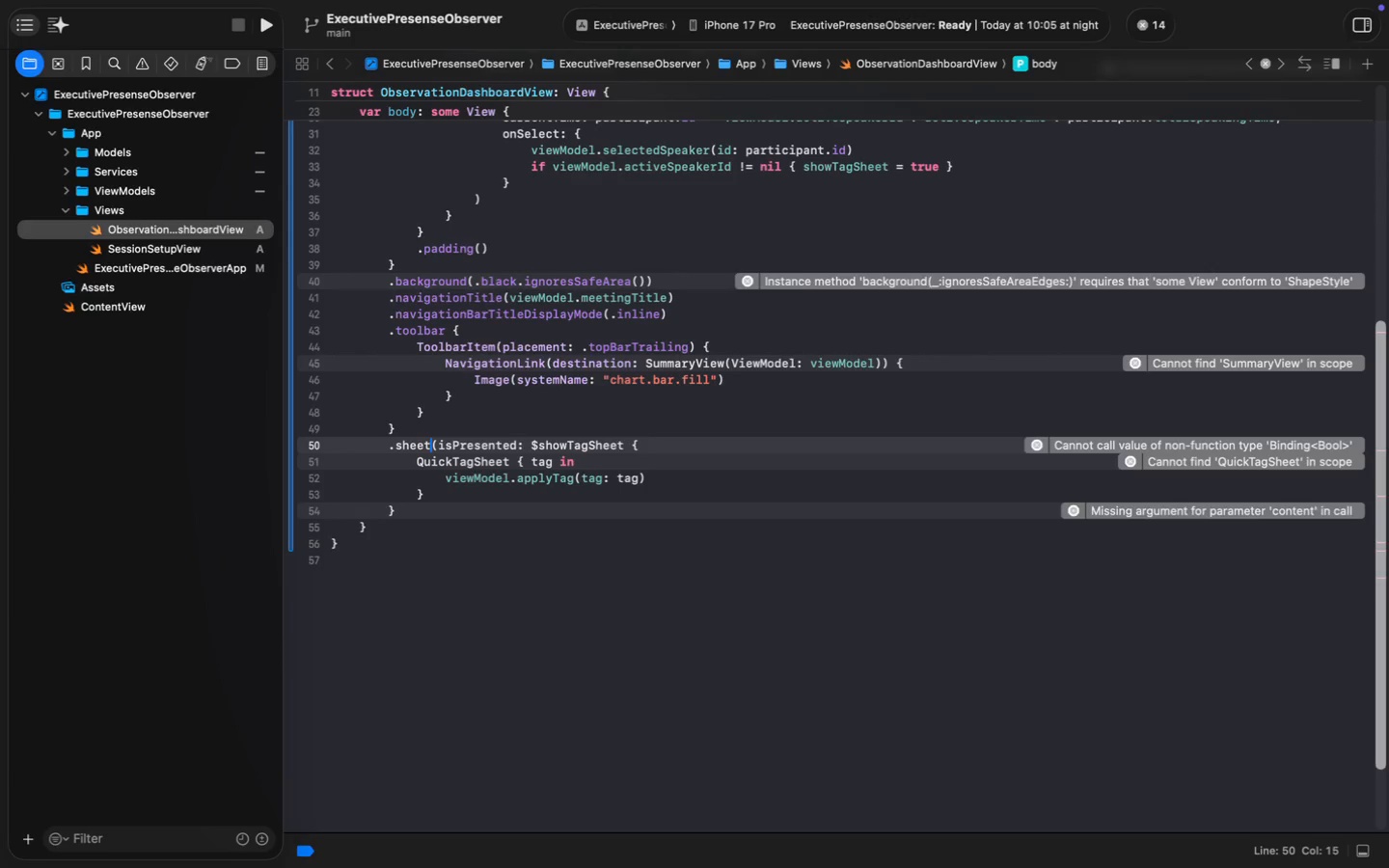 
key(Alt+ArrowRight)
 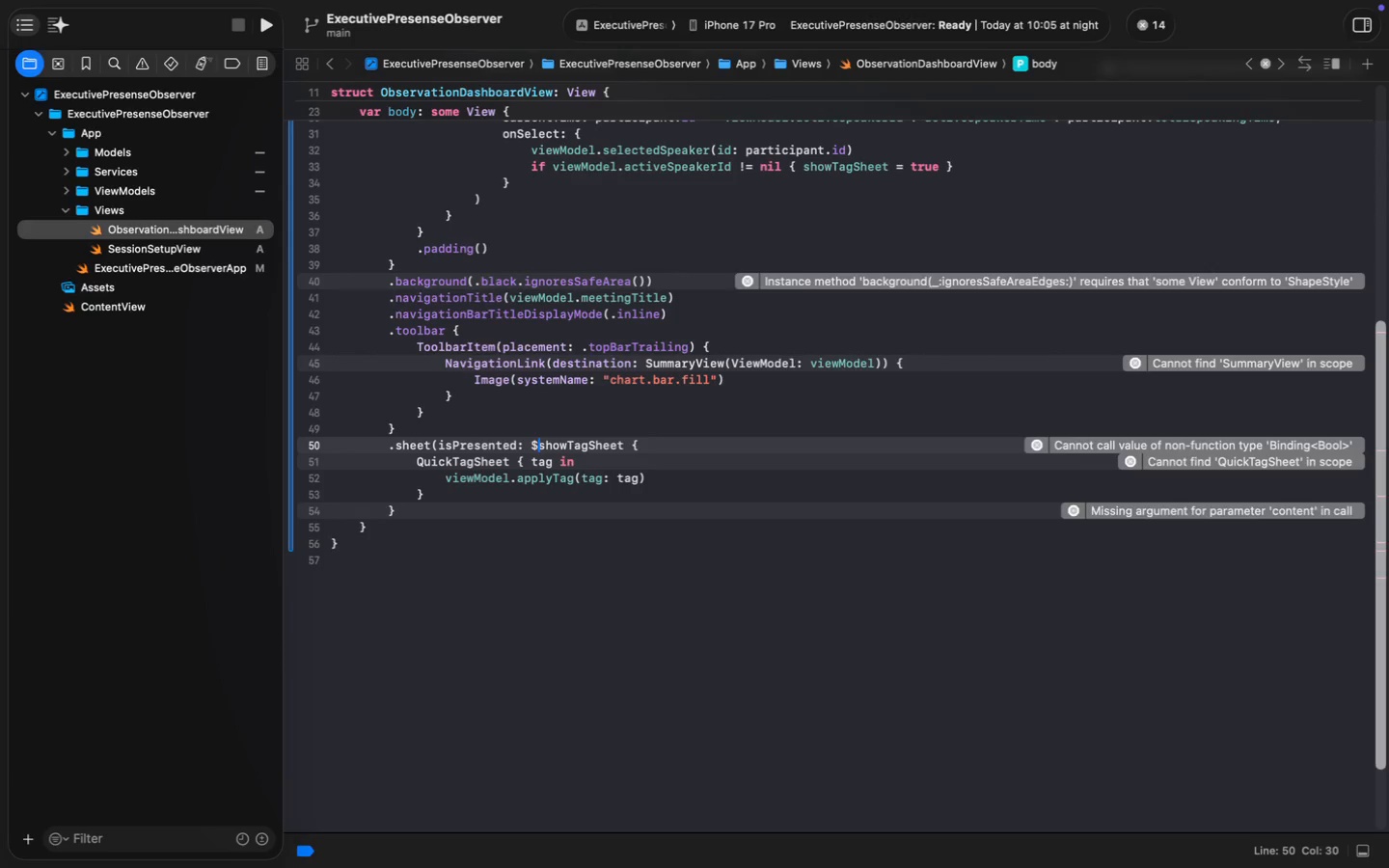 
key(Alt+ArrowRight)
 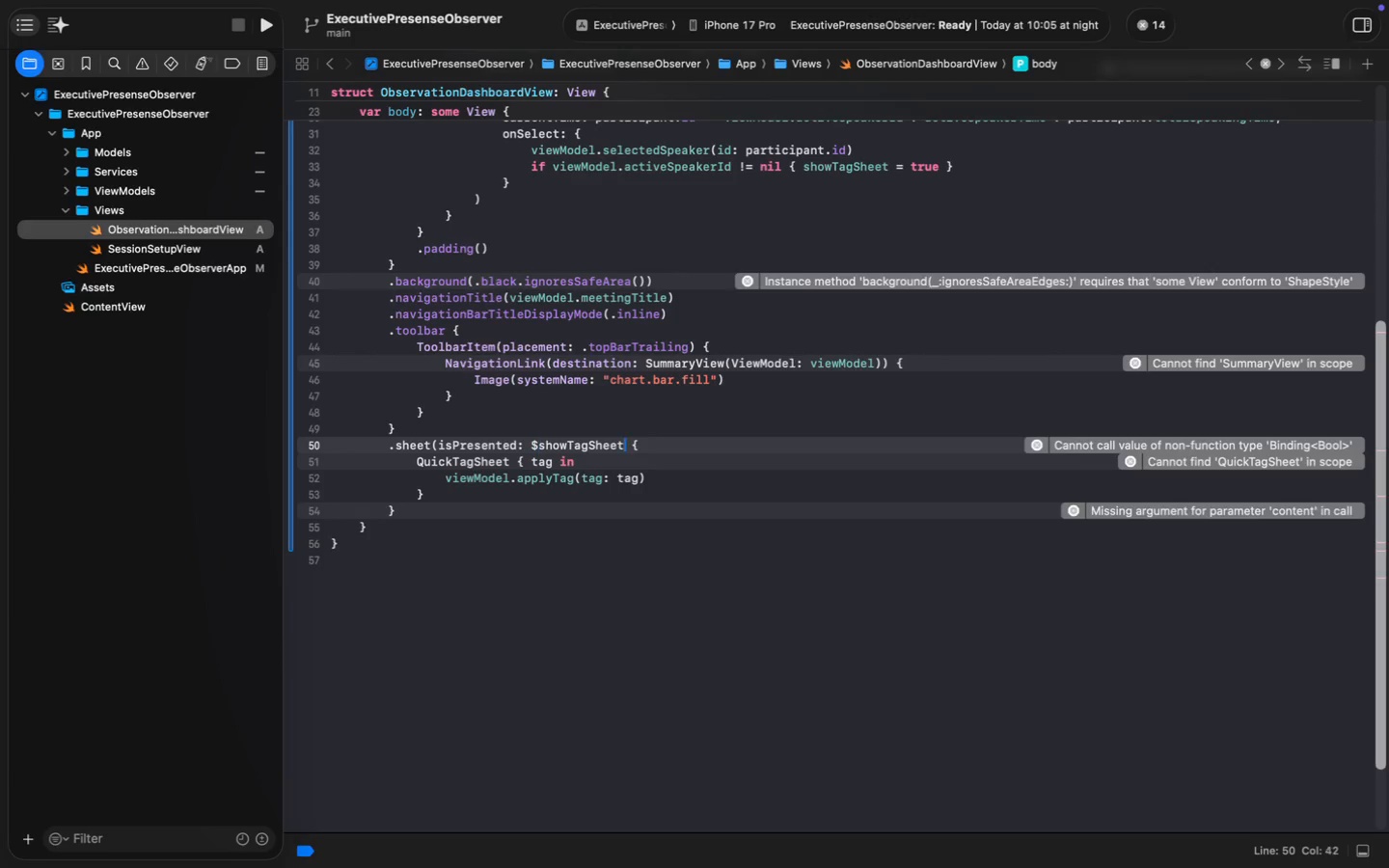 
key(Alt+ArrowRight)
 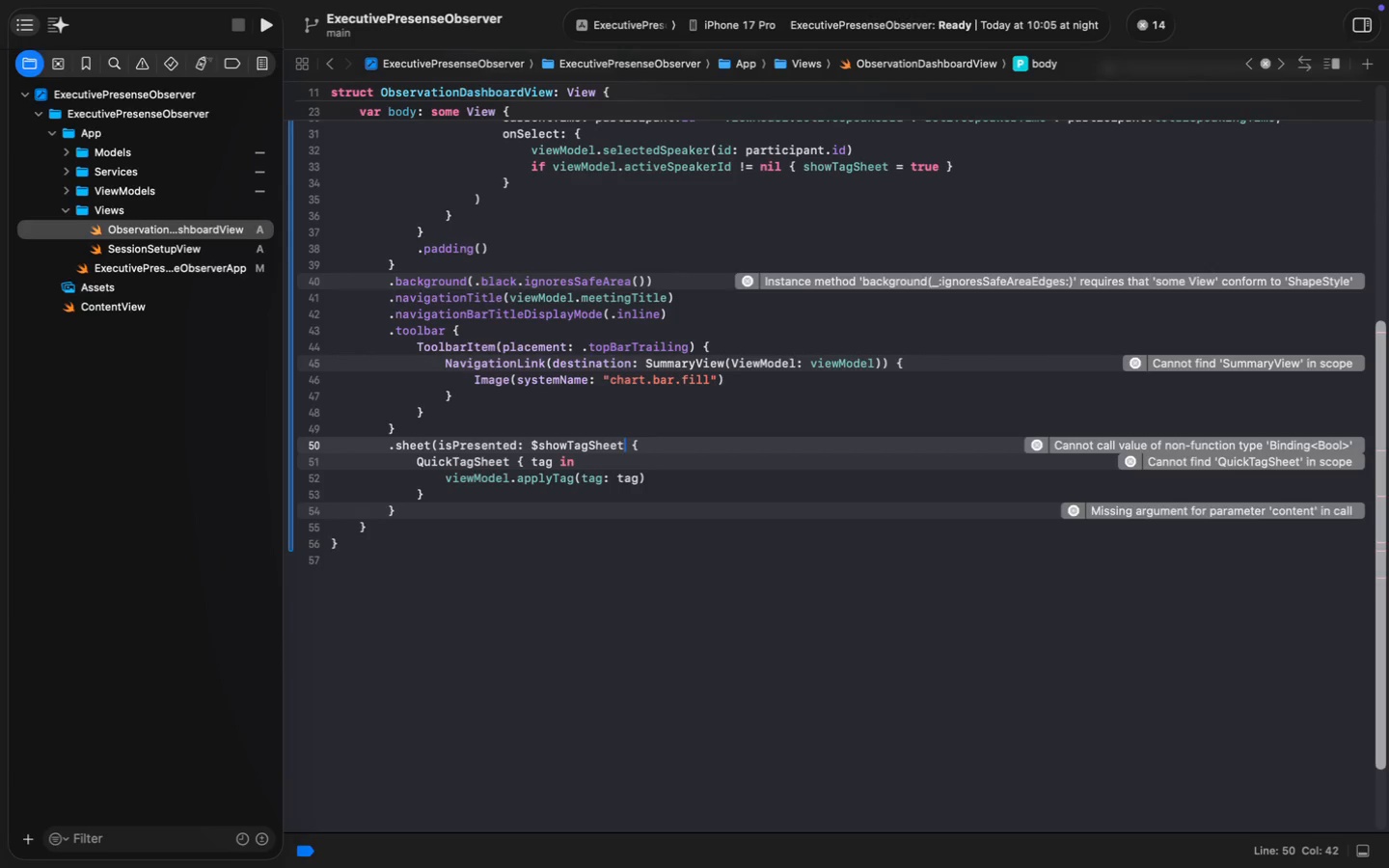 
key(Shift+0)
 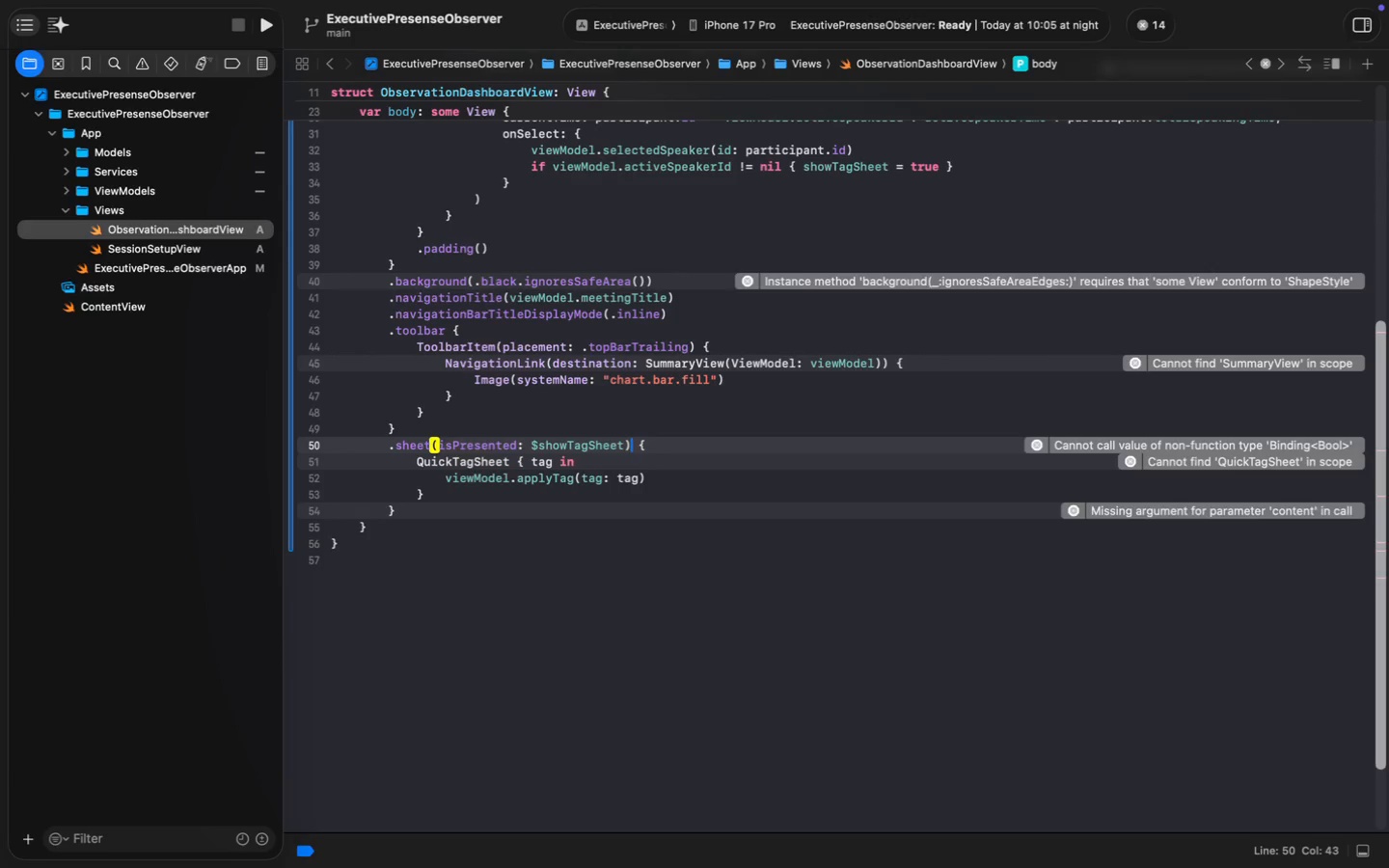 
key(ArrowDown)
 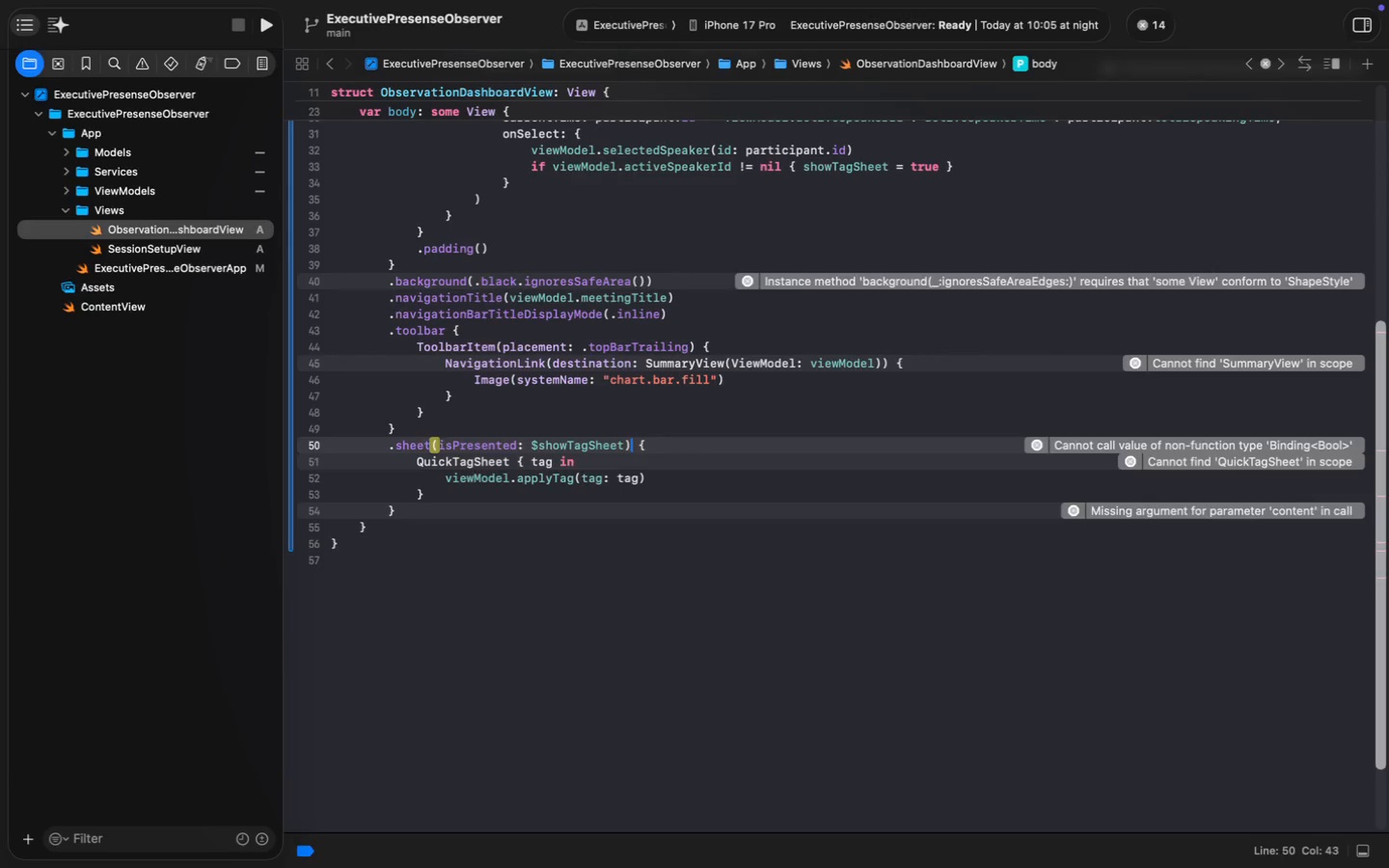 
key(ArrowDown)
 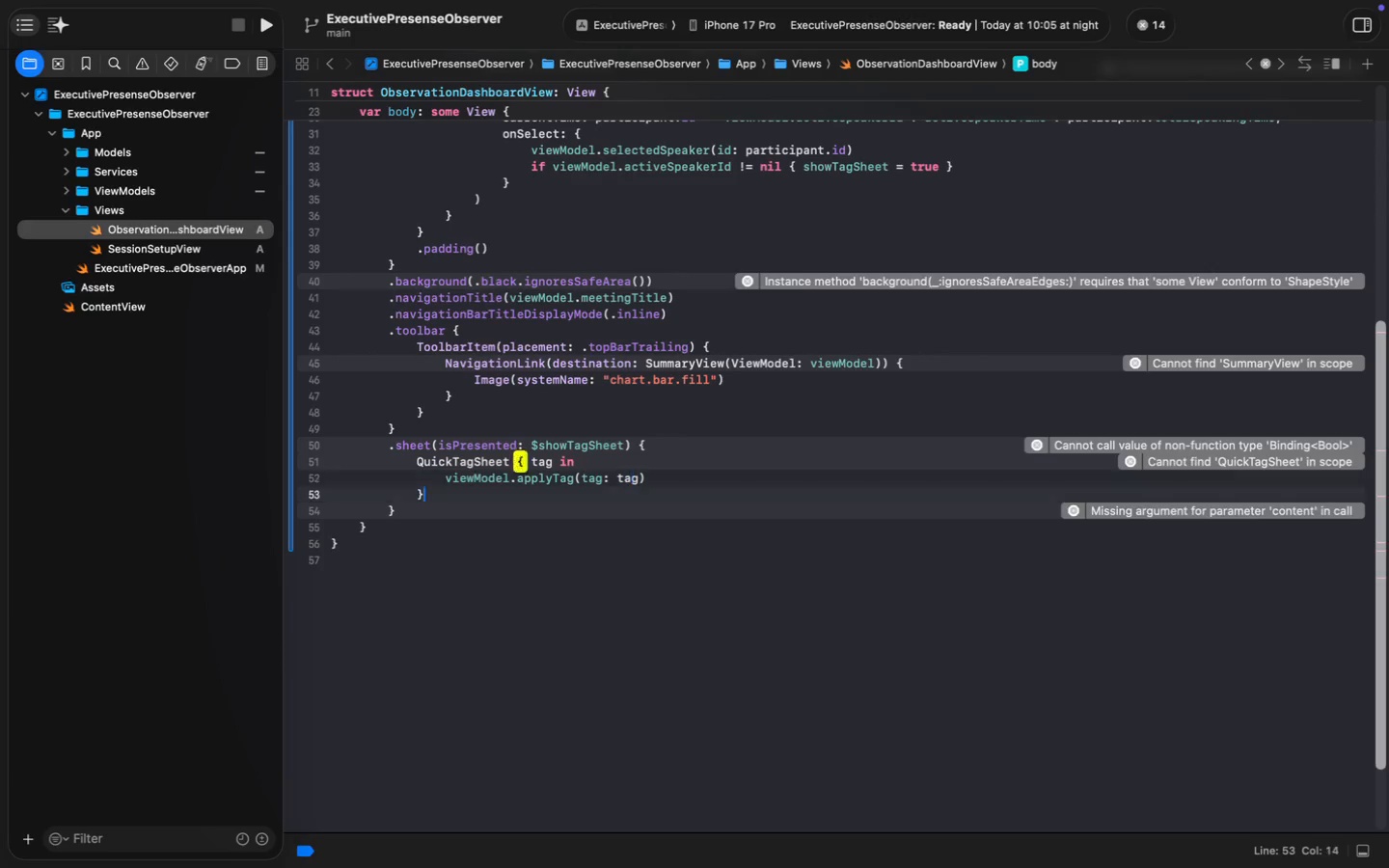 
key(ArrowDown)
 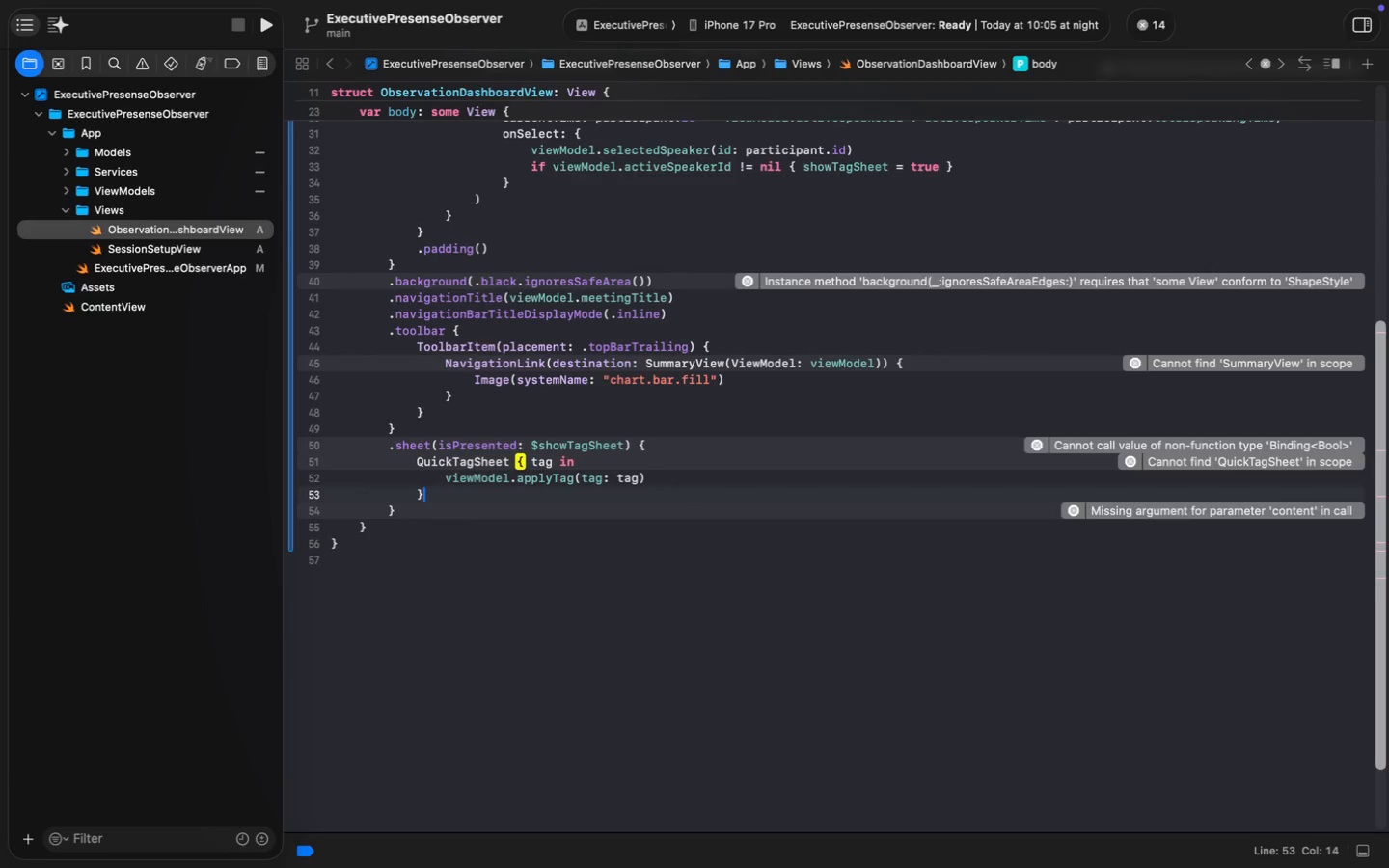 
key(ArrowDown)
 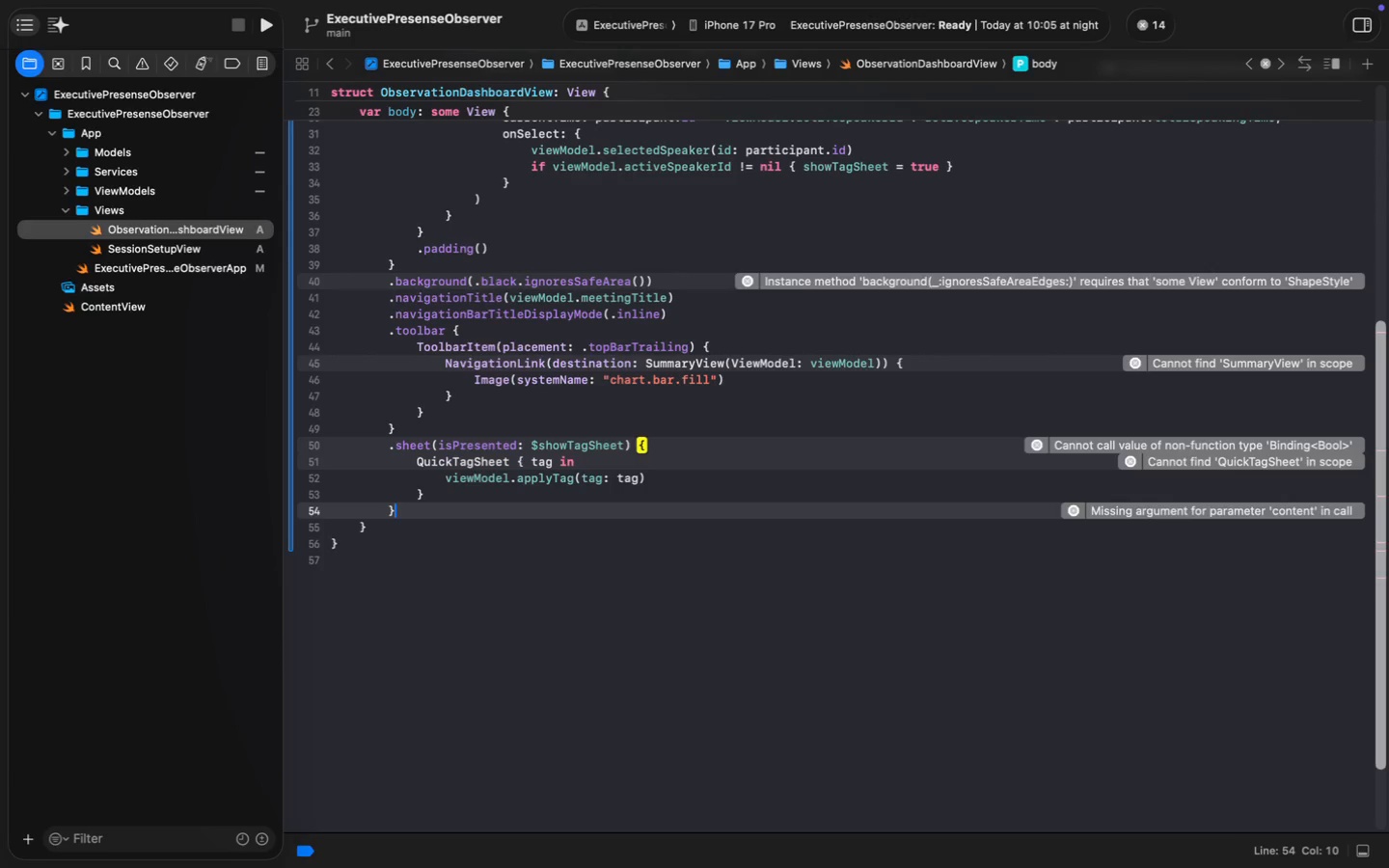 
key(Enter)
 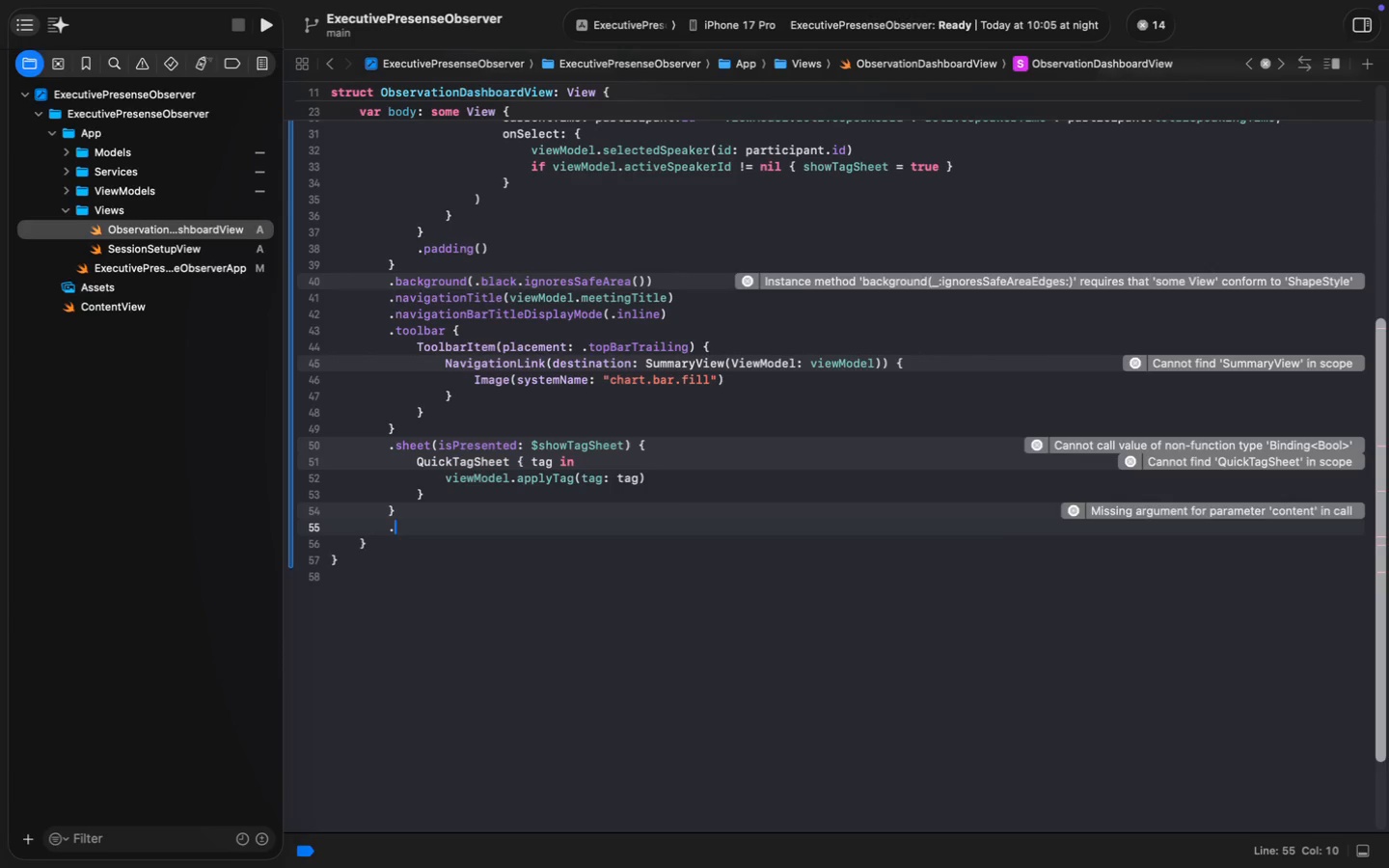 
type(.onA)
 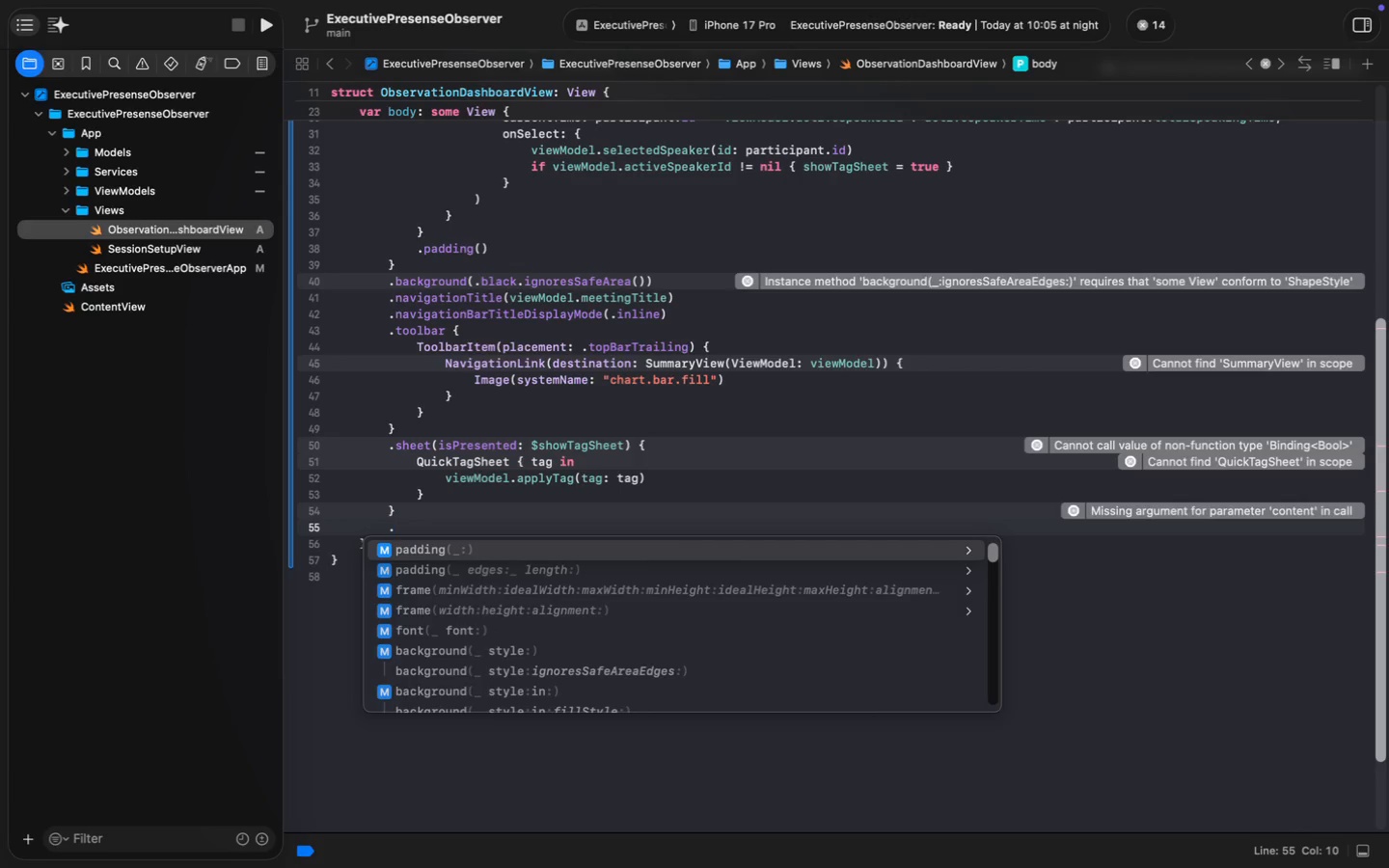 
key(Enter)
 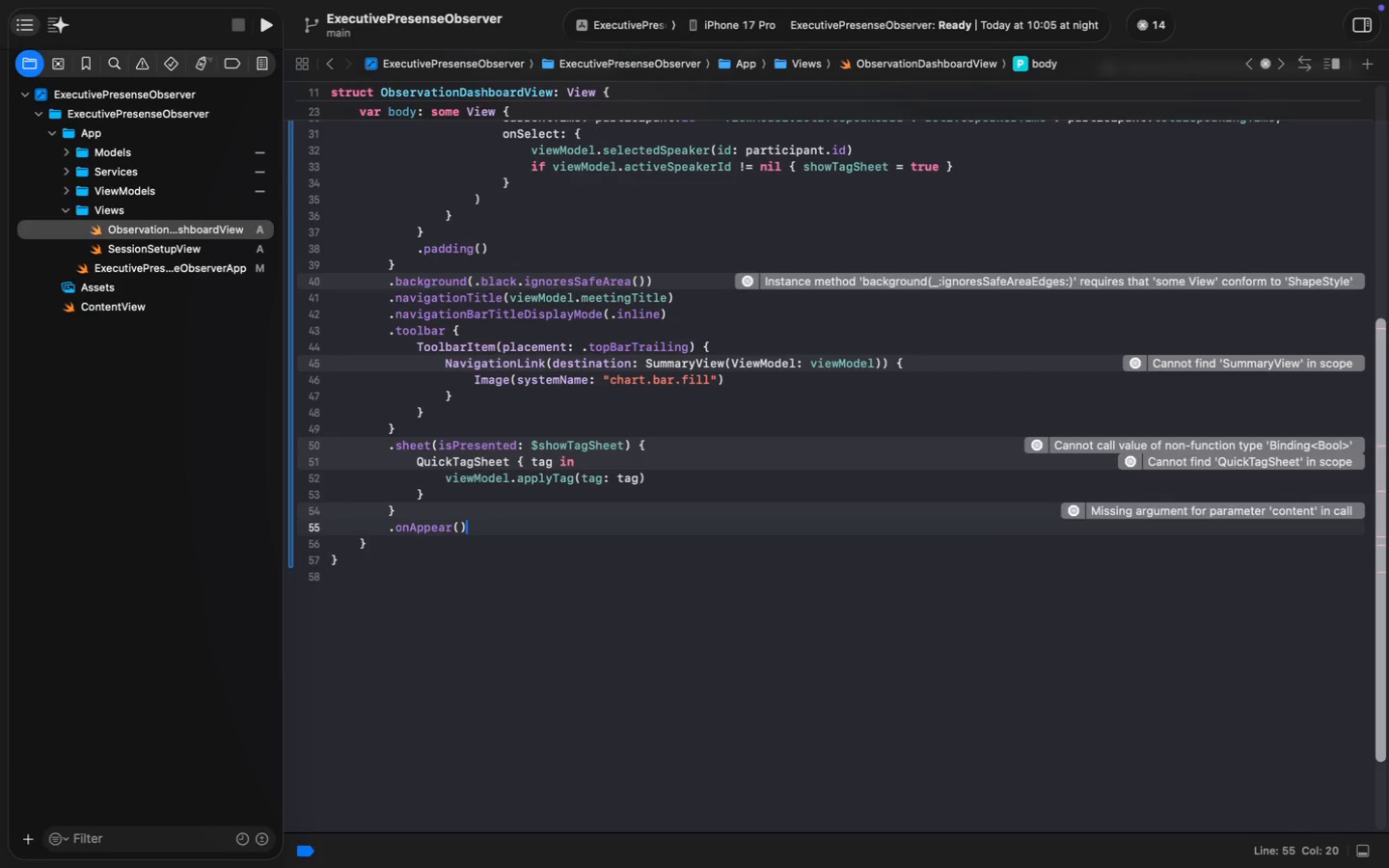 
key(Backspace)
 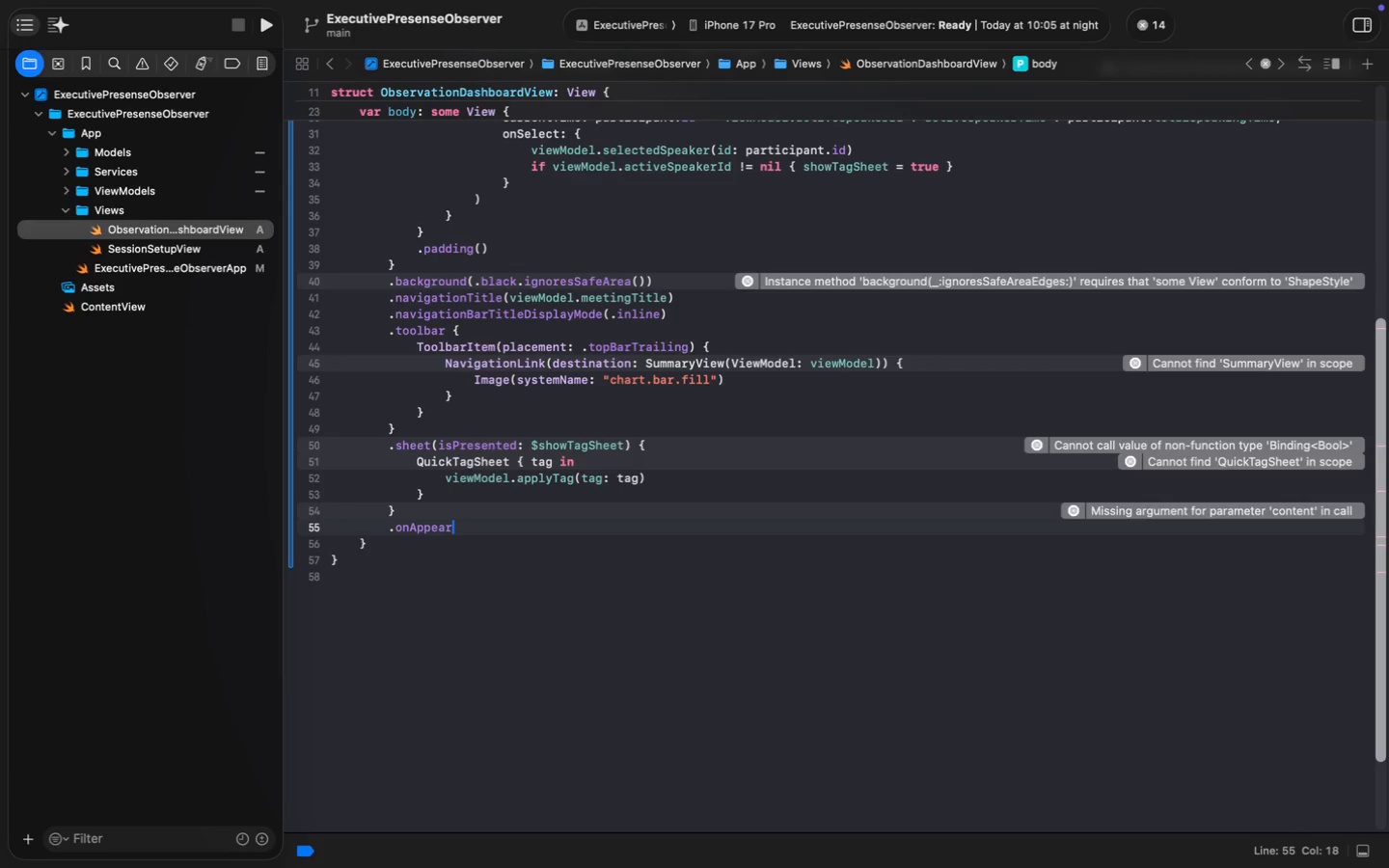 
key(Backspace)
 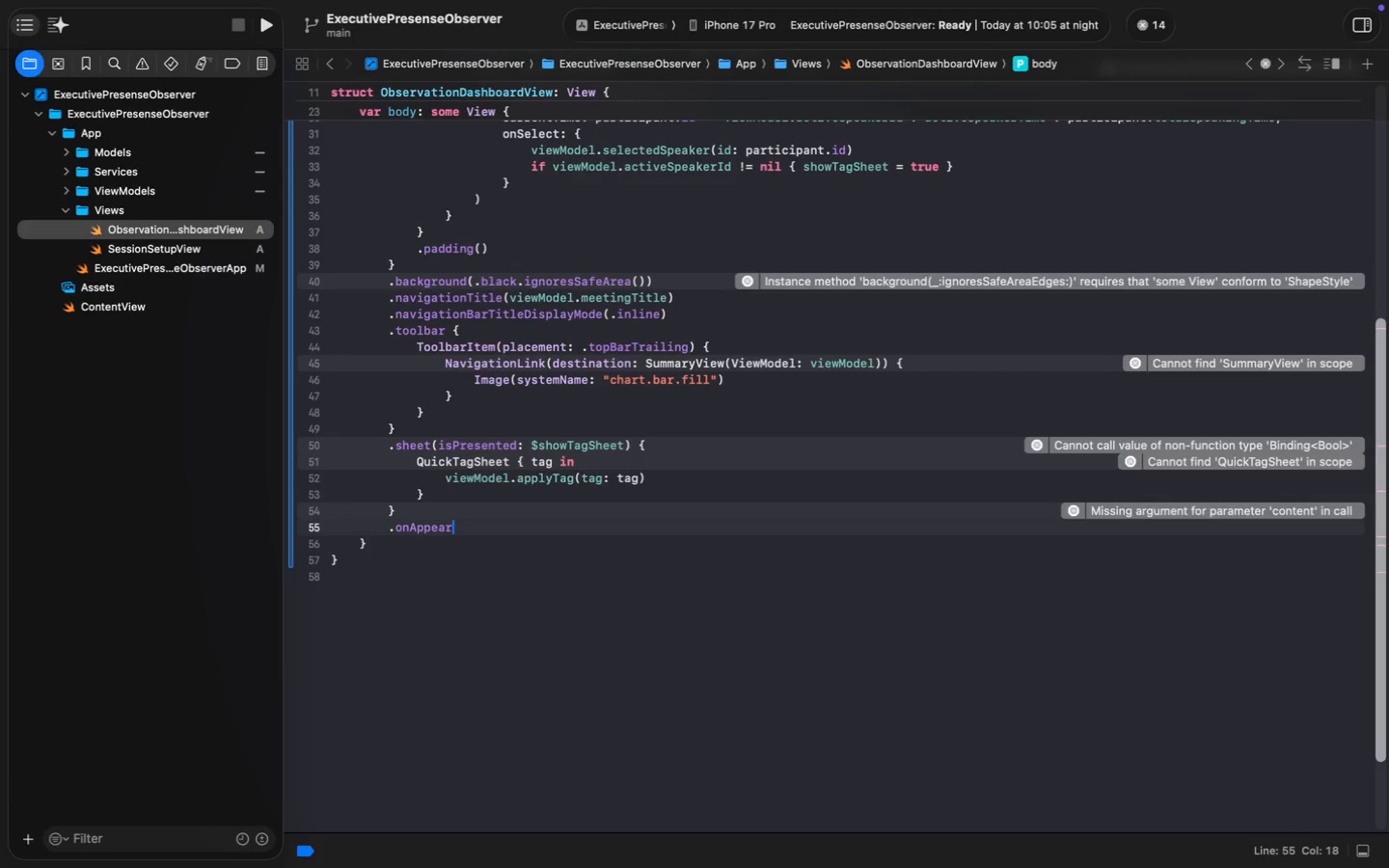 
key(Shift+ShiftLeft)
 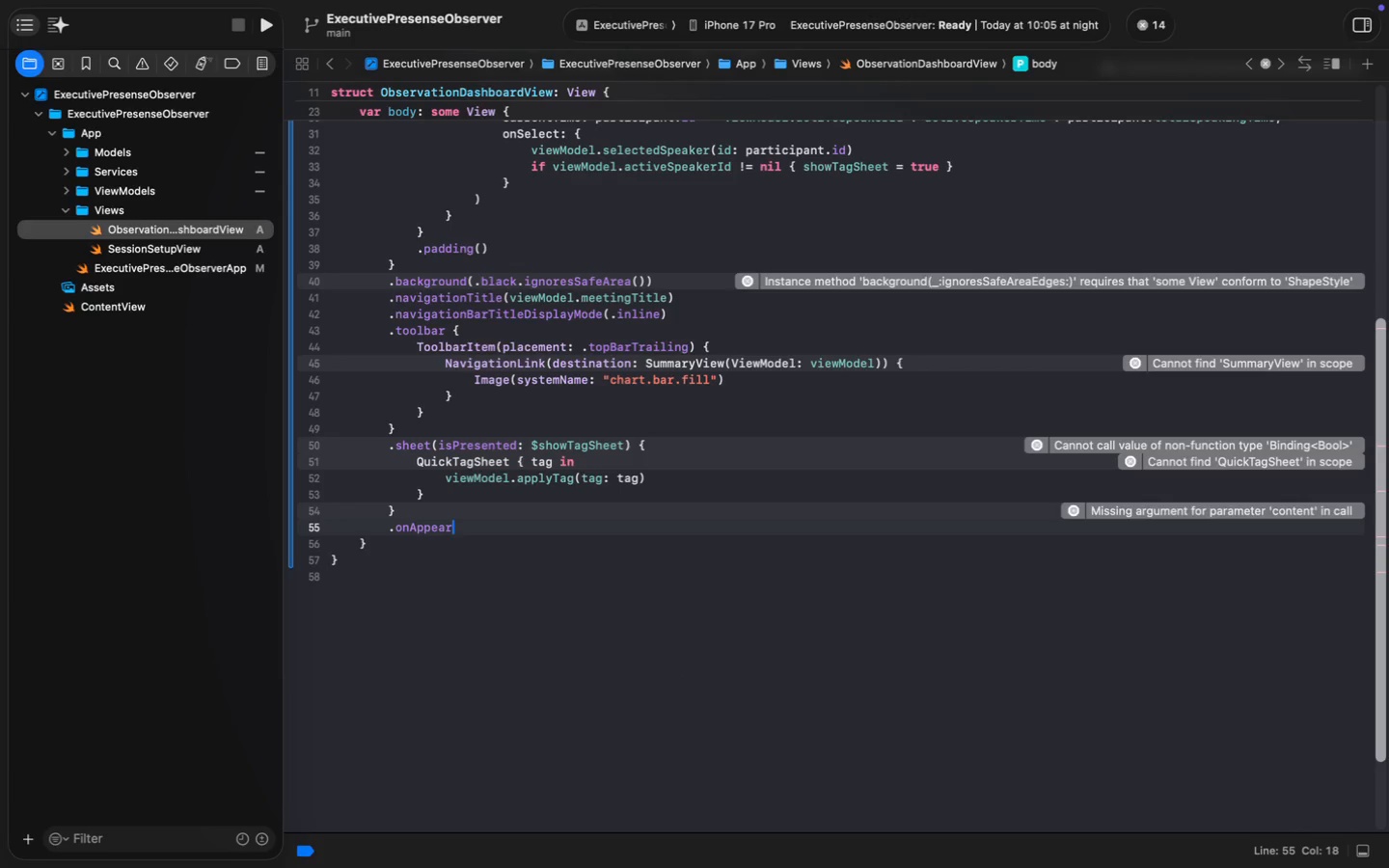 
key(Space)
 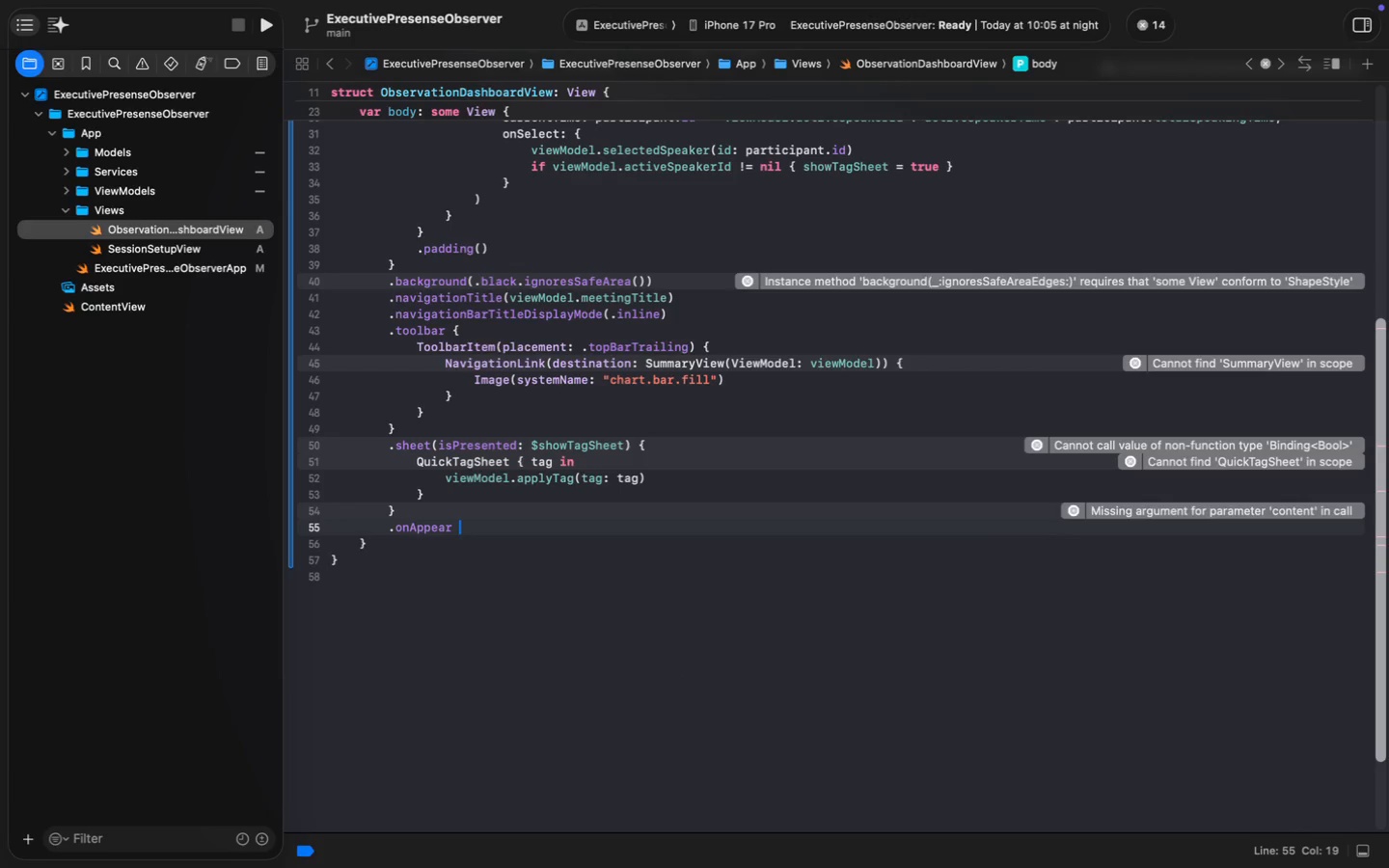 
key(Shift+ShiftLeft)
 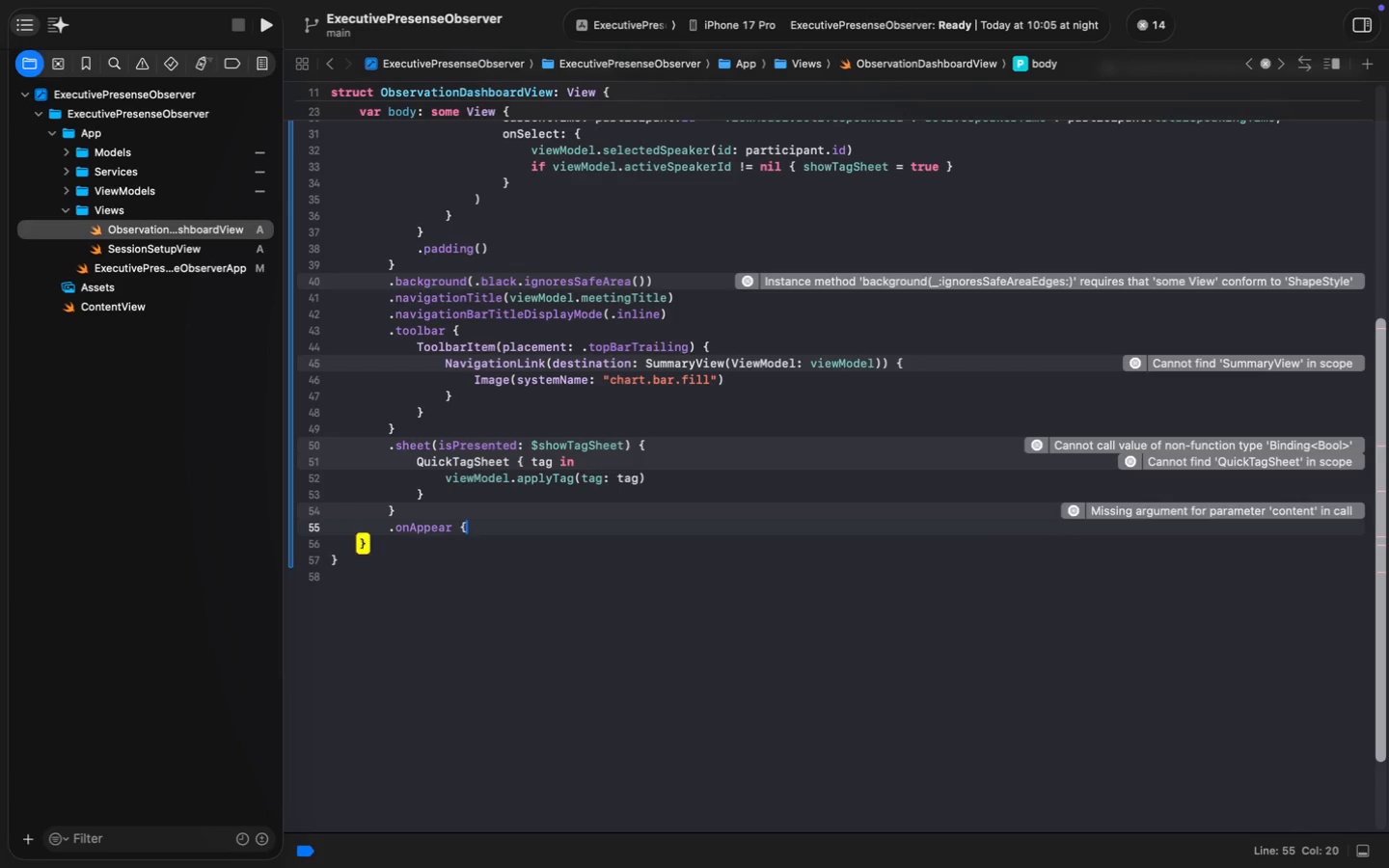 
key(Shift+BracketLeft)
 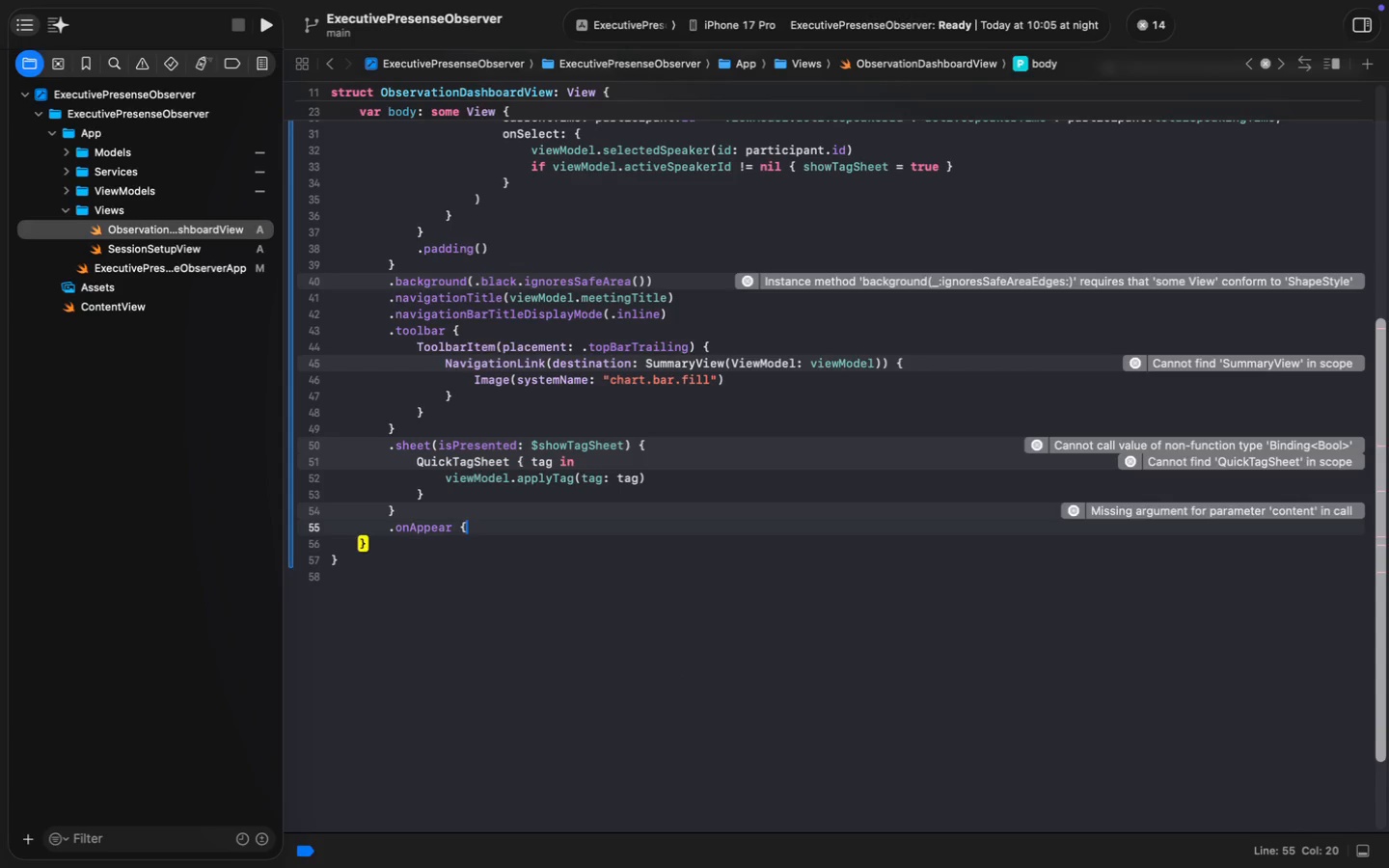 
key(Enter)
 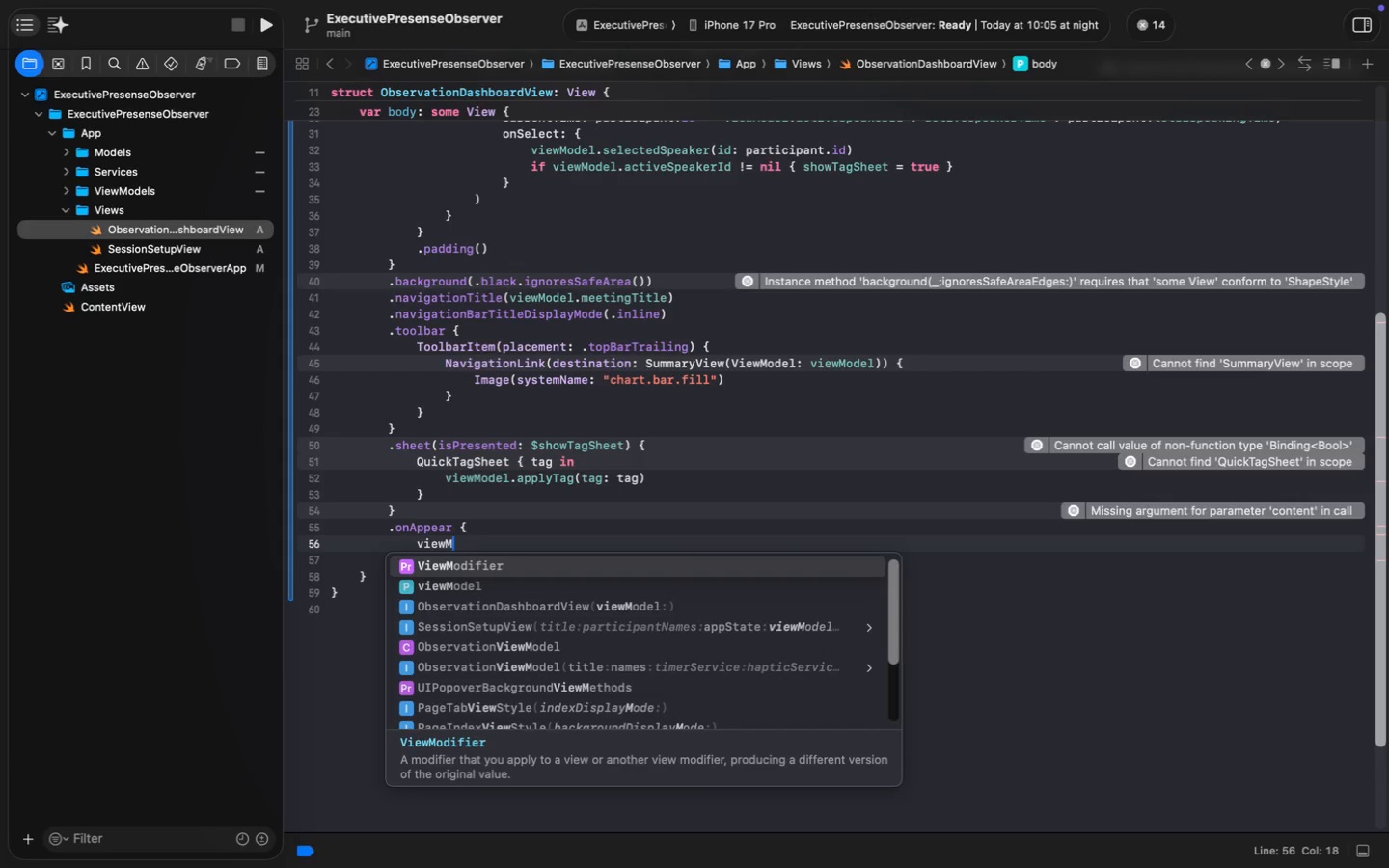 
type(viewM)
 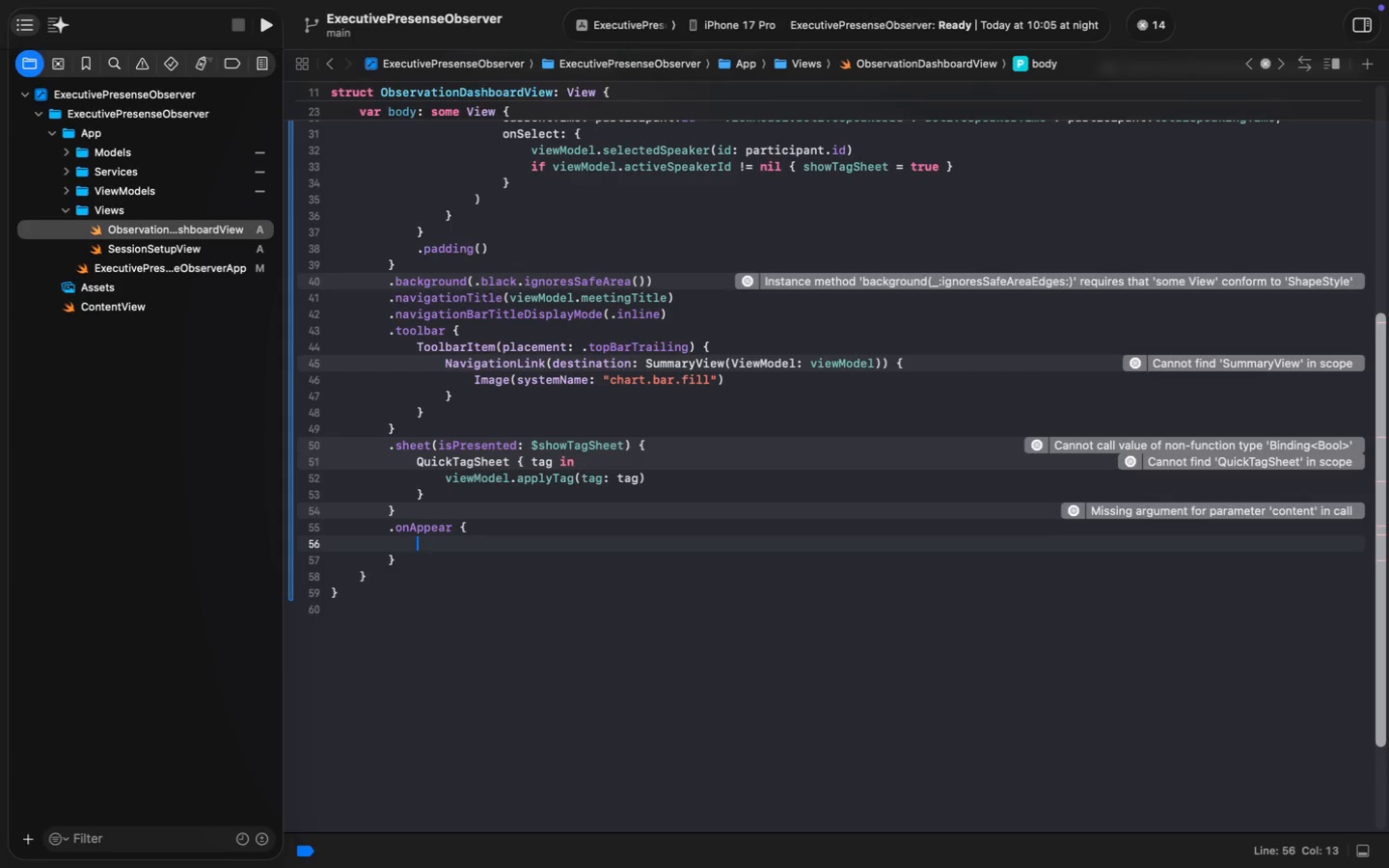 
key(ArrowDown)
 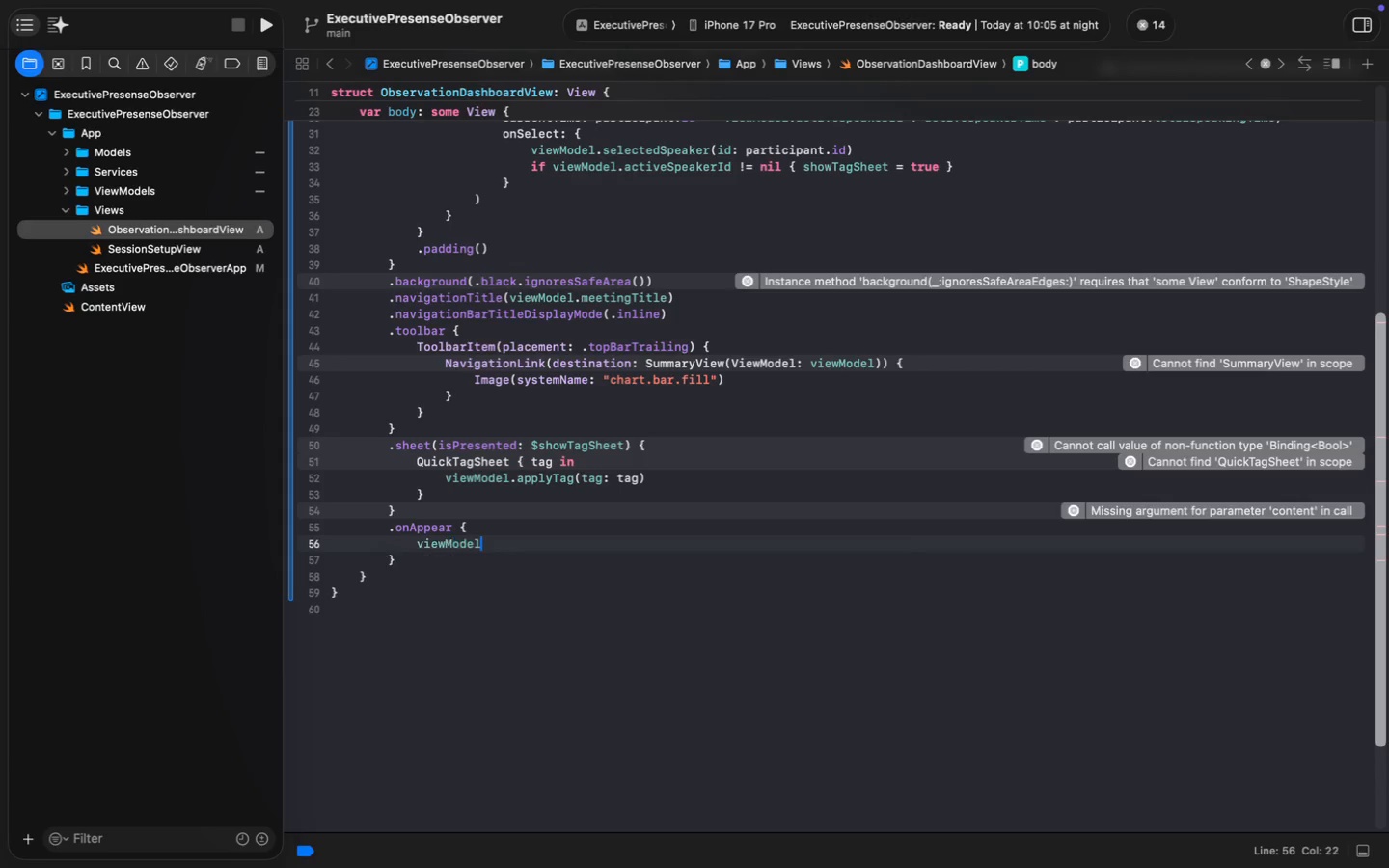 
key(Enter)
 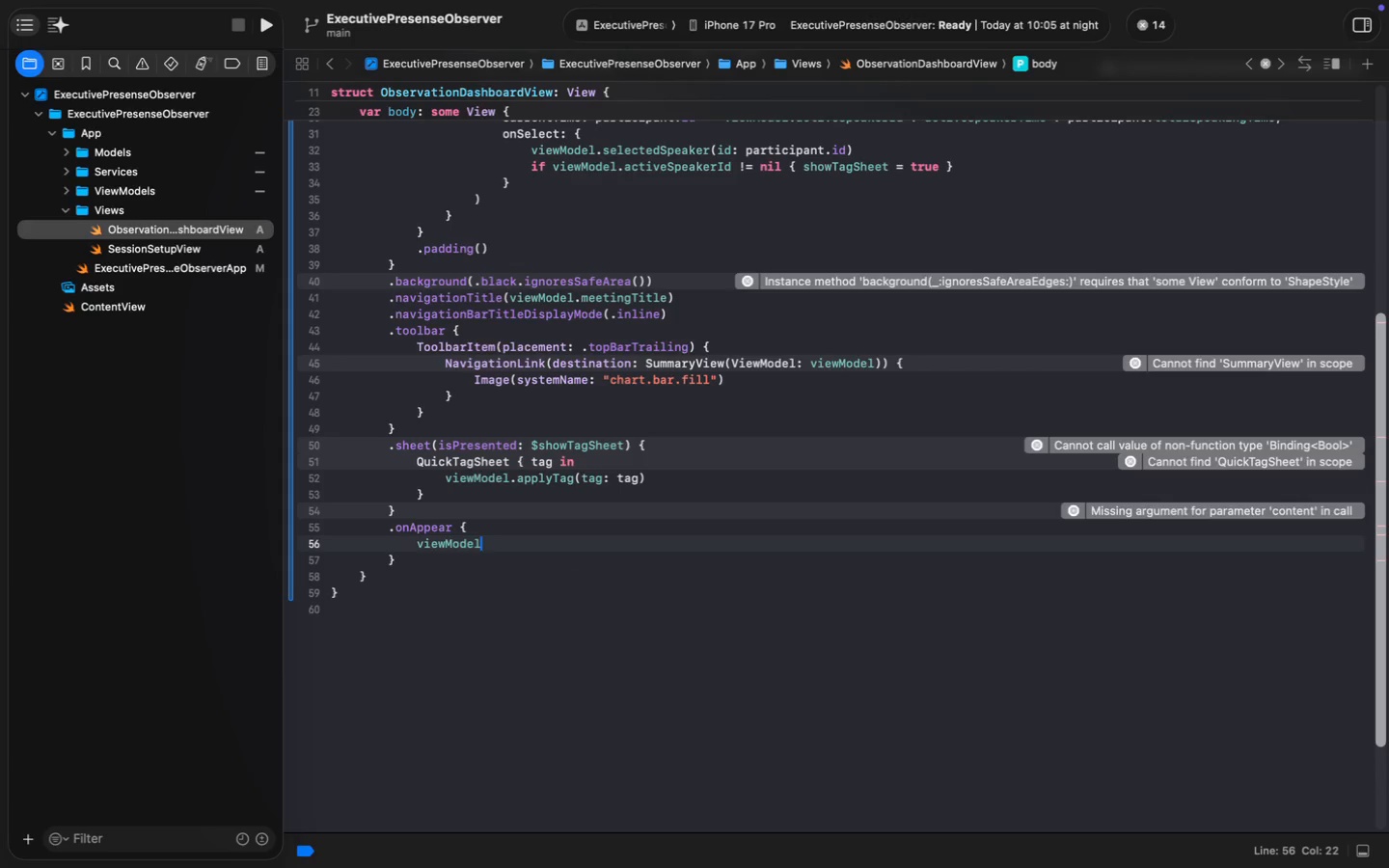 
type(.acti)
 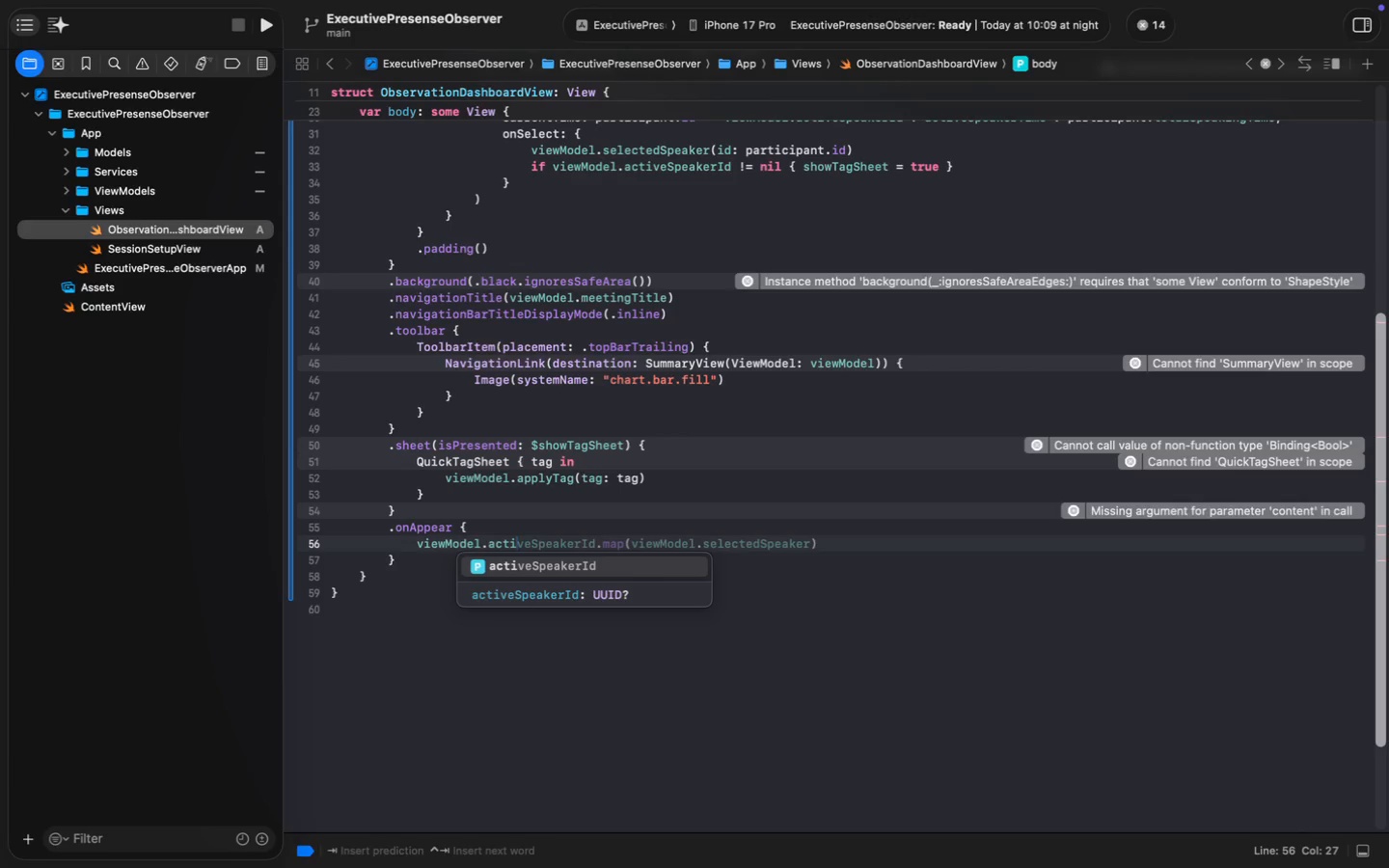 
wait(6.49)
 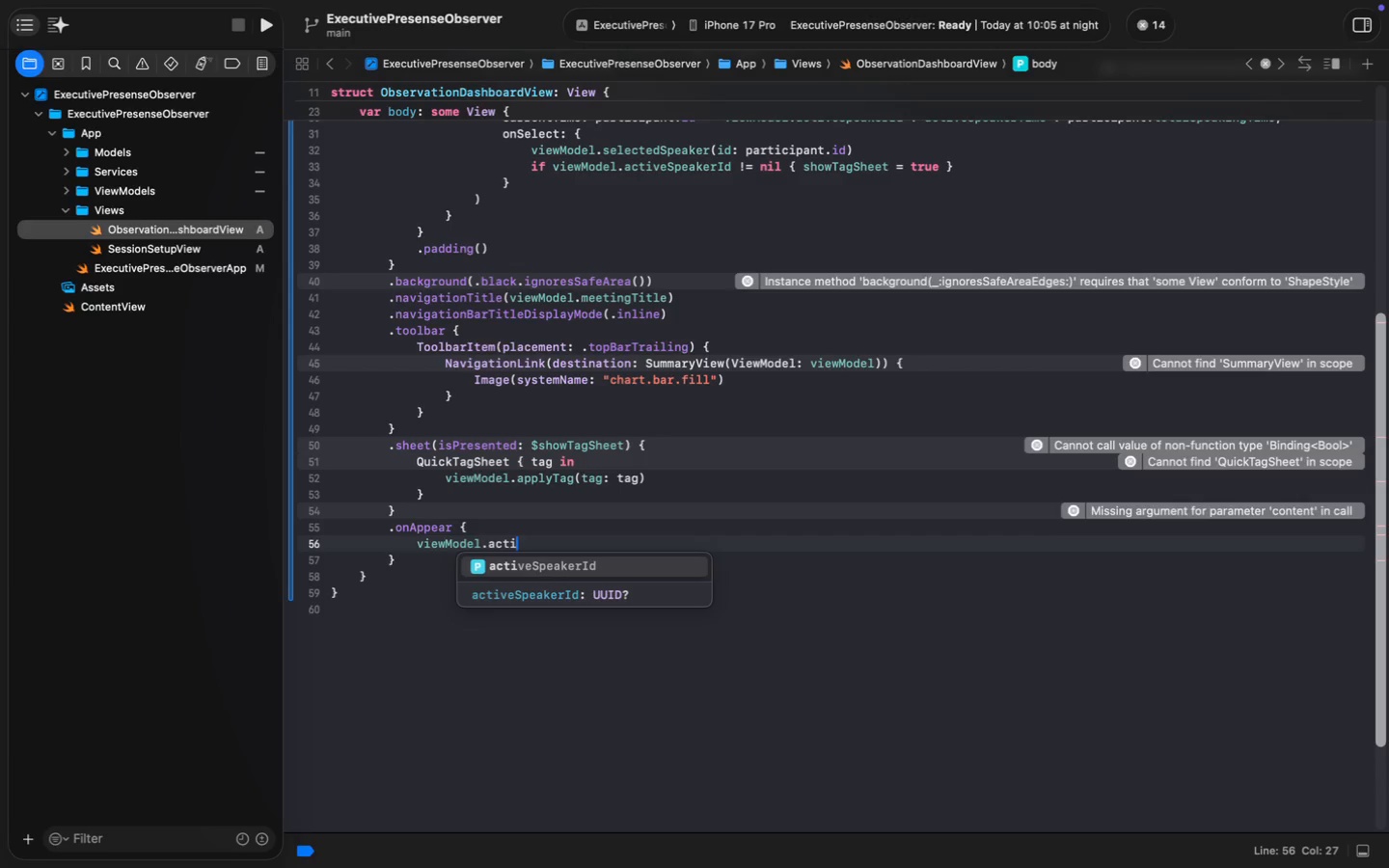 
type(veSpeal)
key(Backspace)
type(kerTimePublisher)
 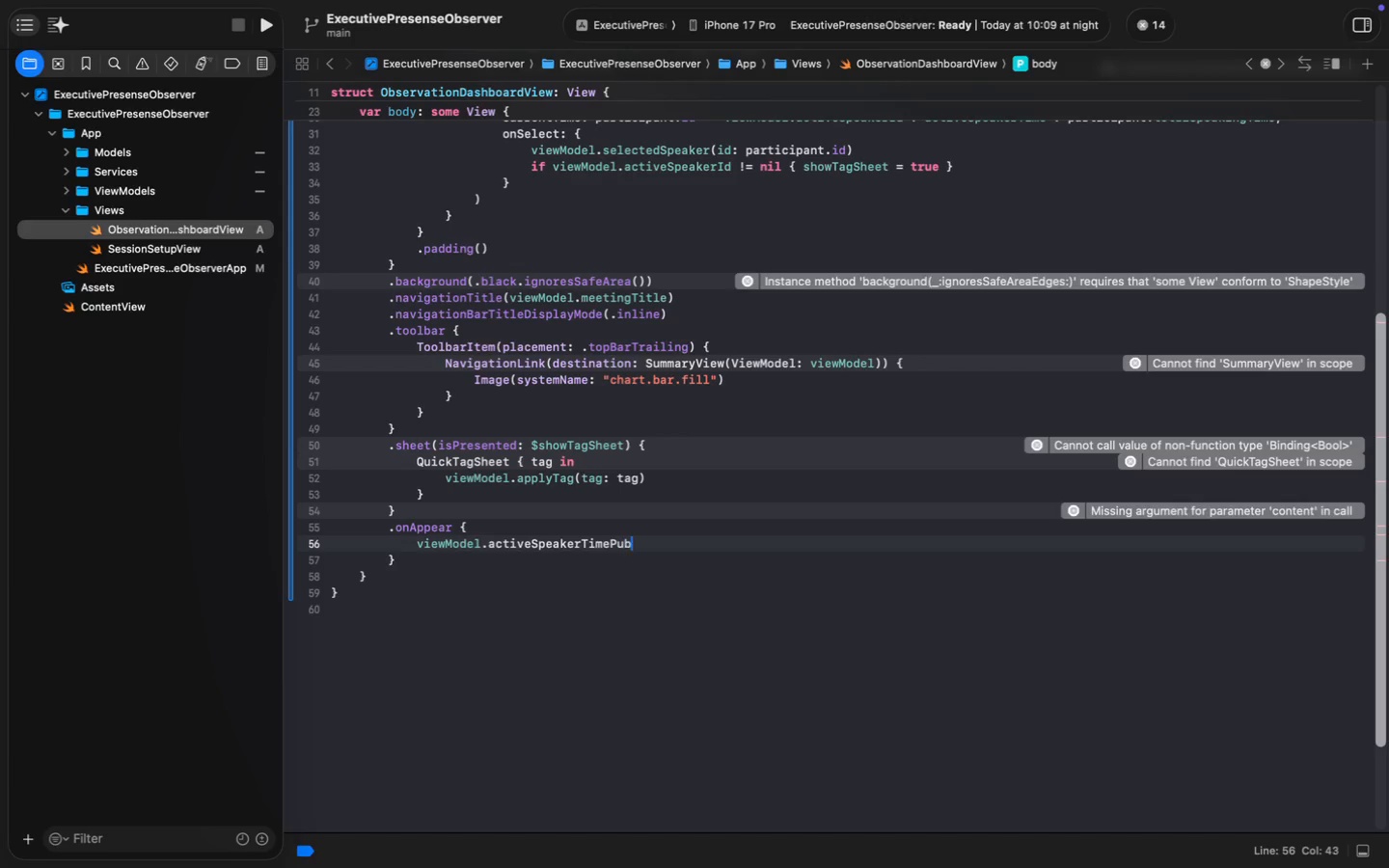 
key(Enter)
 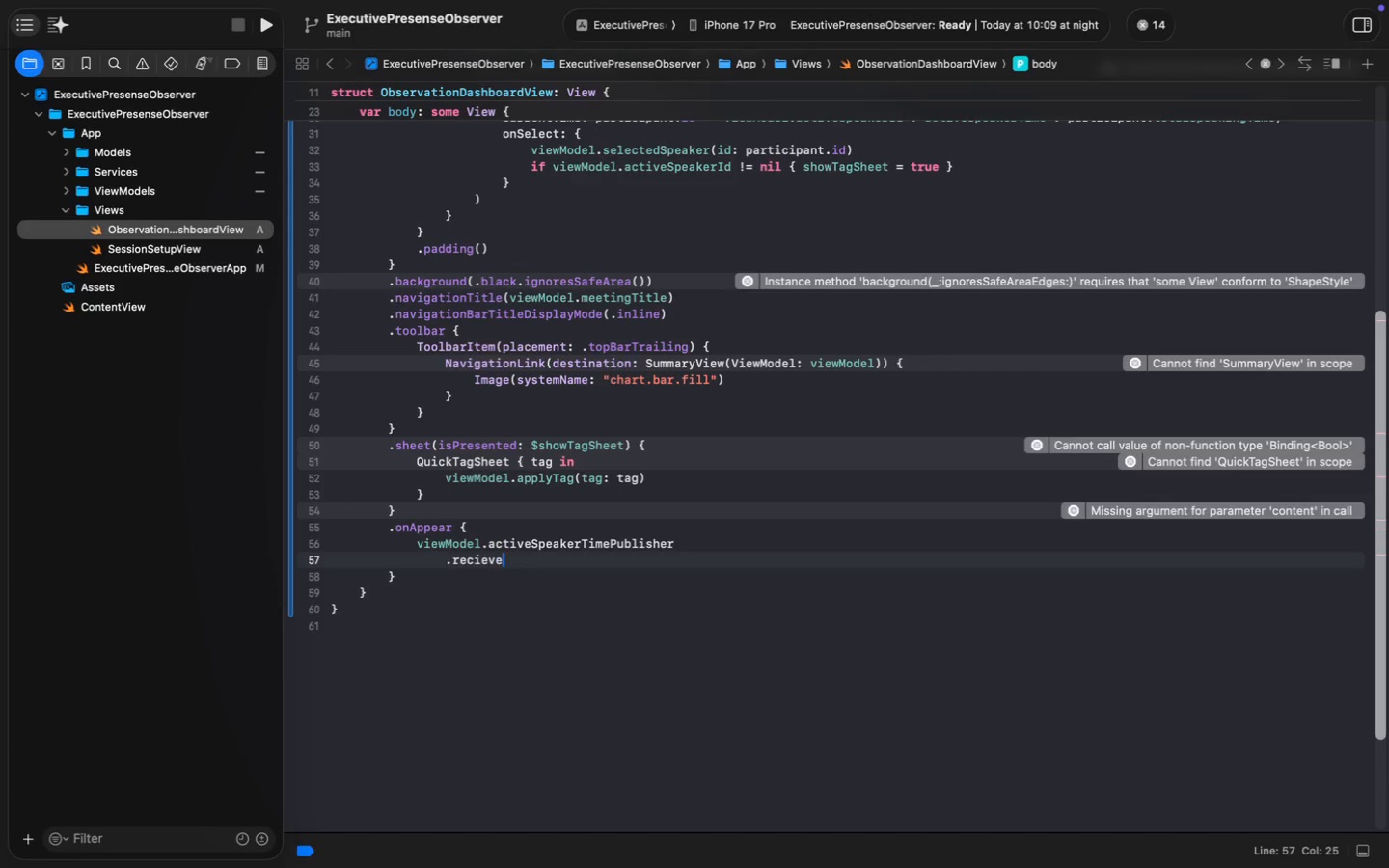 
type(.e)
key(Backspace)
type(recieve)
key(Backspace)
key(Backspace)
key(Backspace)
key(Backspace)
type(eive)
 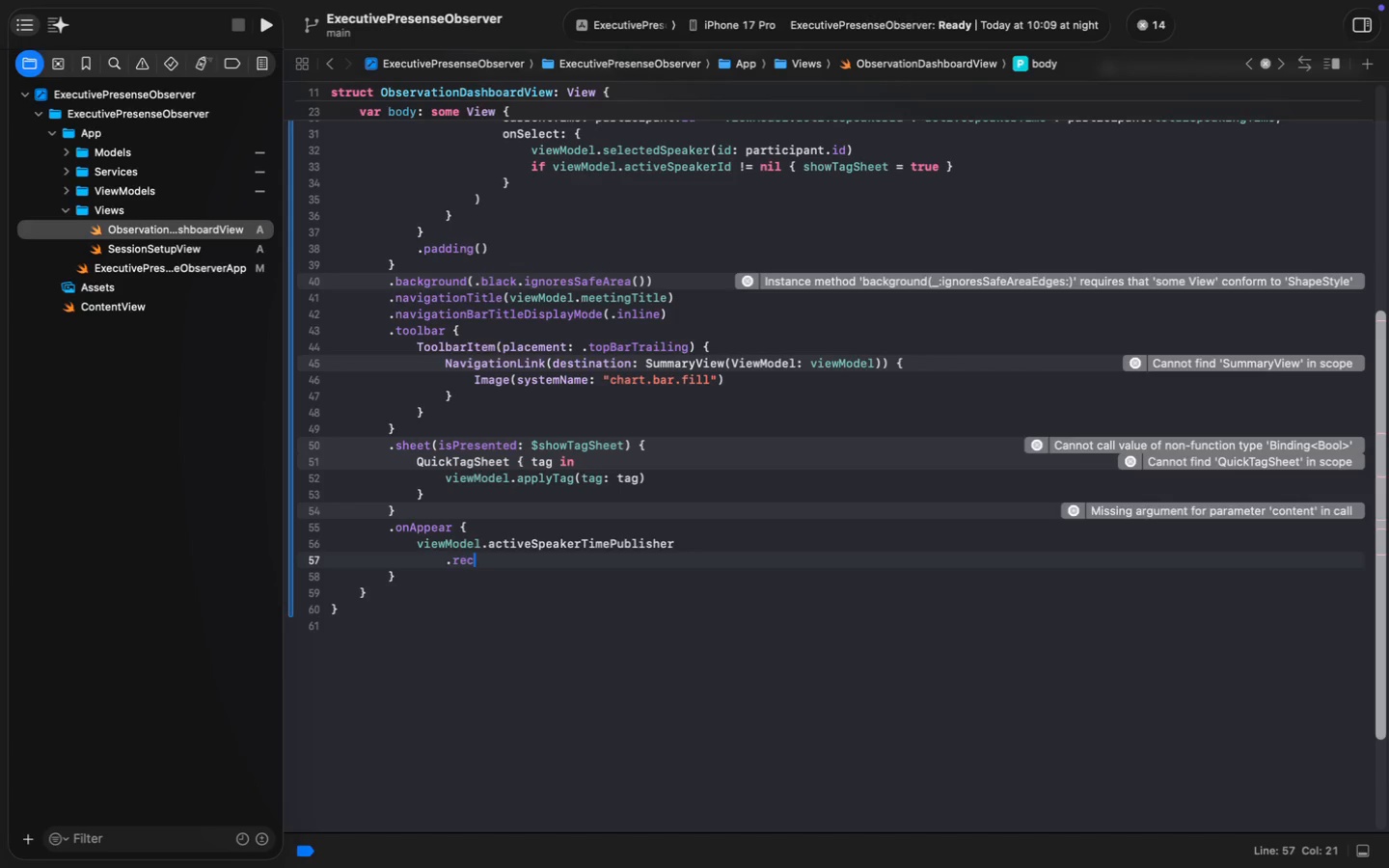 
hold_key(key=ShiftLeft, duration=0.35)
 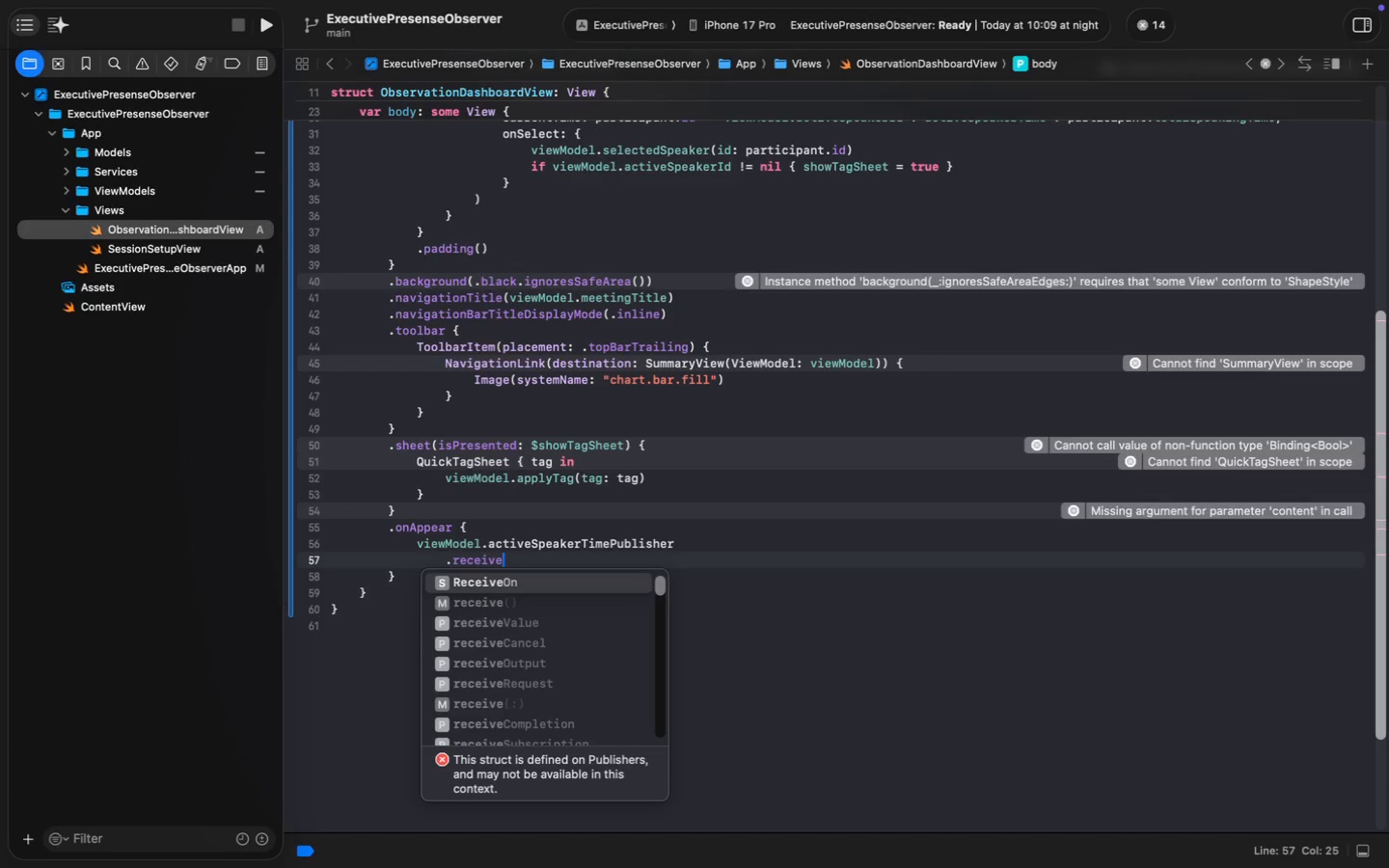 
key(ArrowDown)
 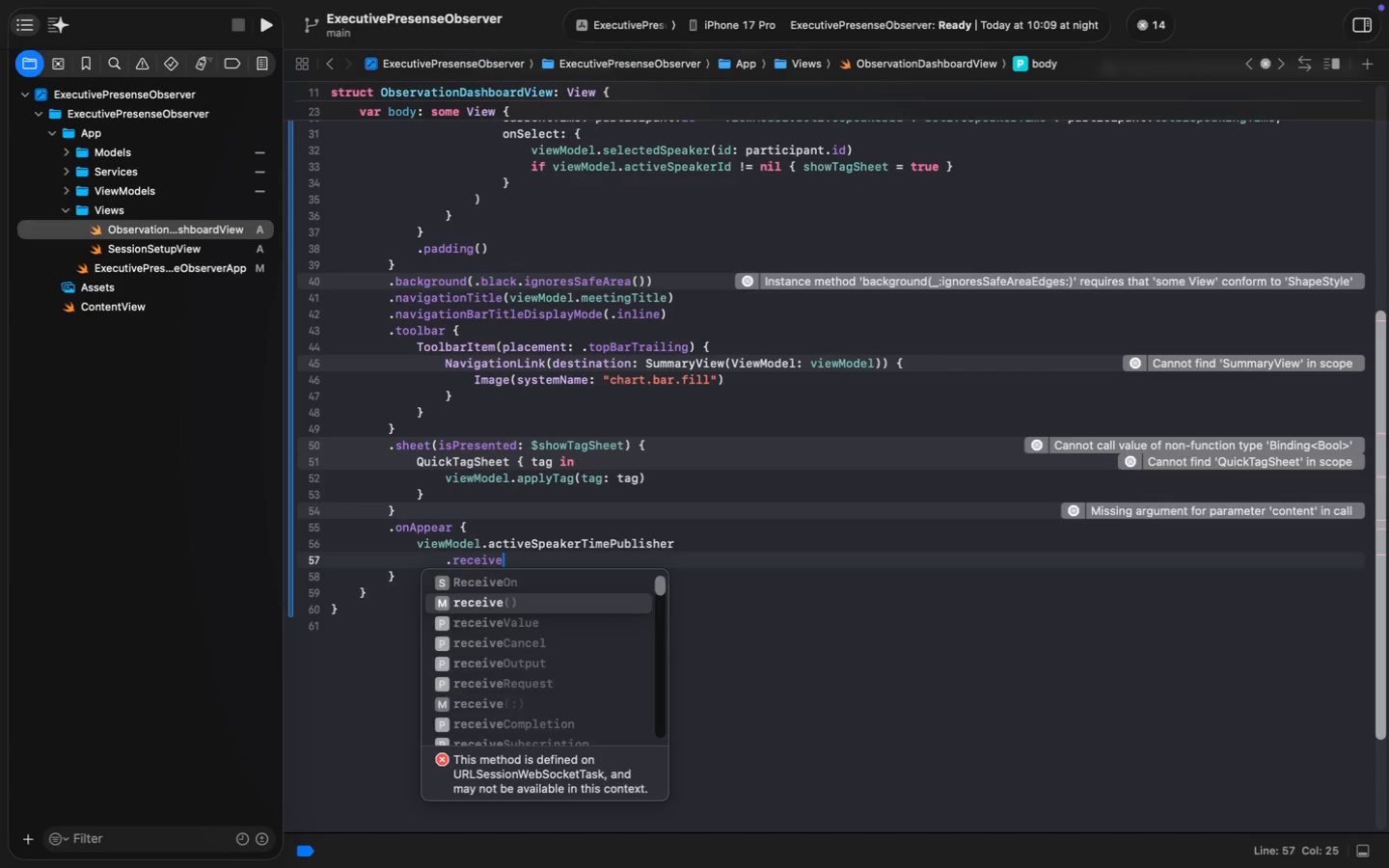 
key(Enter)
 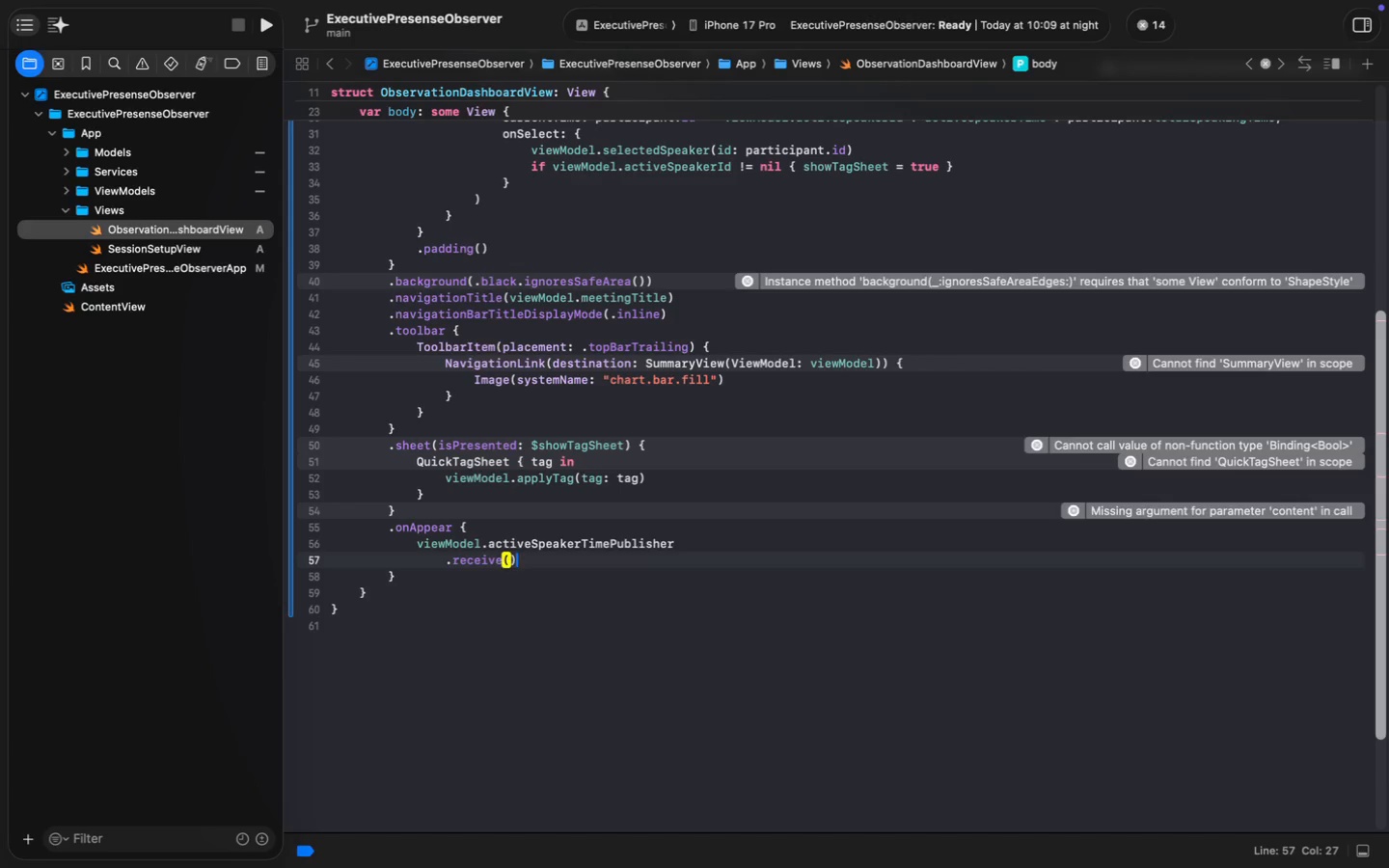 
key(ArrowLeft)
 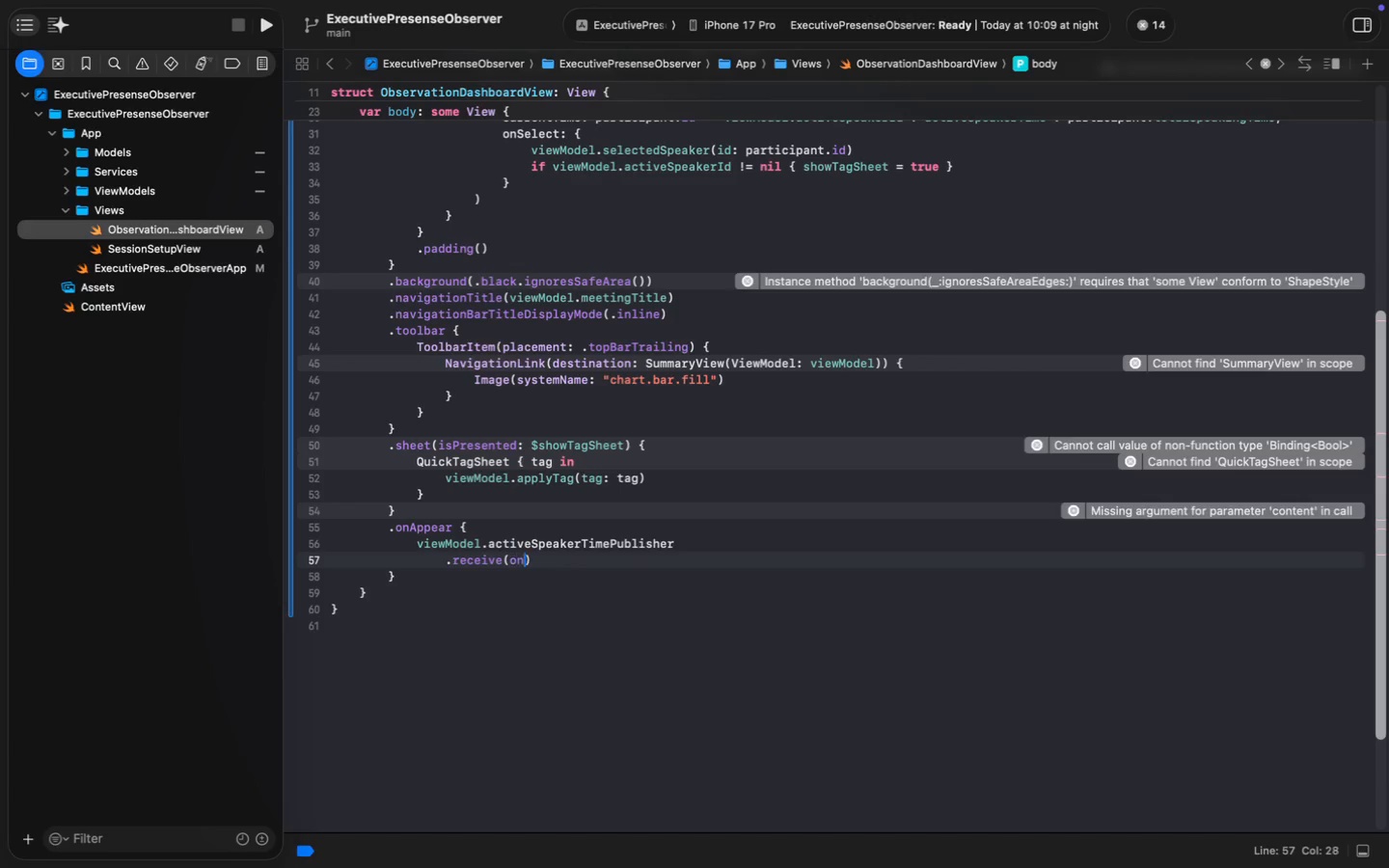 
type(on: RunLiio)
key(Backspace)
key(Backspace)
key(Backspace)
type(oop.main)
 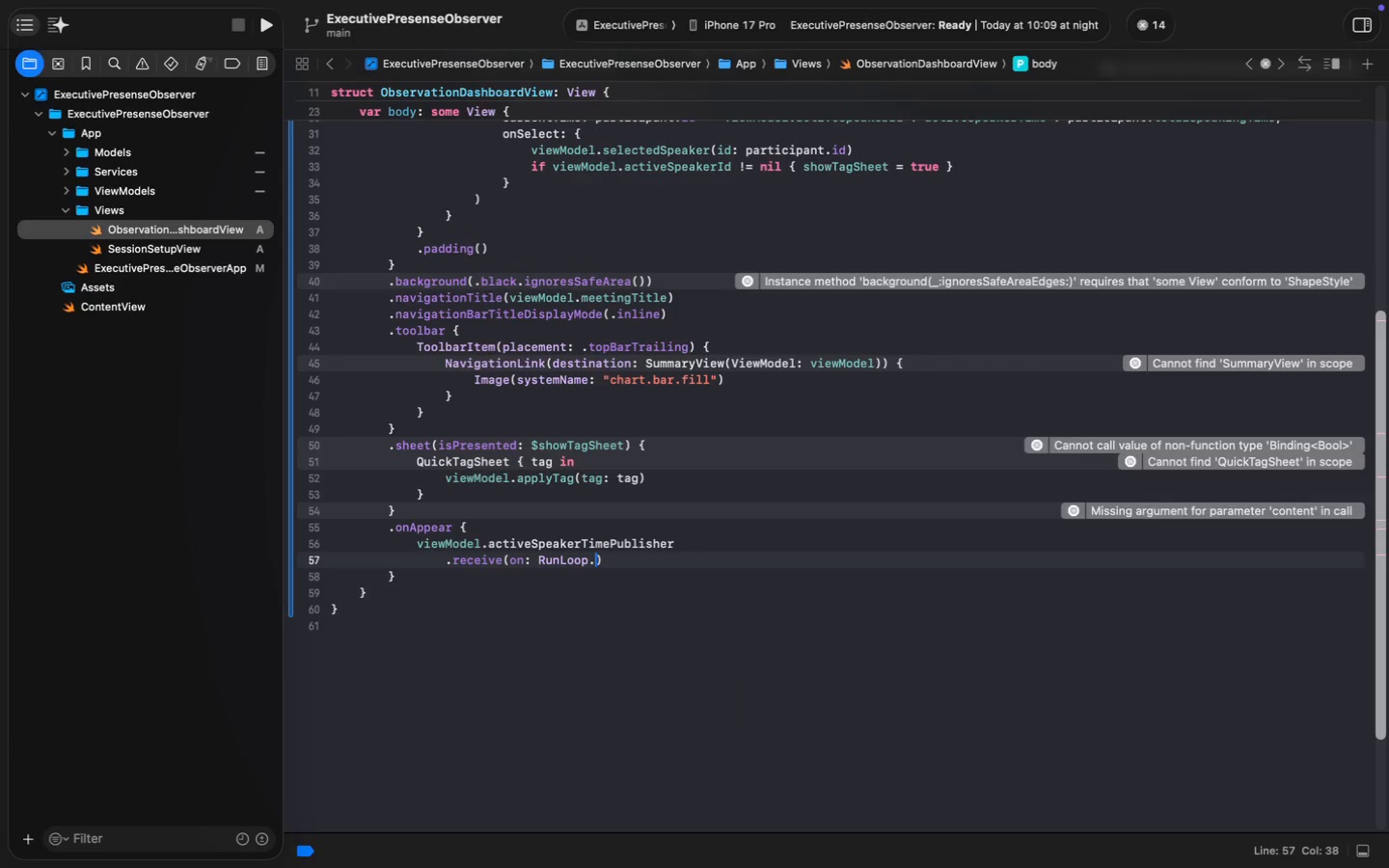 
 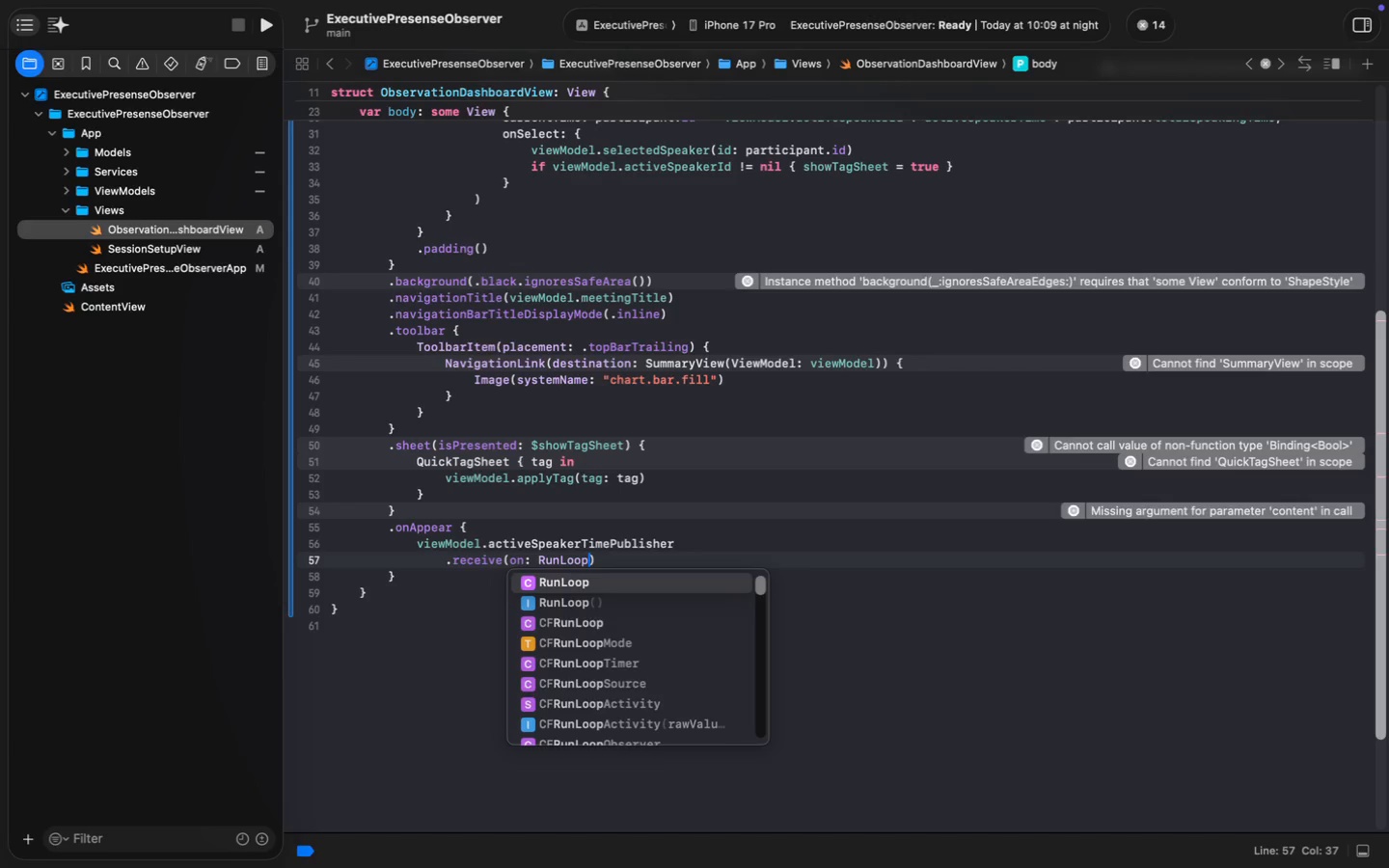 
key(Enter)
 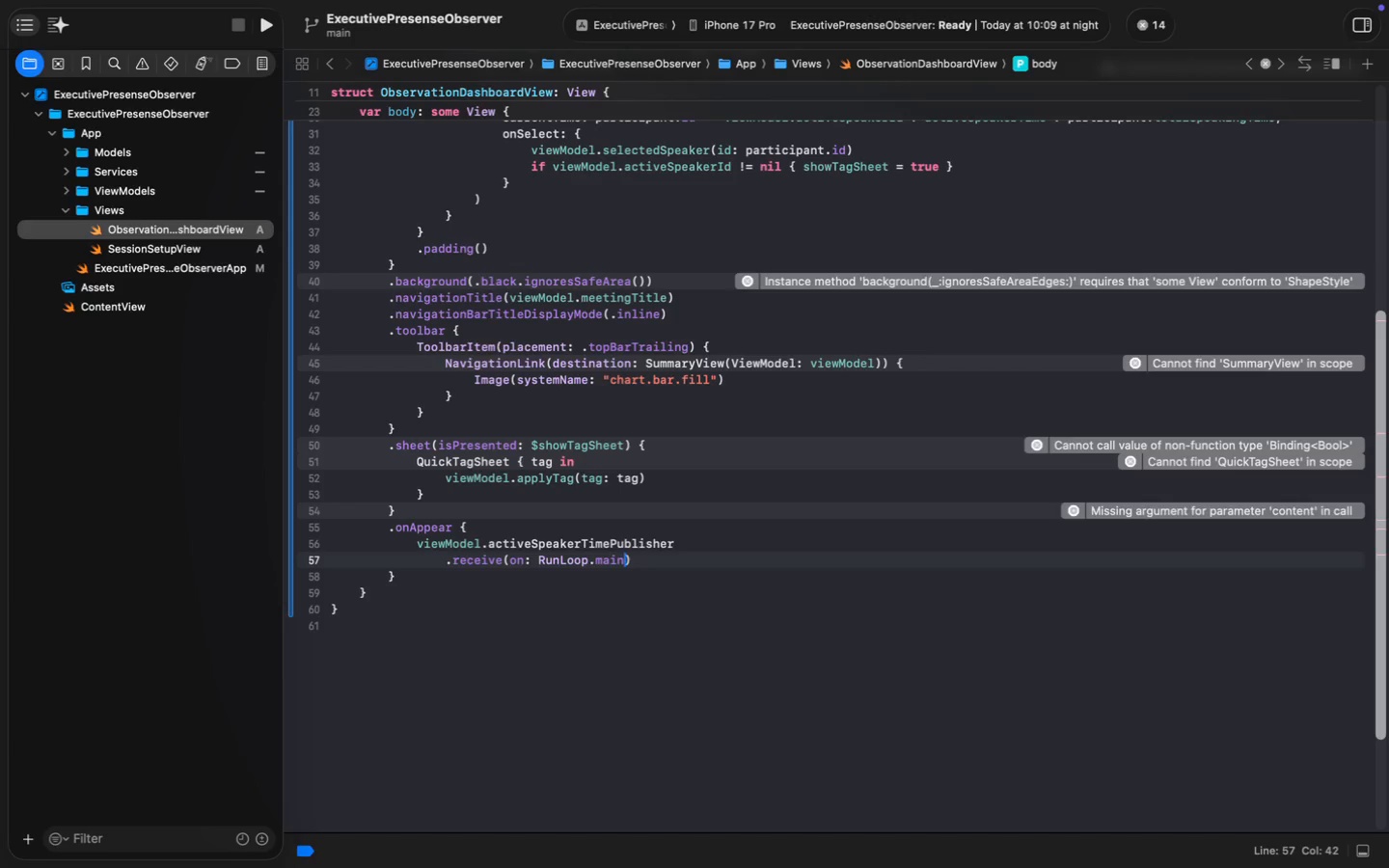 
key(ArrowRight)
 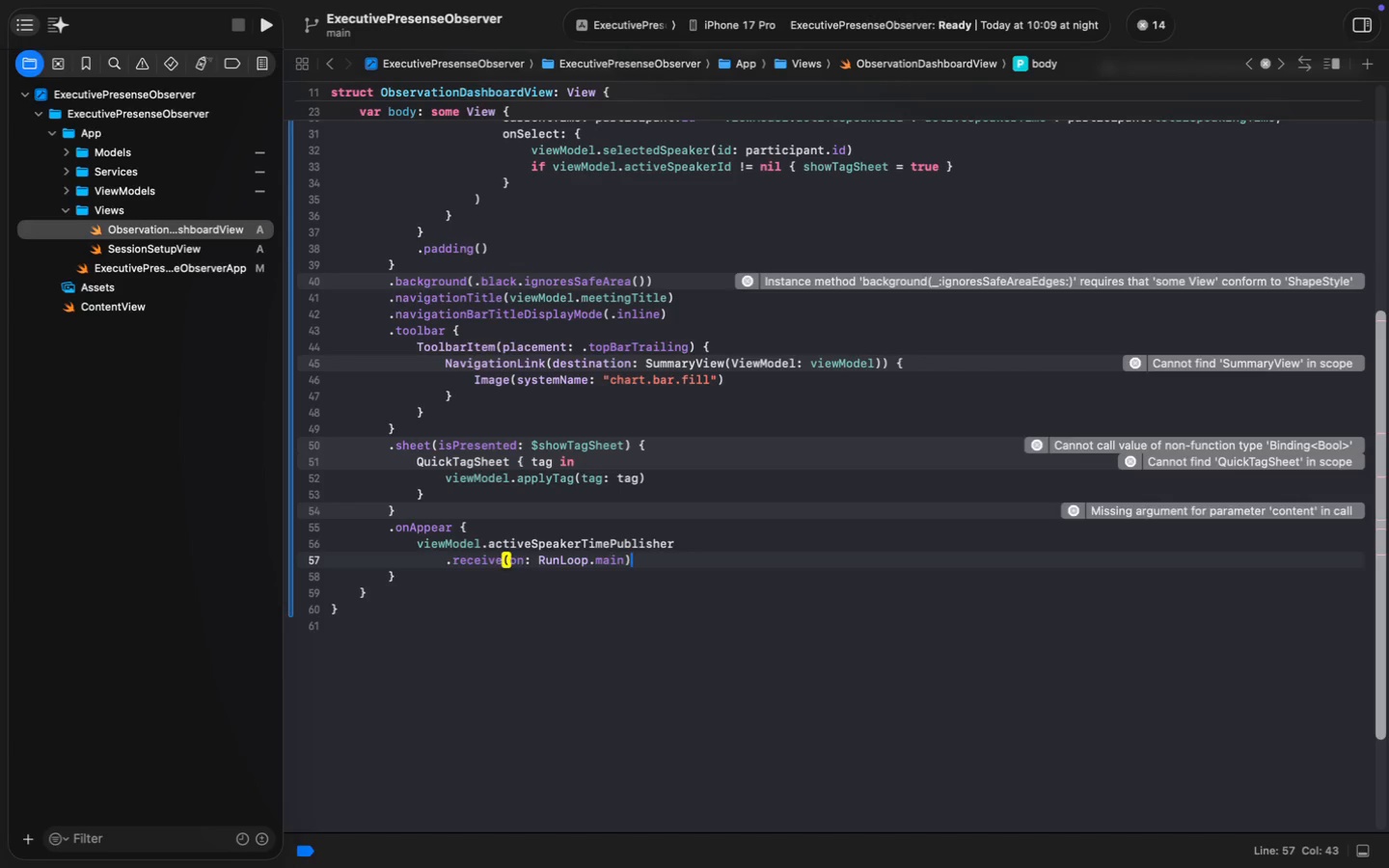 
key(Enter)
 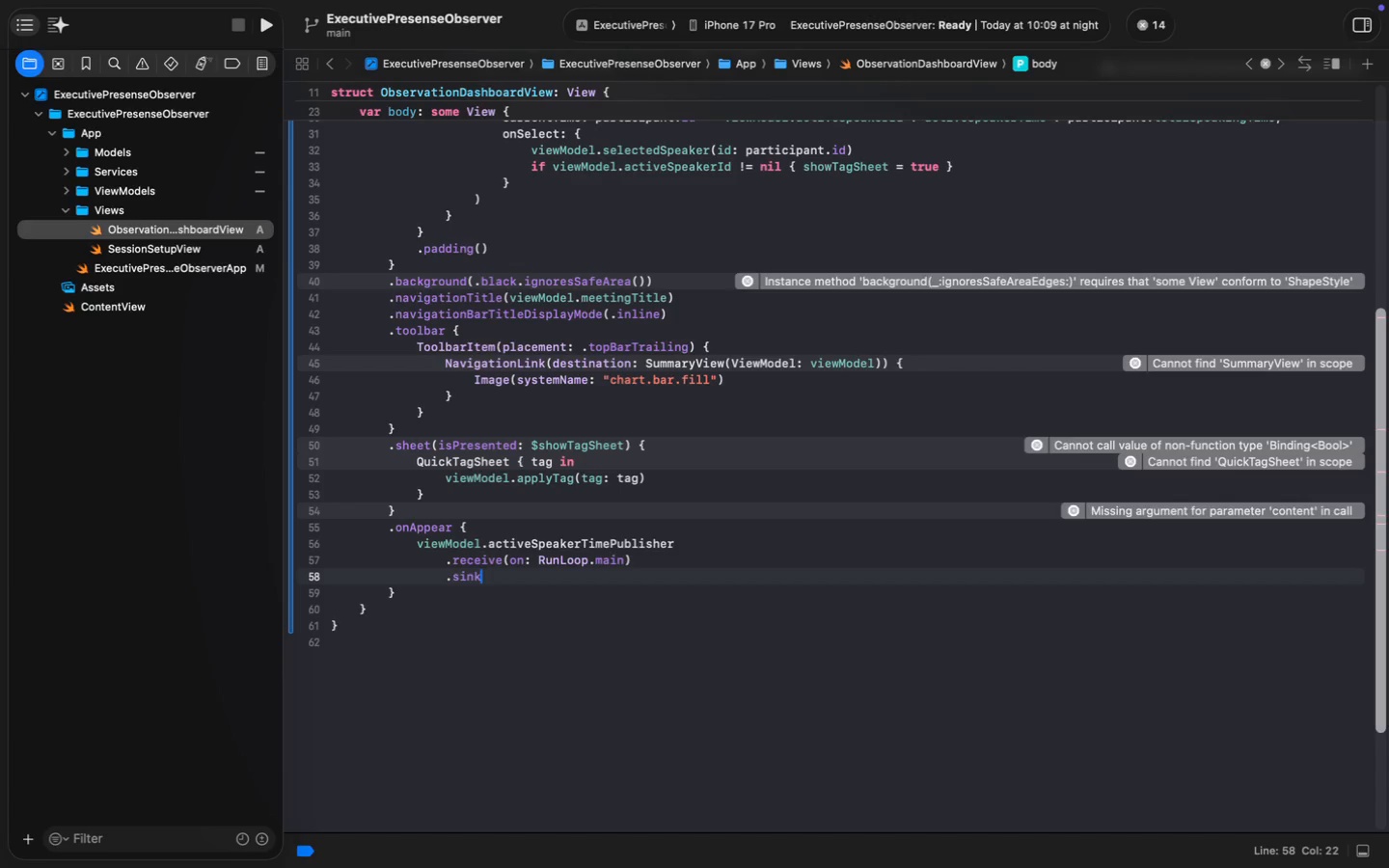 
type(.sink()
key(Backspace)
type( { )
 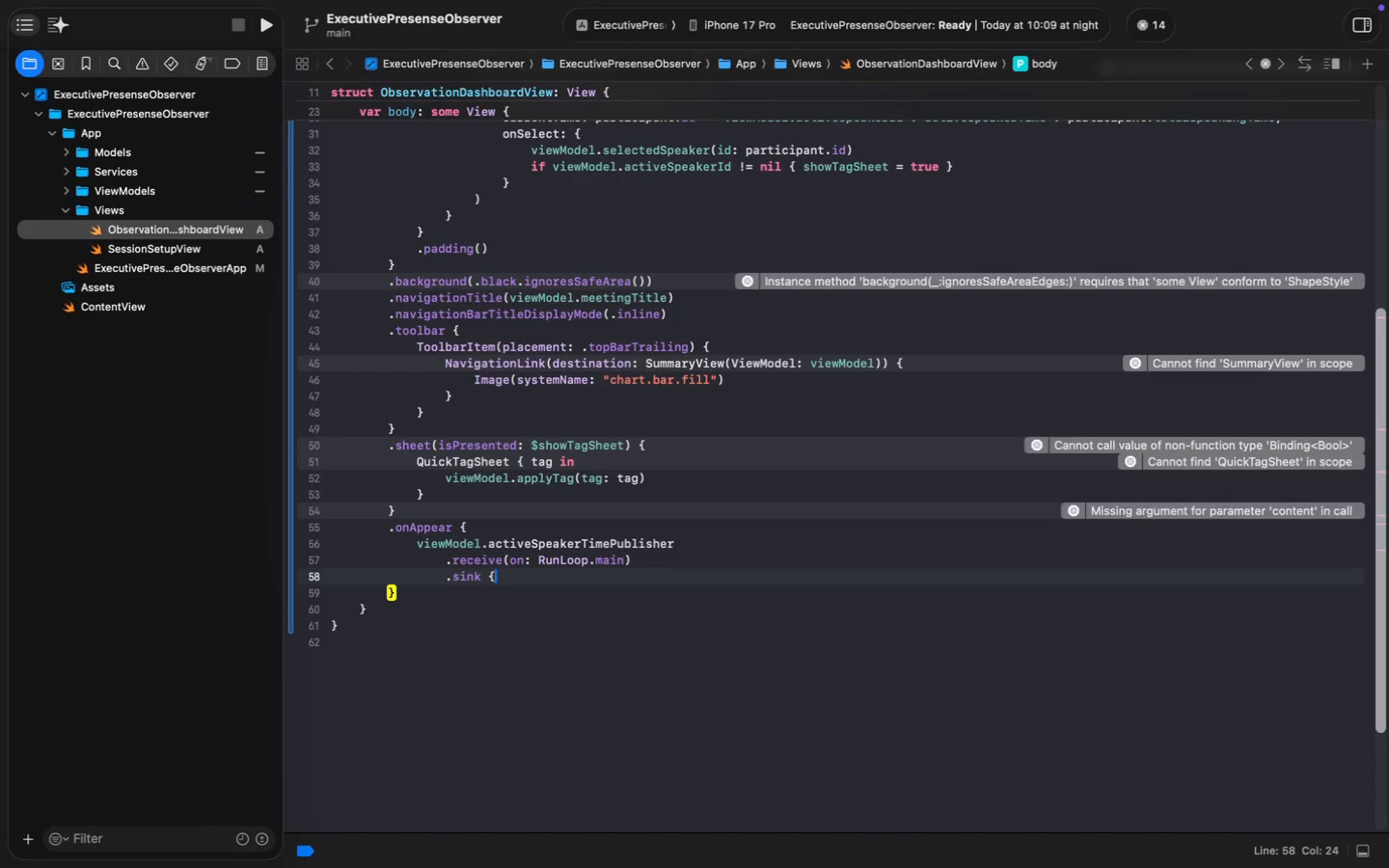 
 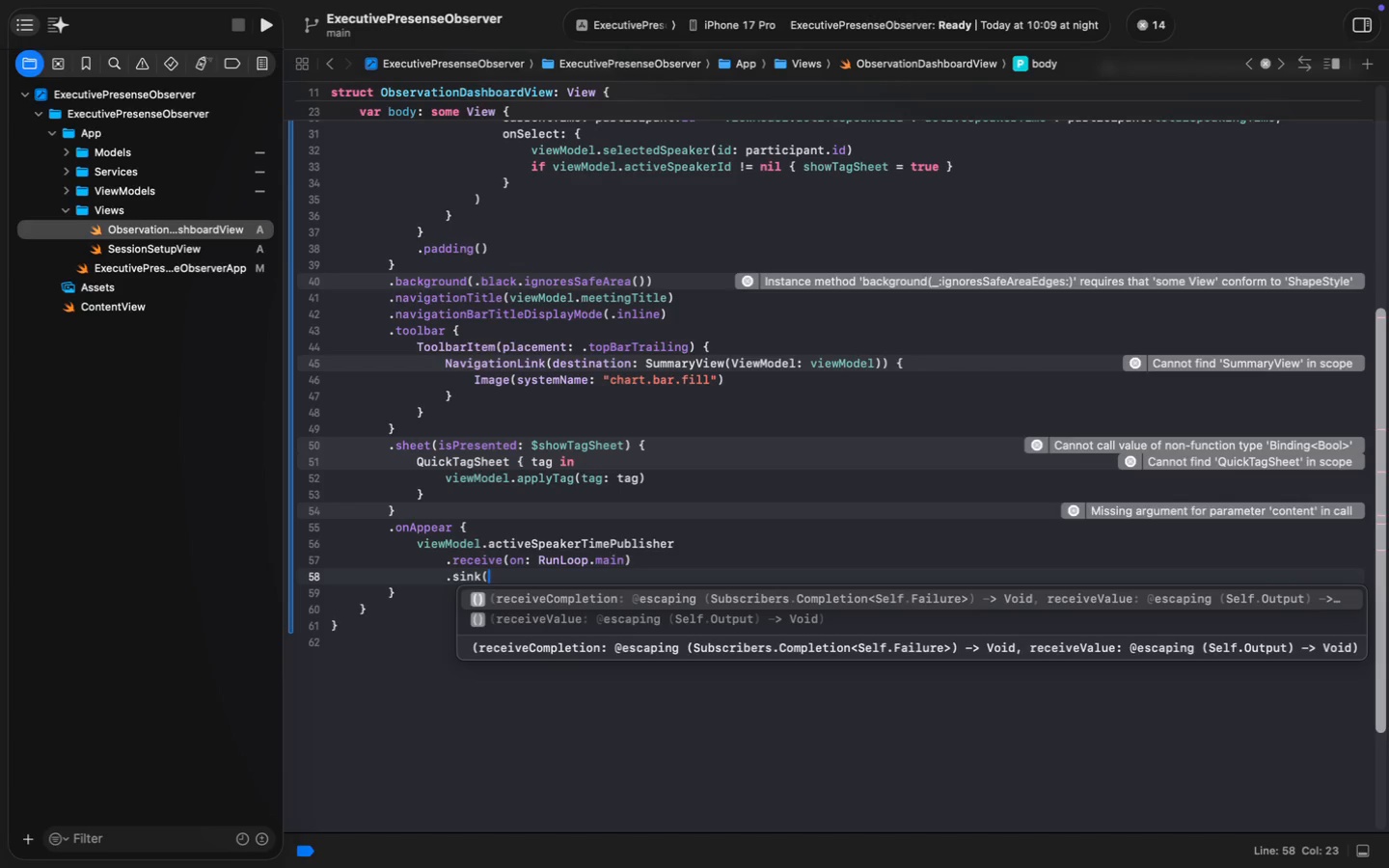 
key(ArrowLeft)
 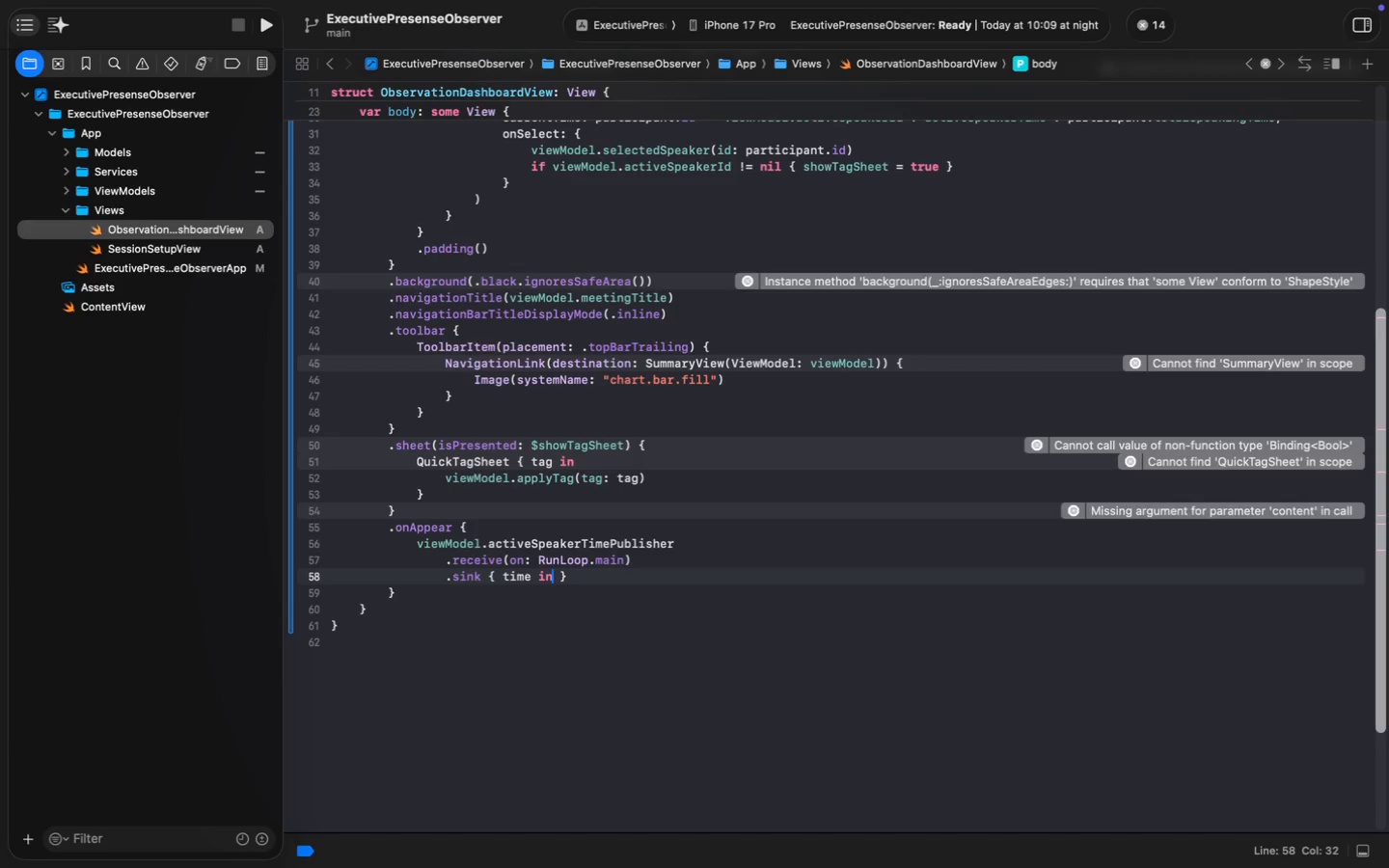 
type( time in )
 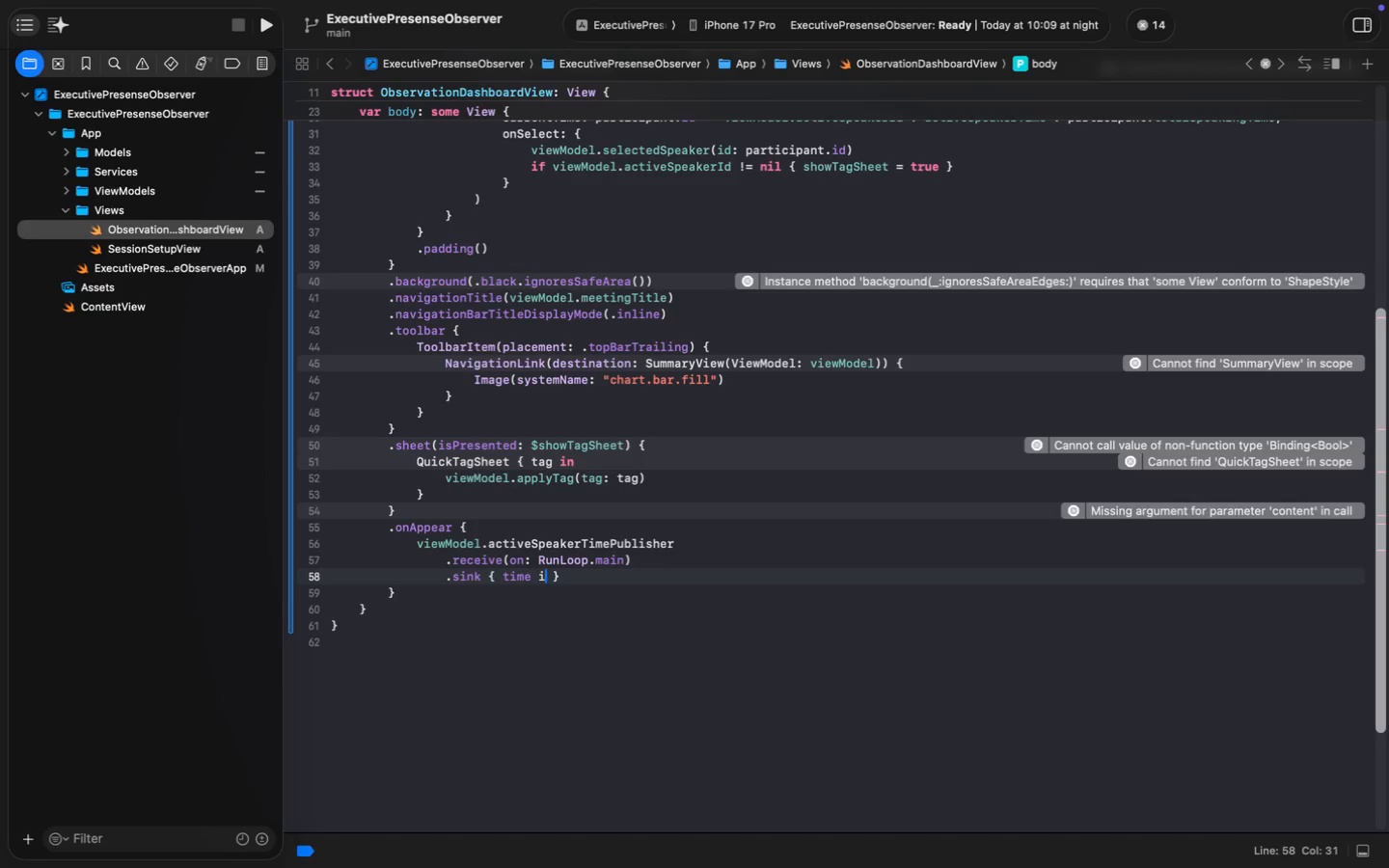 
key(Enter)
 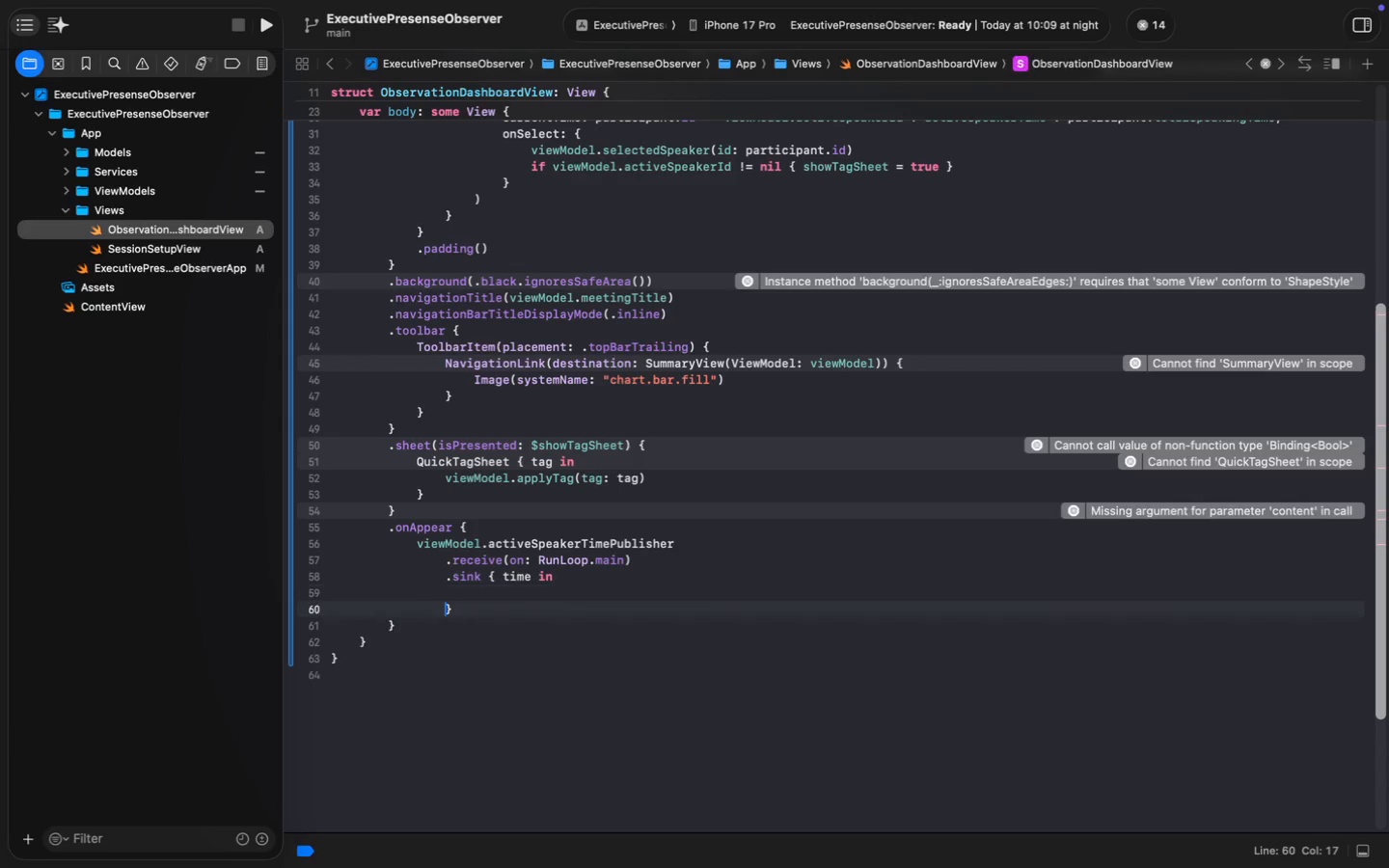 
key(Enter)
 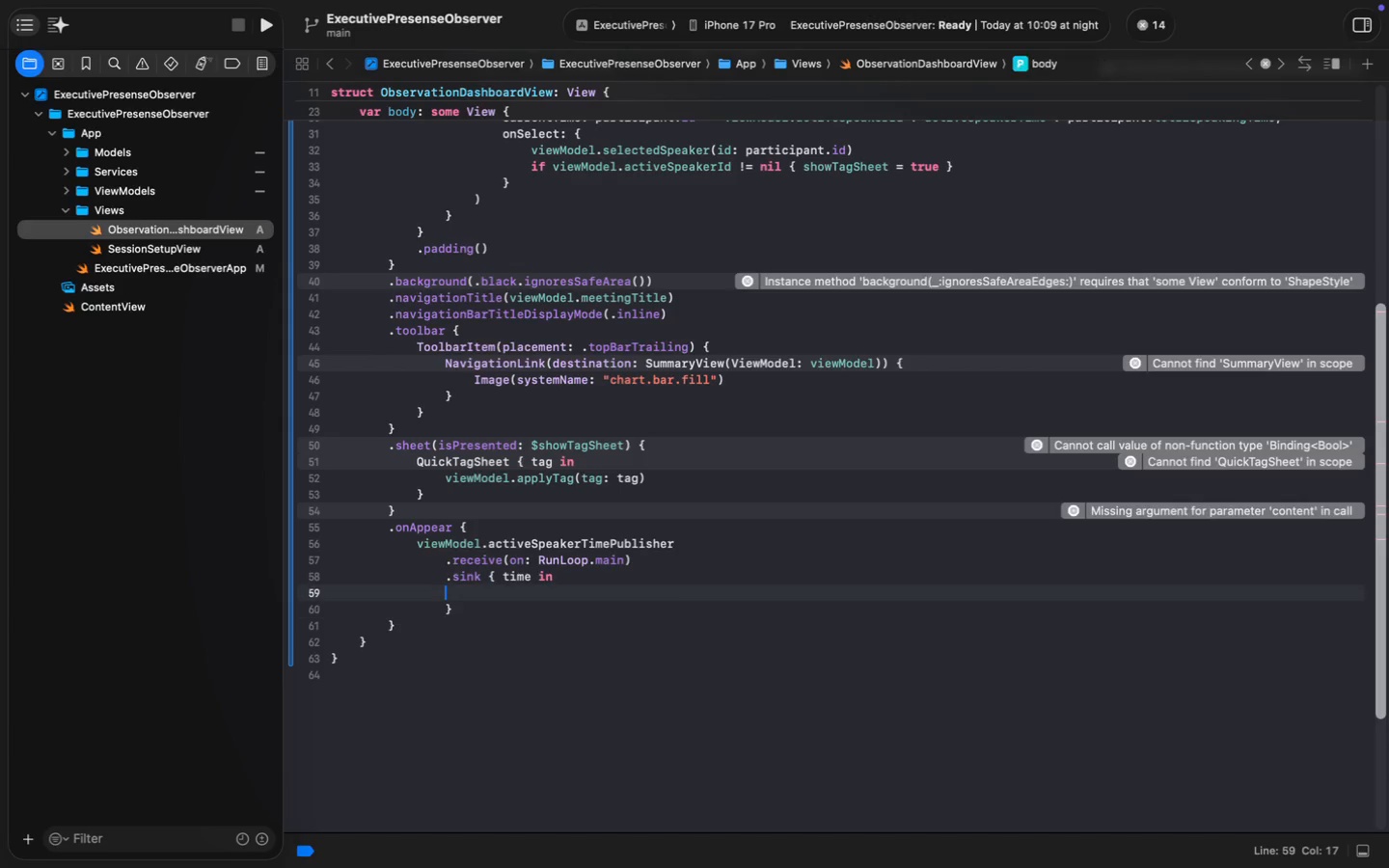 
key(ArrowUp)
 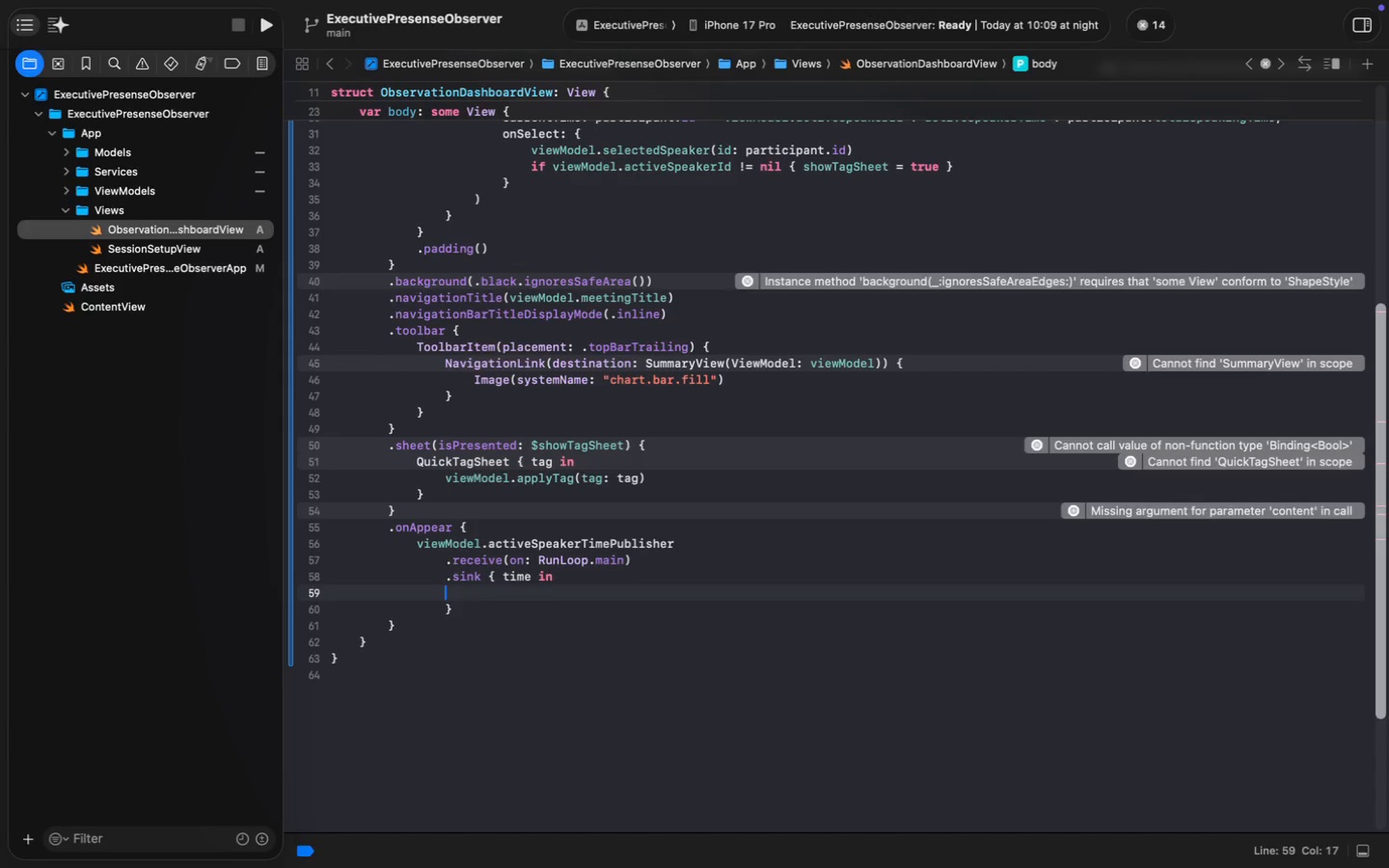 
key(ArrowUp)
 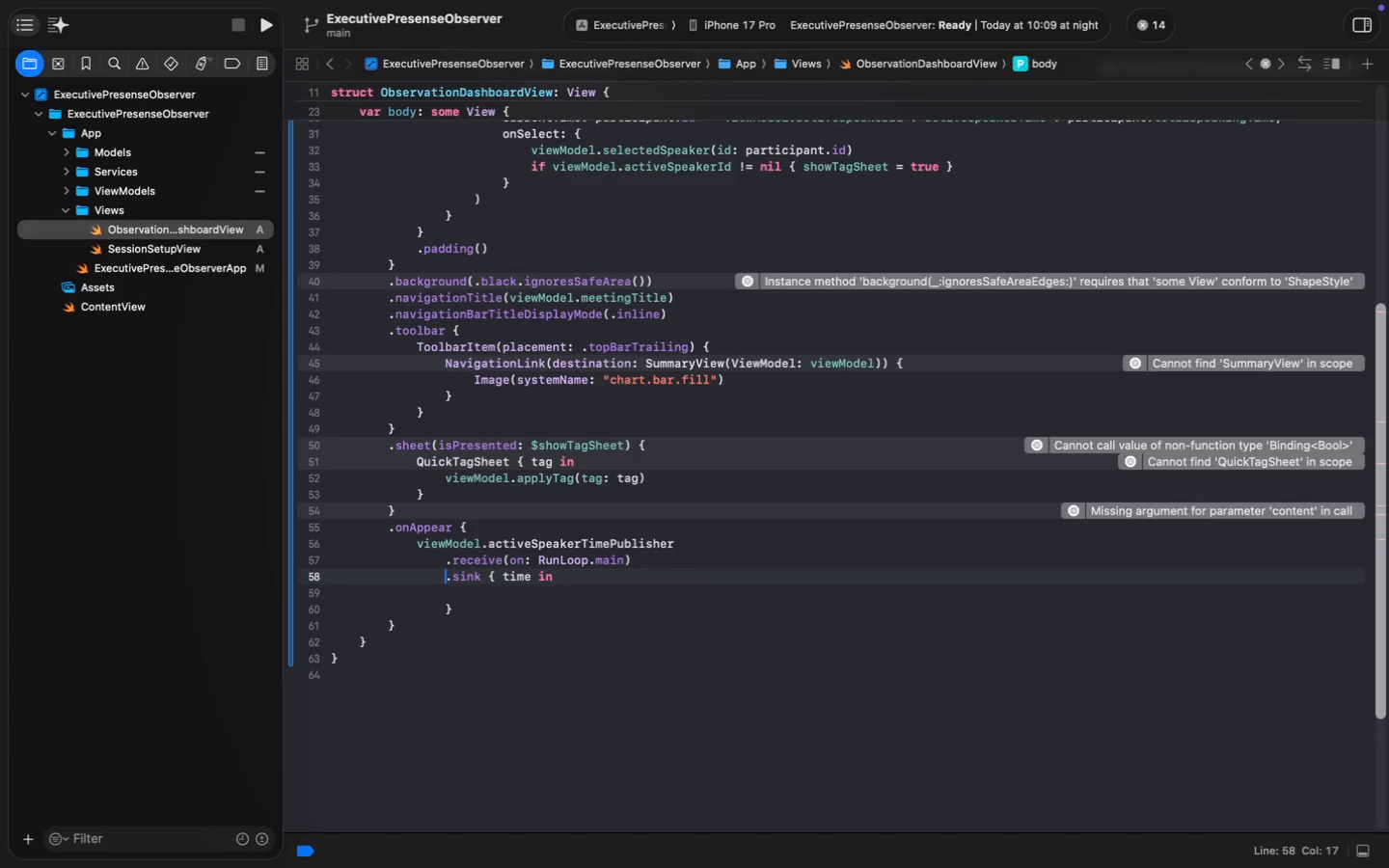 
key(Meta+MetaRight)
 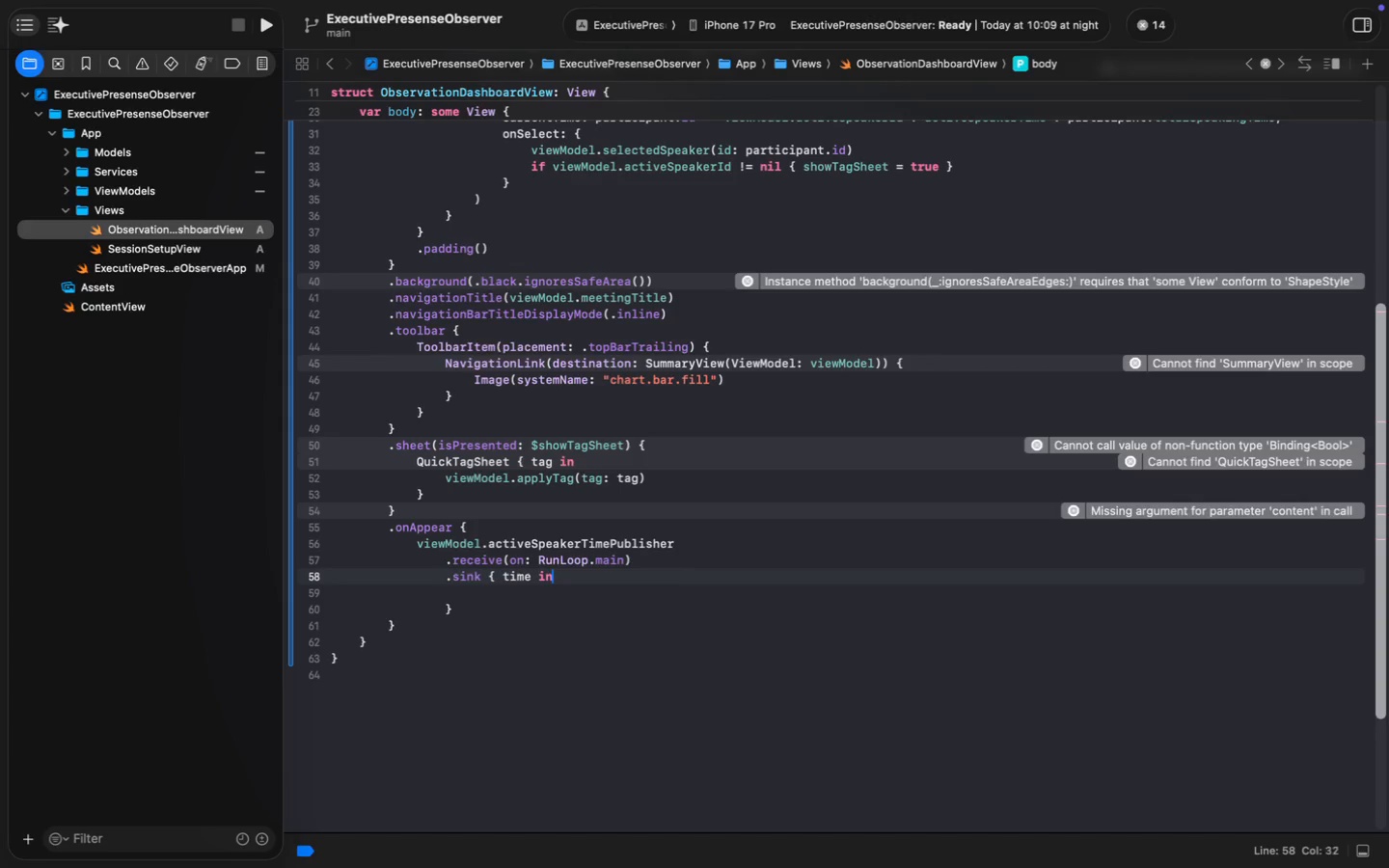 
key(Meta+ArrowRight)
 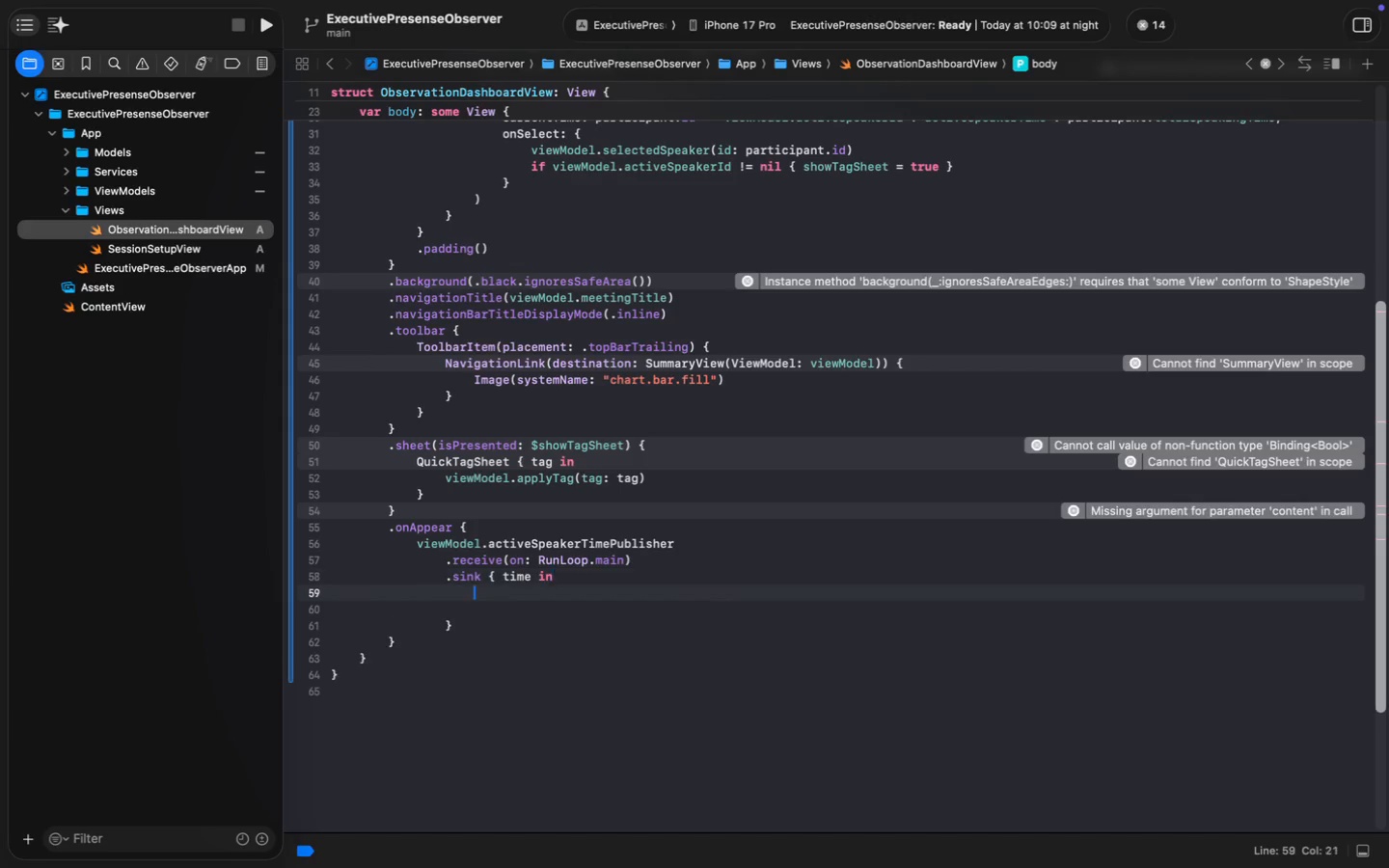 
key(Enter)
 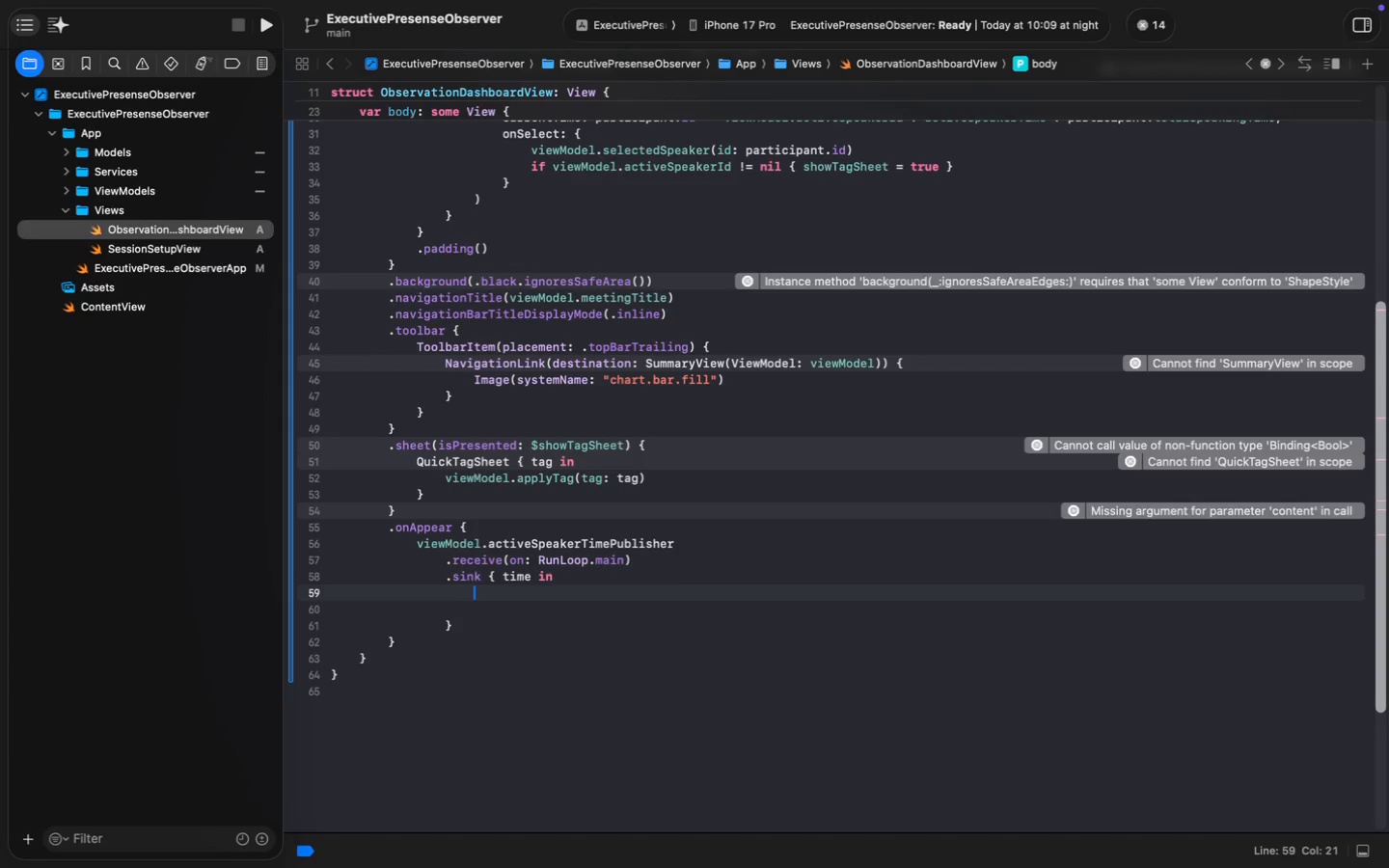 
type(activeSP)
 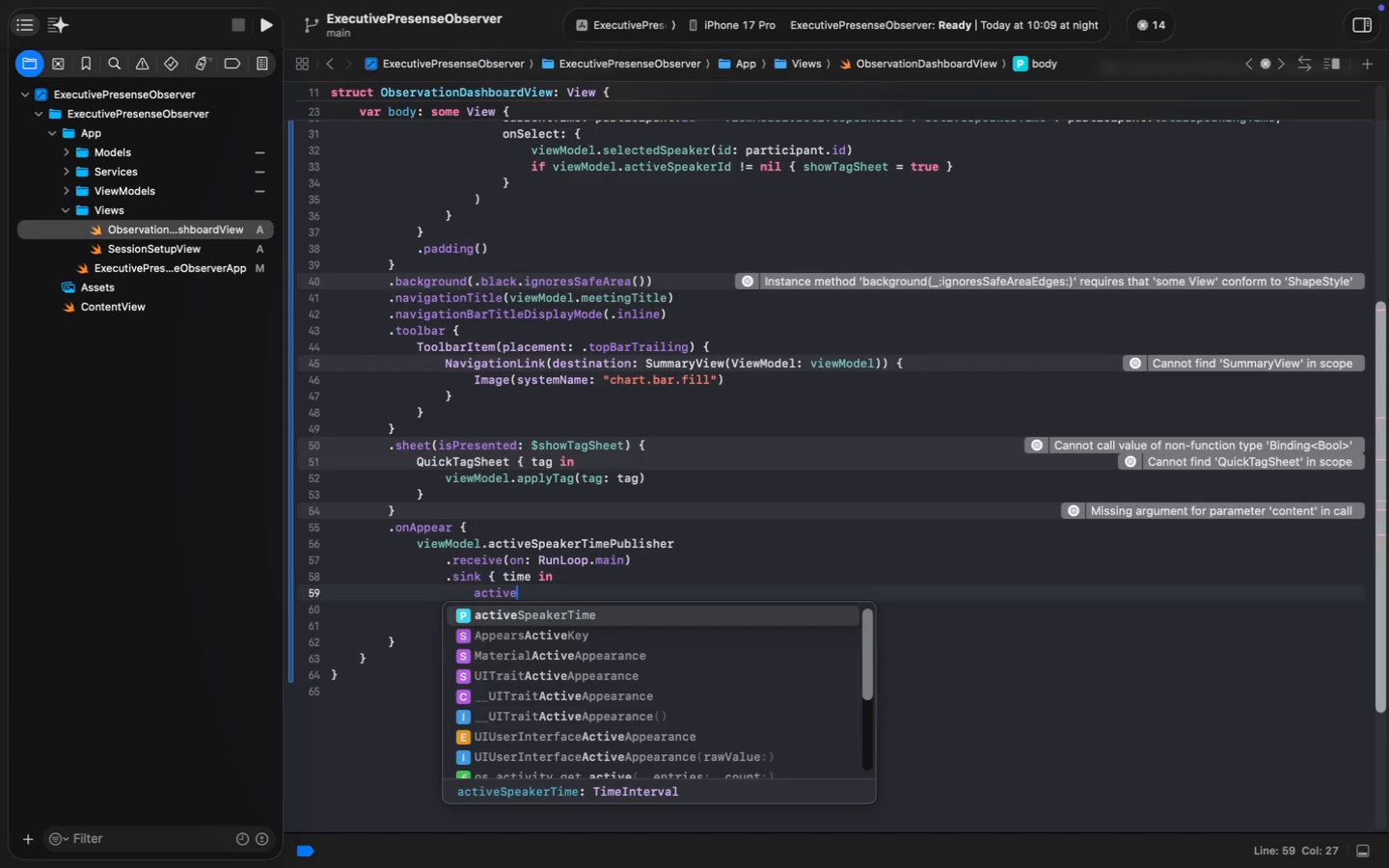 
 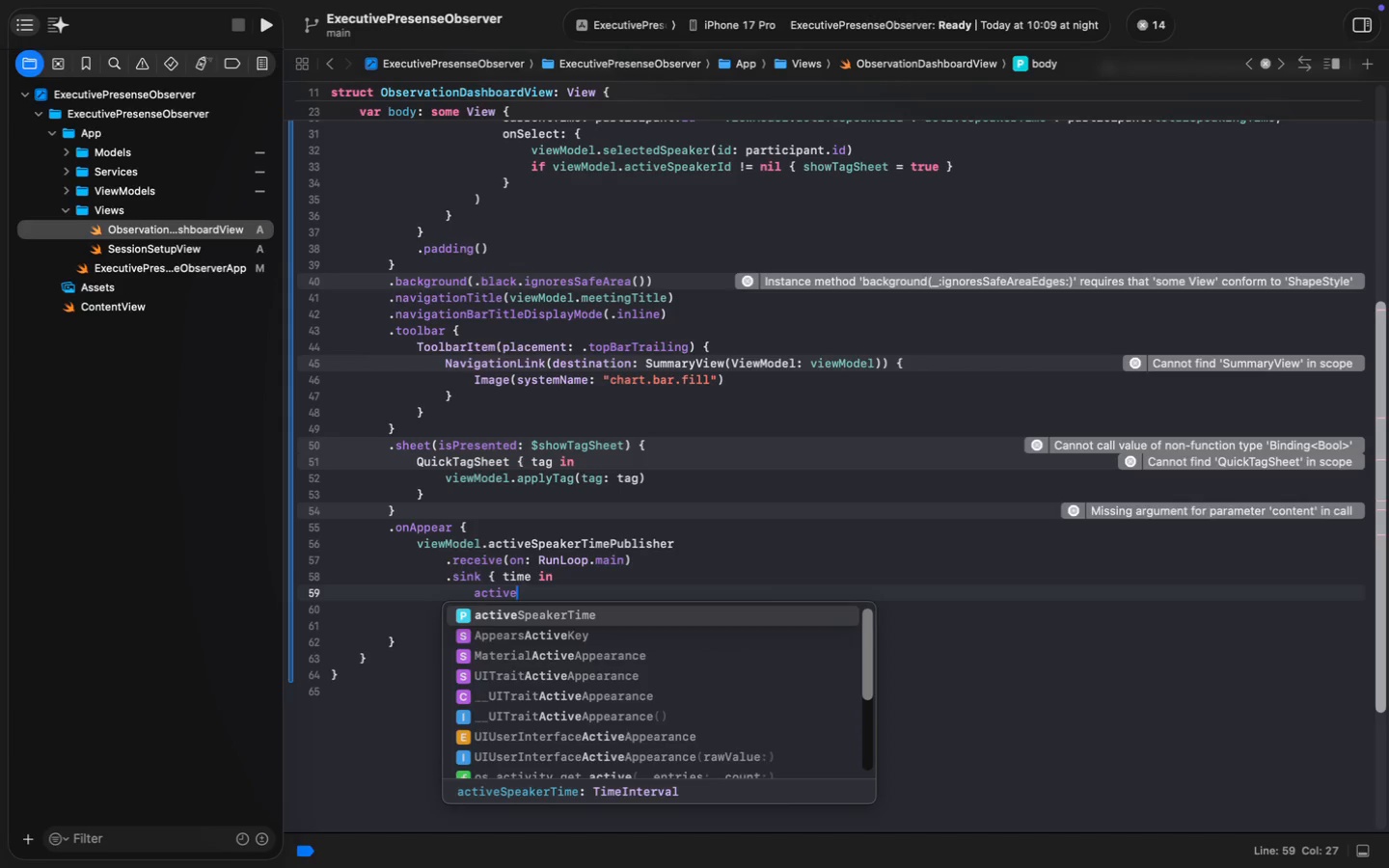 
key(Enter)
 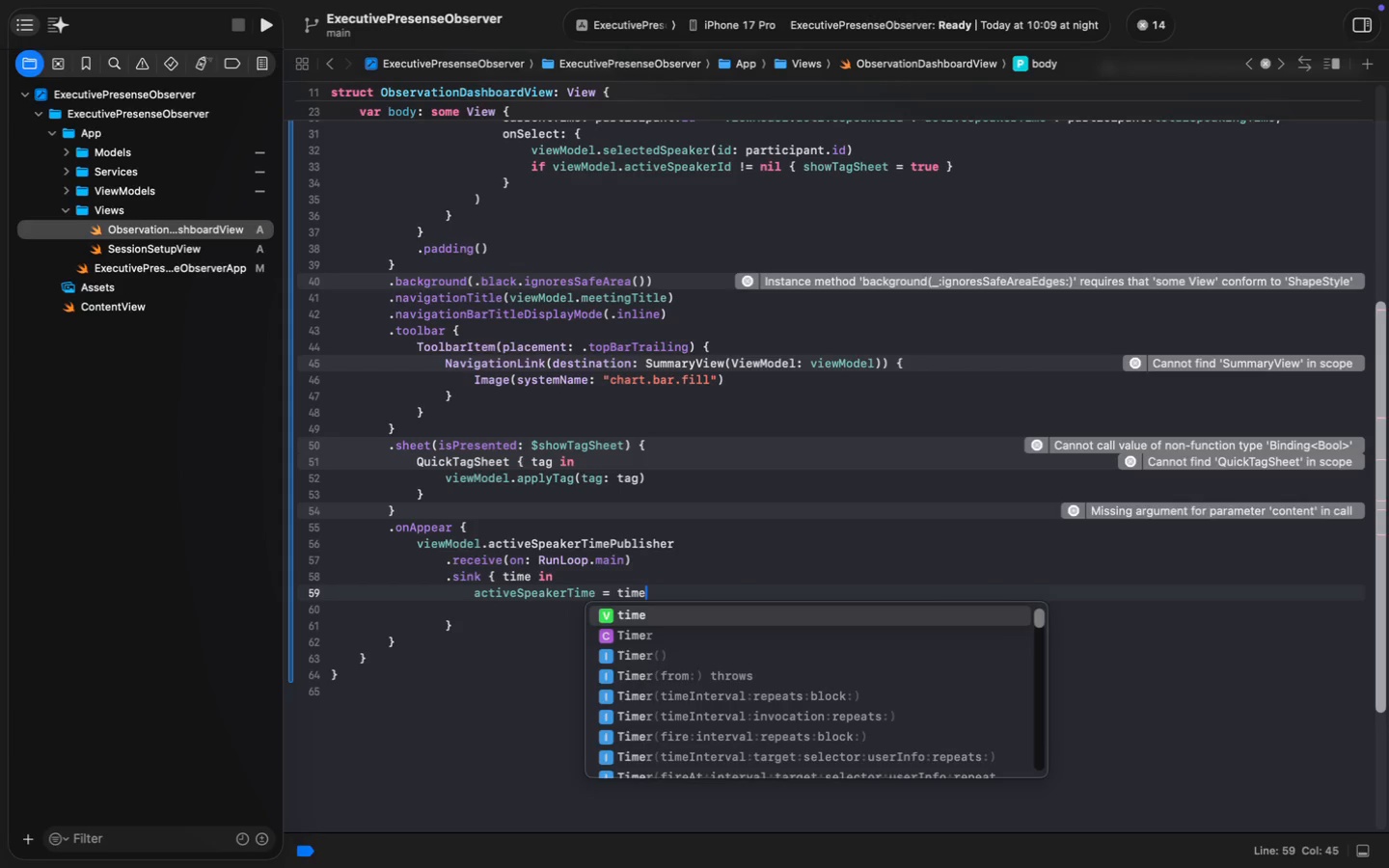 
type( = time)
 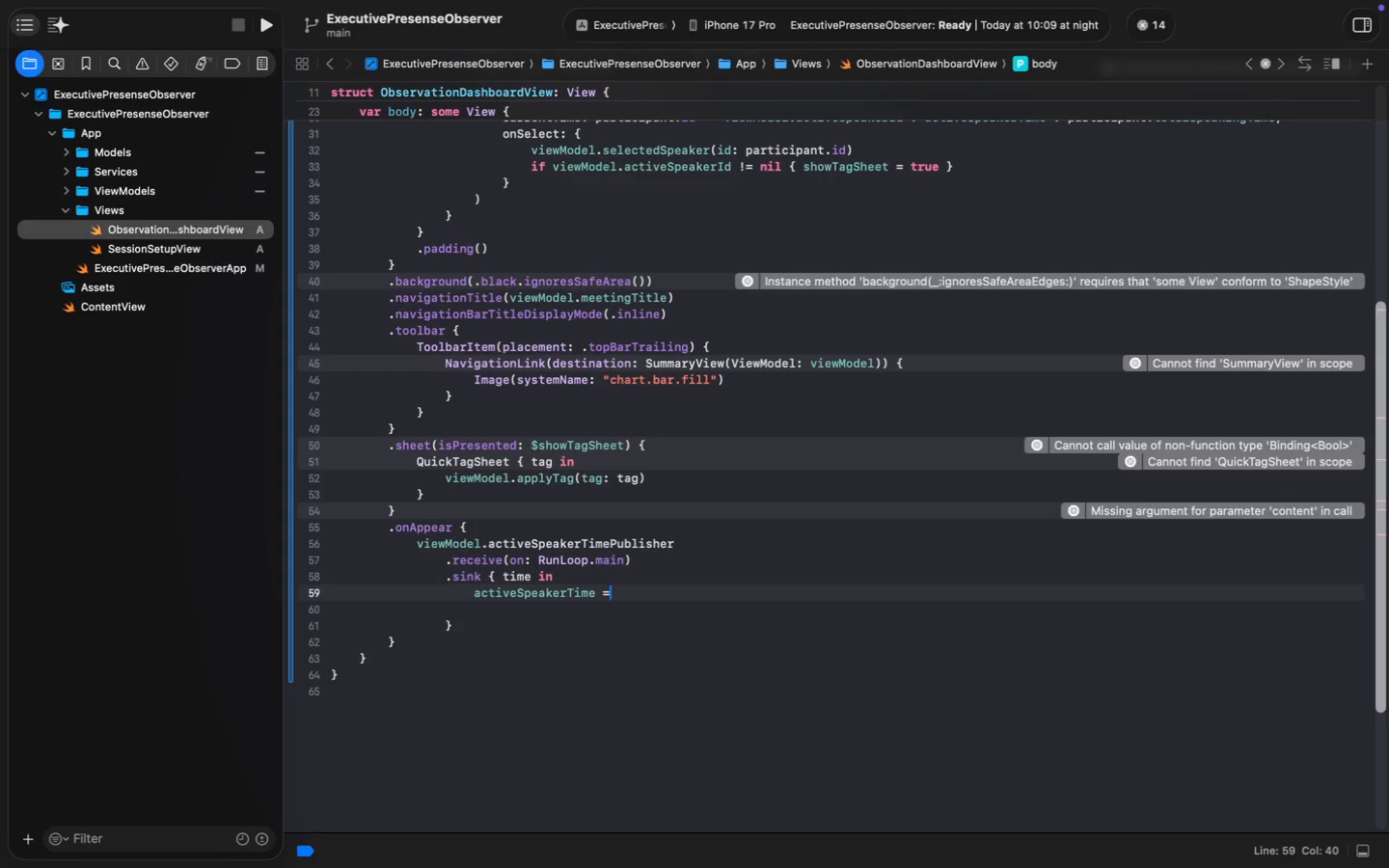 
key(Enter)
 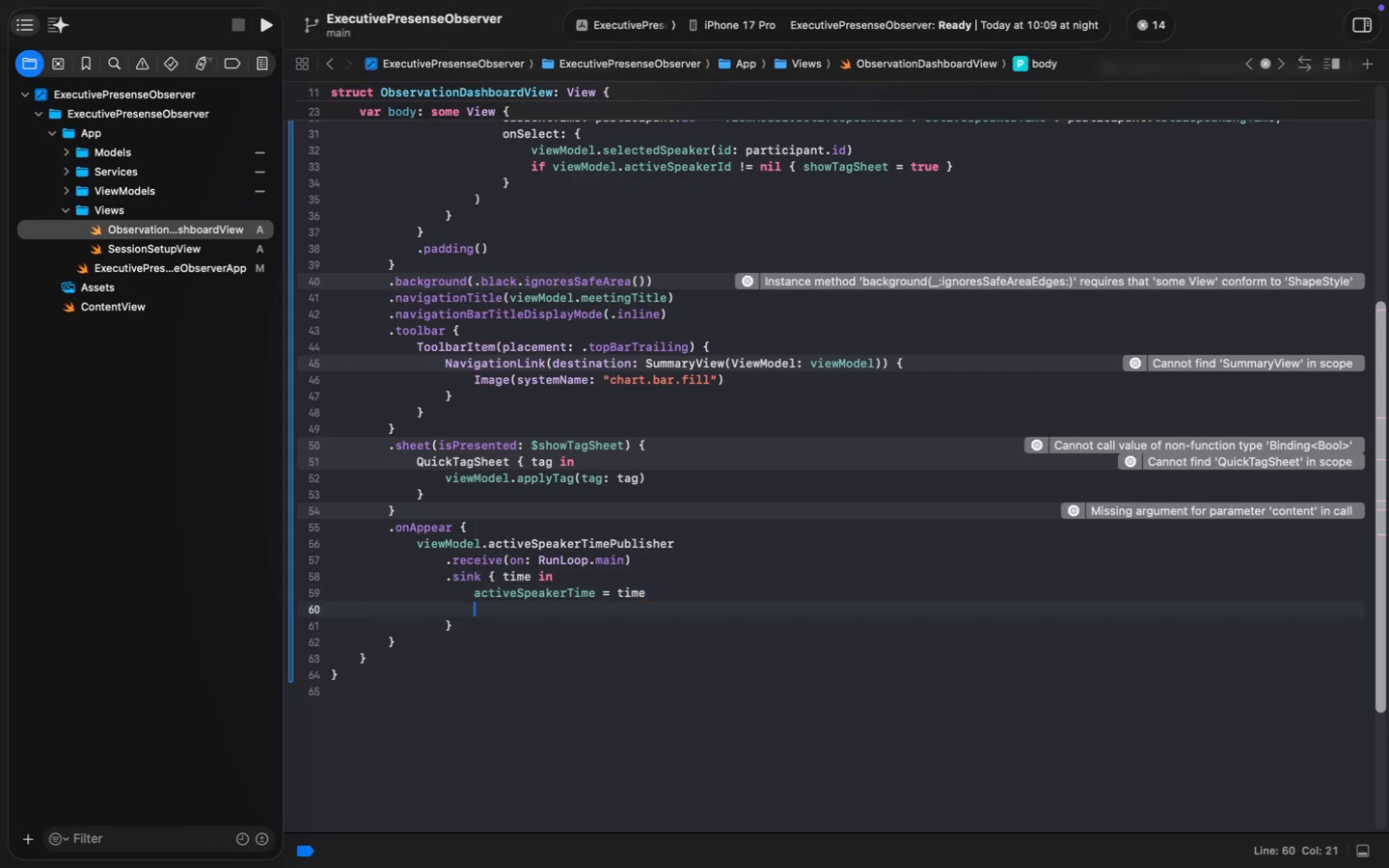 
key(ArrowDown)
 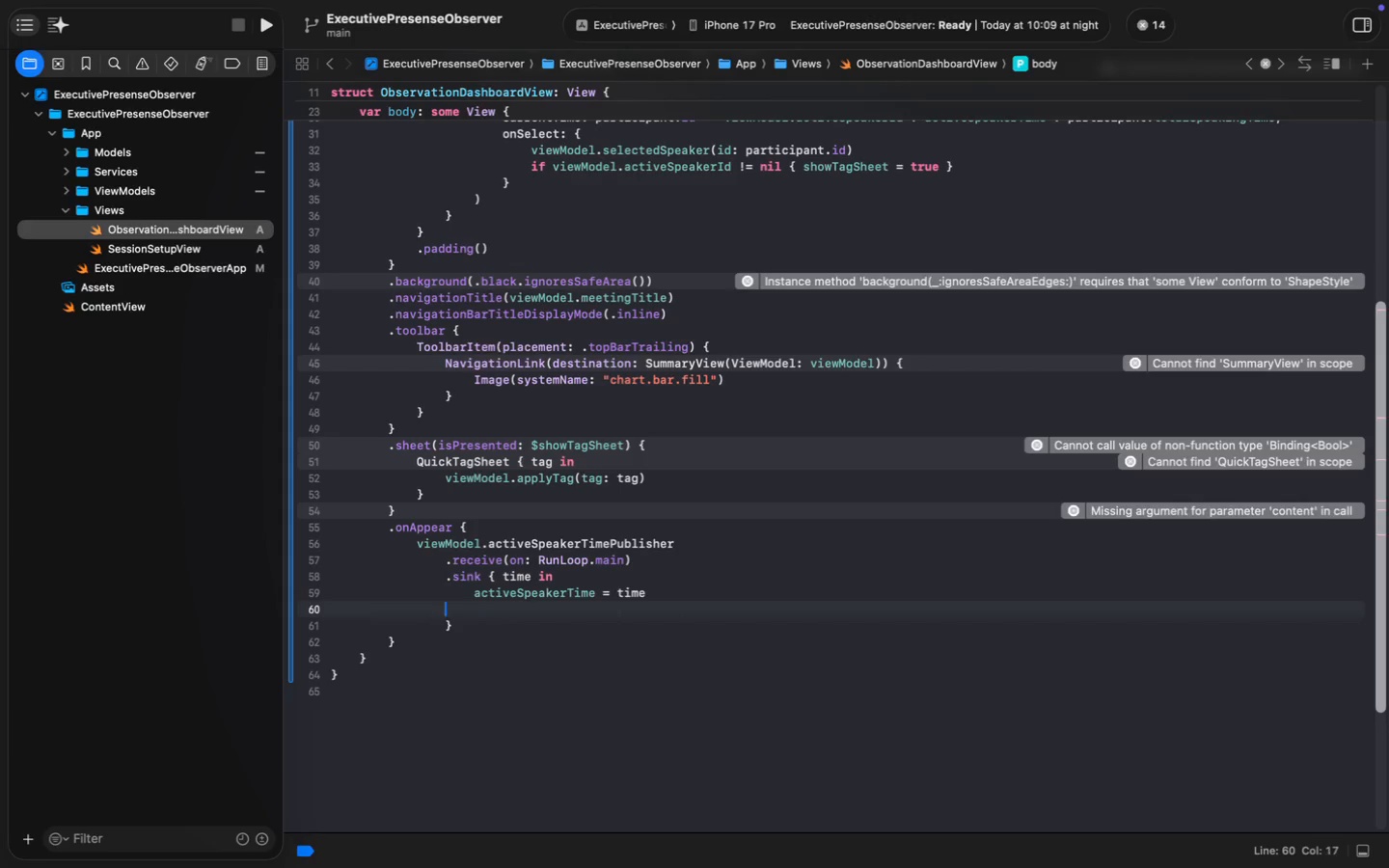 
key(Backspace)
 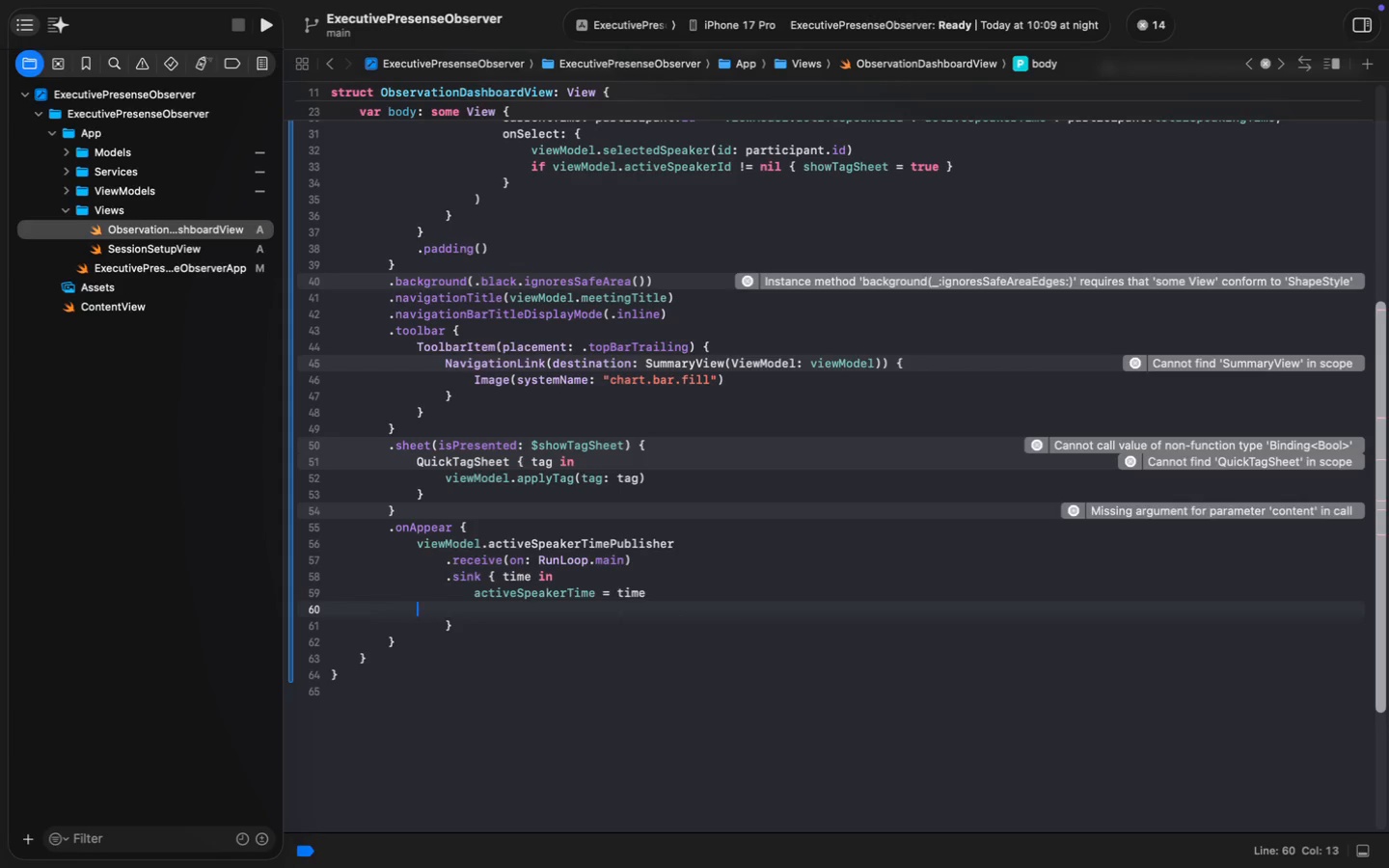 
key(Backspace)
 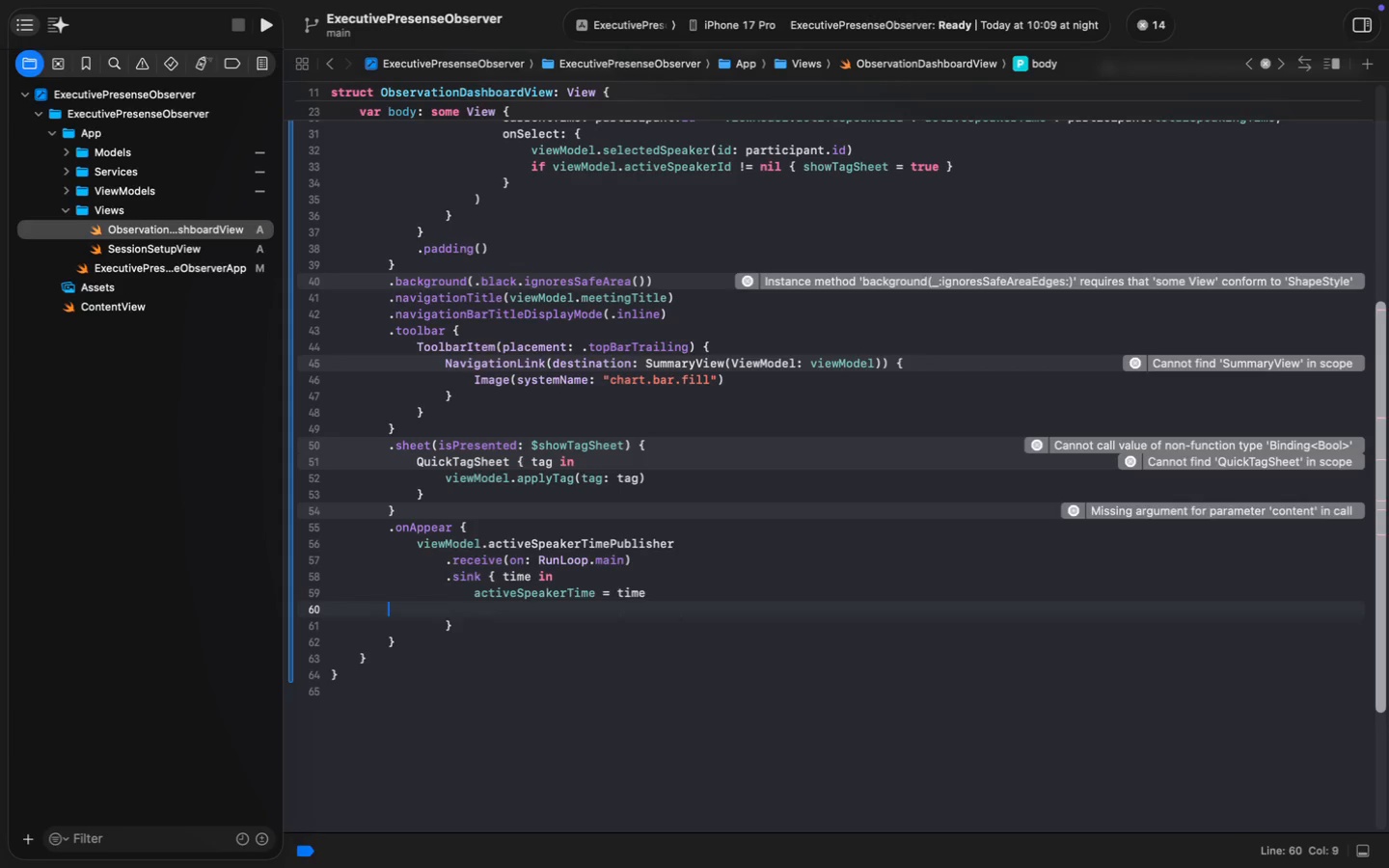 
key(Backspace)
 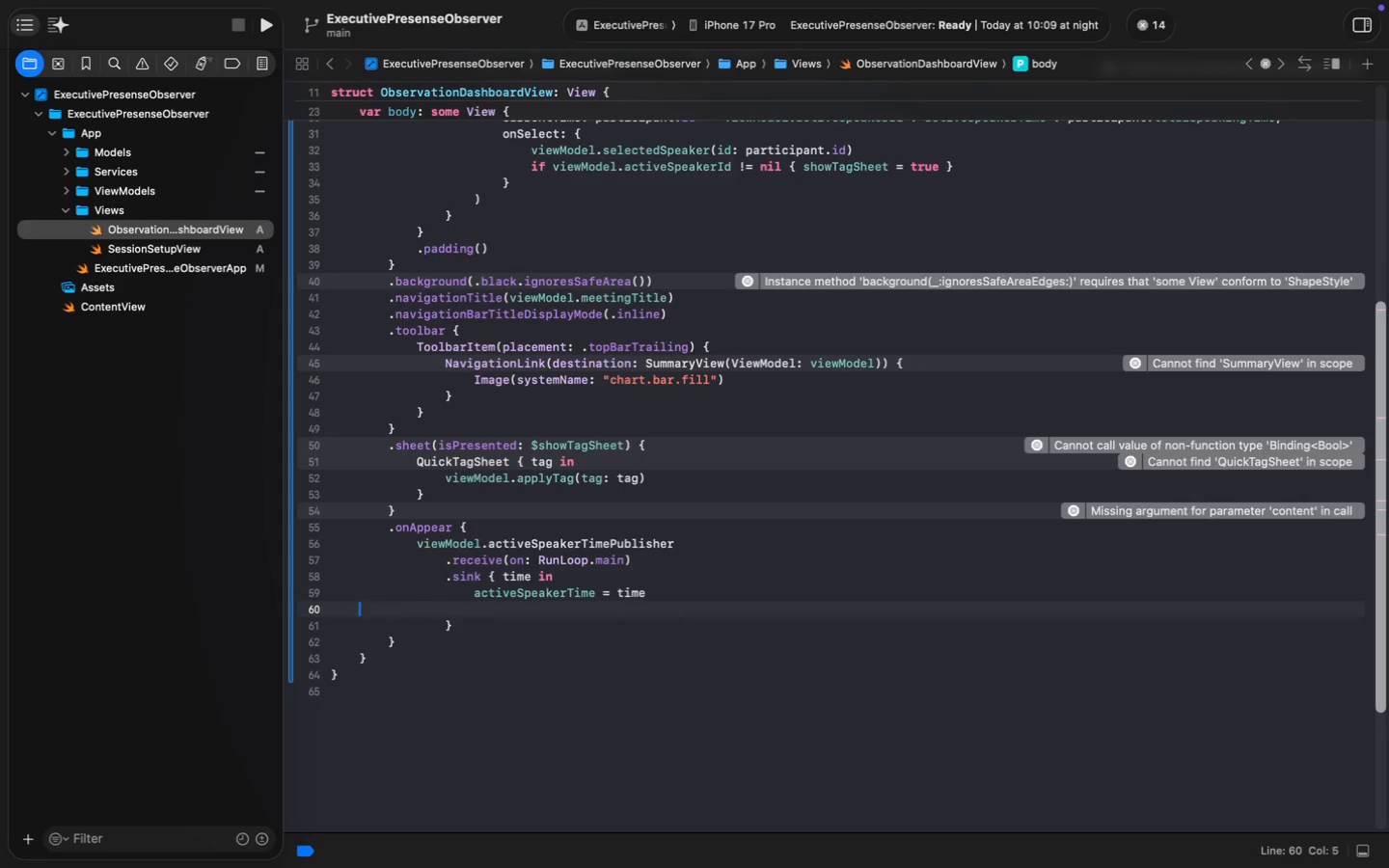 
key(Backspace)
 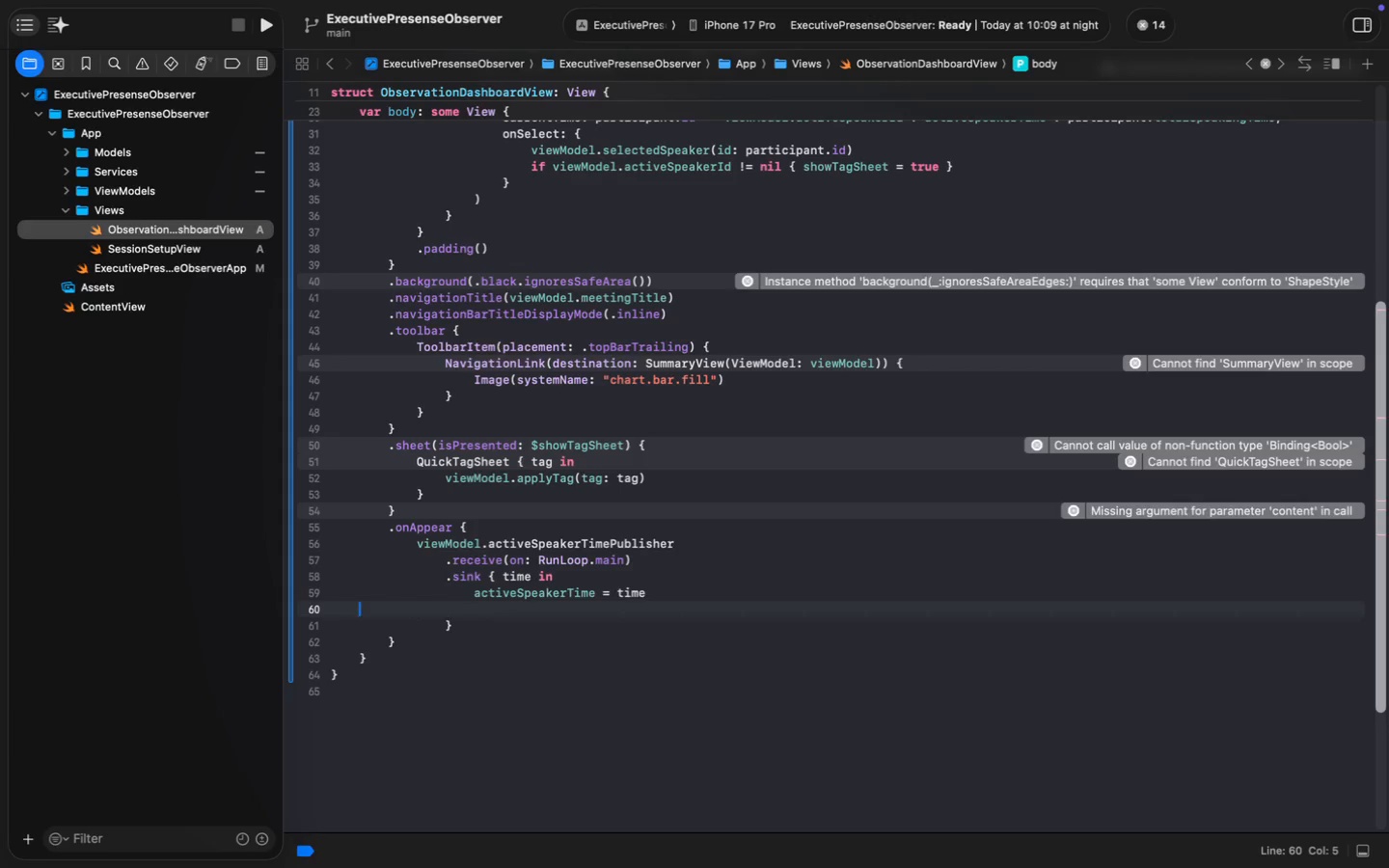 
key(Backspace)
 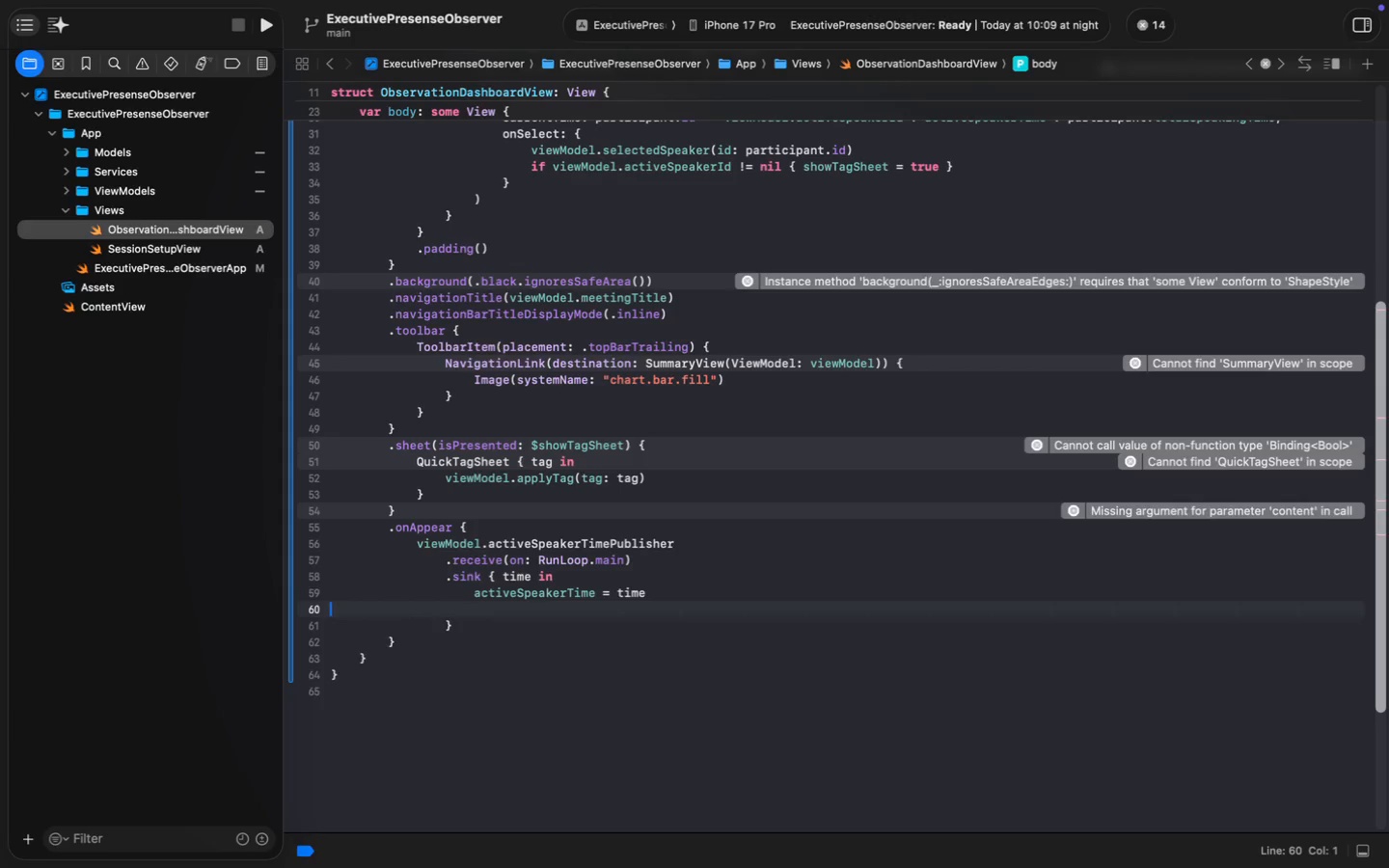 
key(Backspace)
 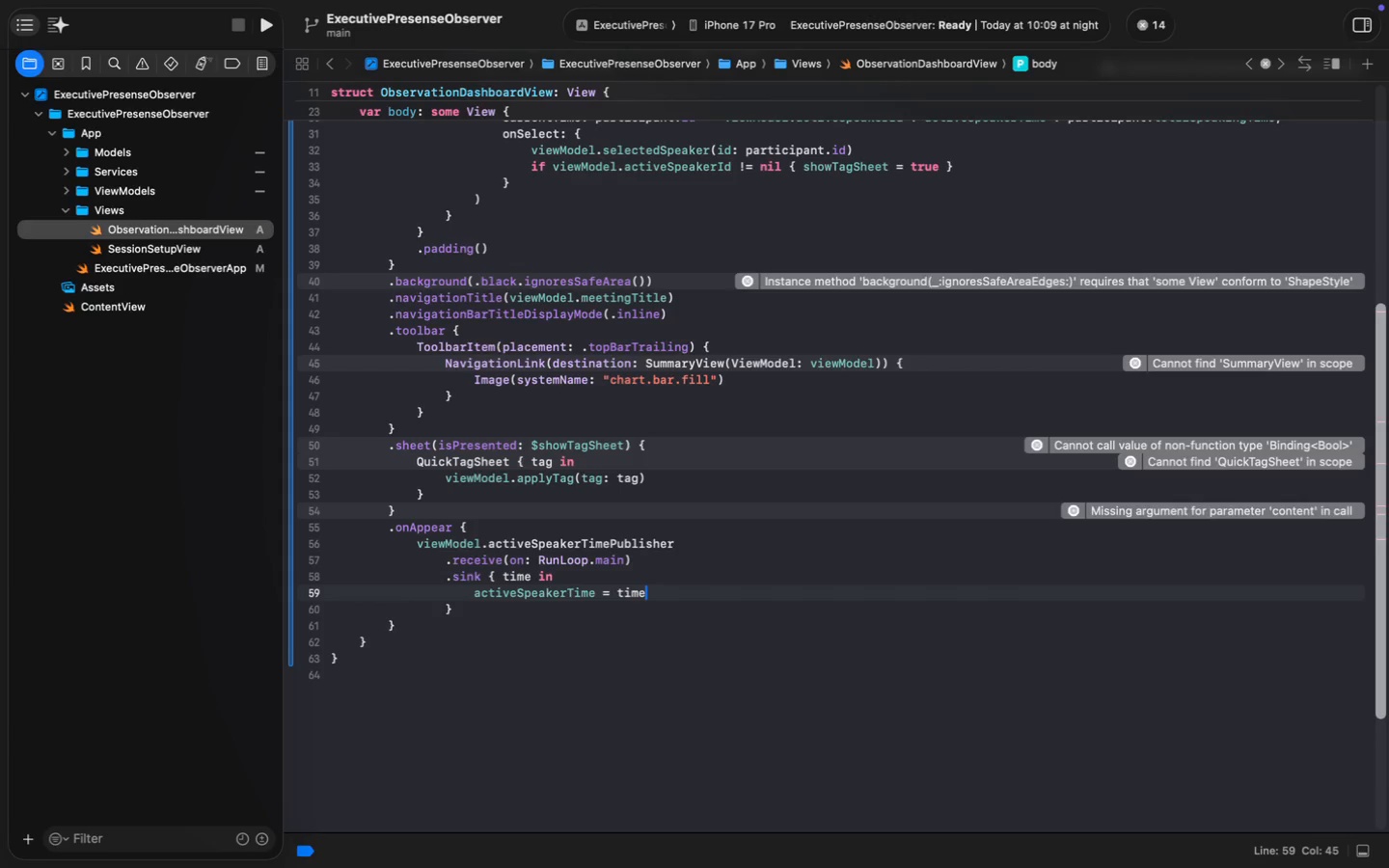 
key(ArrowDown)
 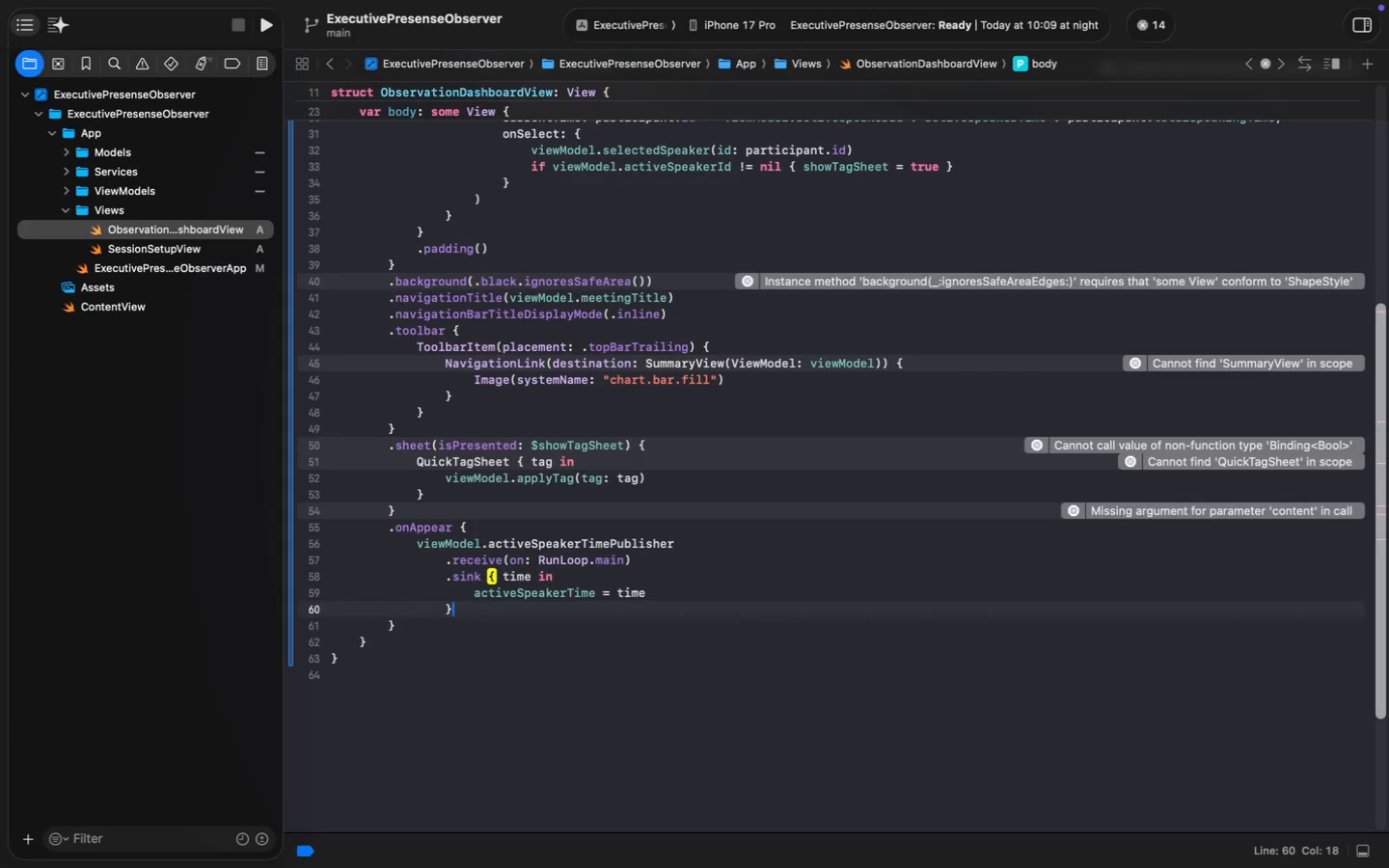 
key(Enter)
 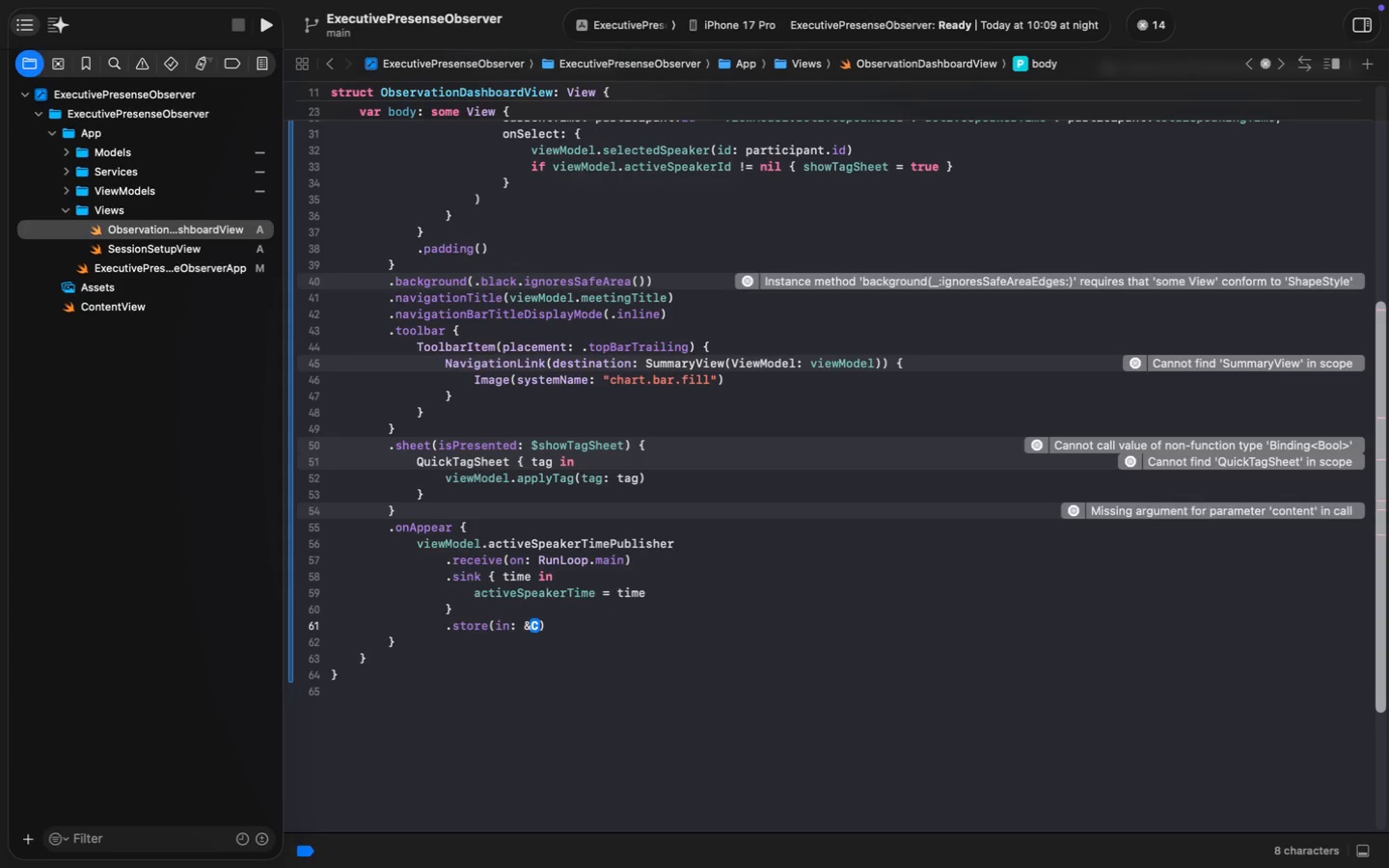 
type(.store)
key(Tab)
type(cance)
 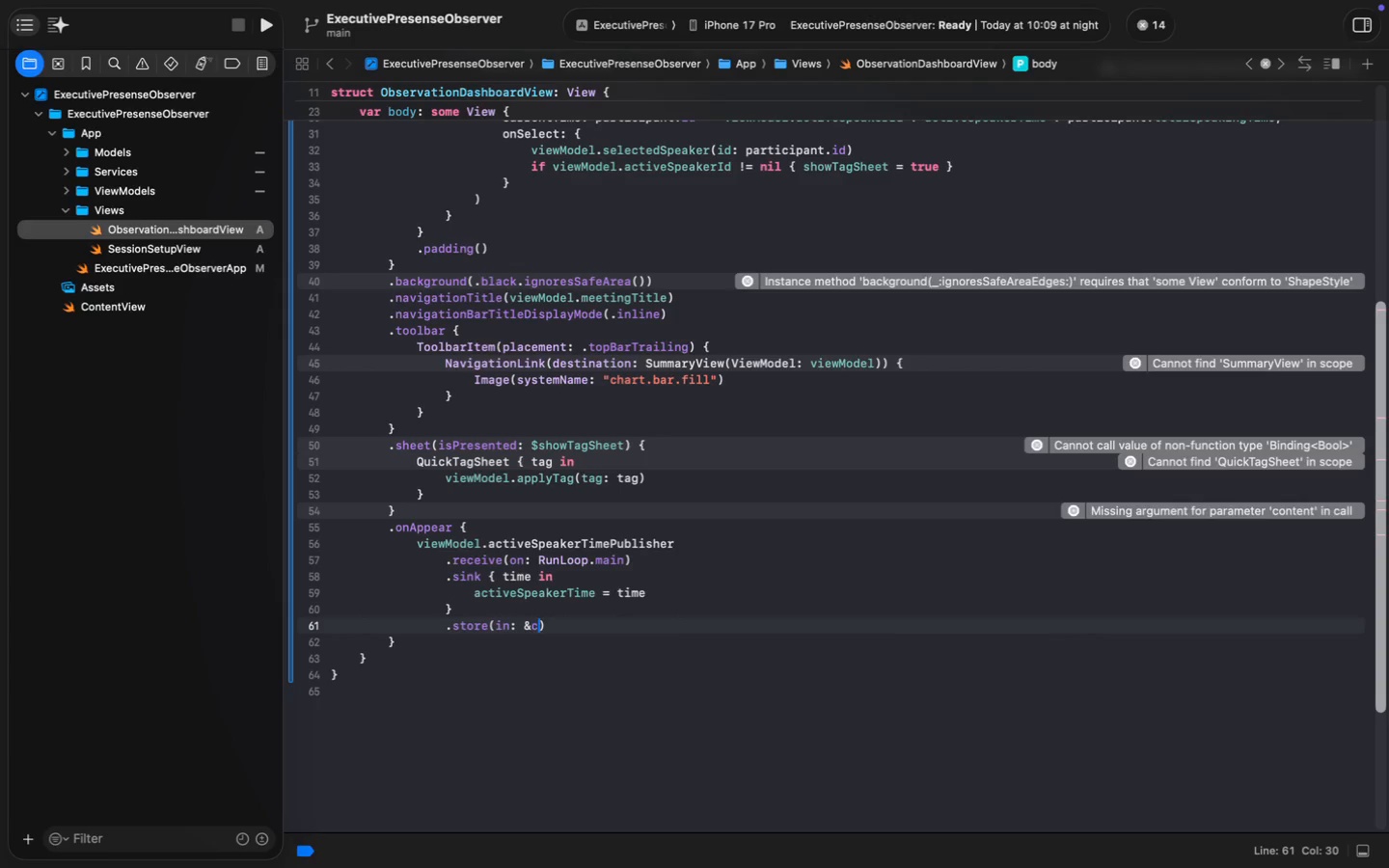 
key(ArrowDown)
 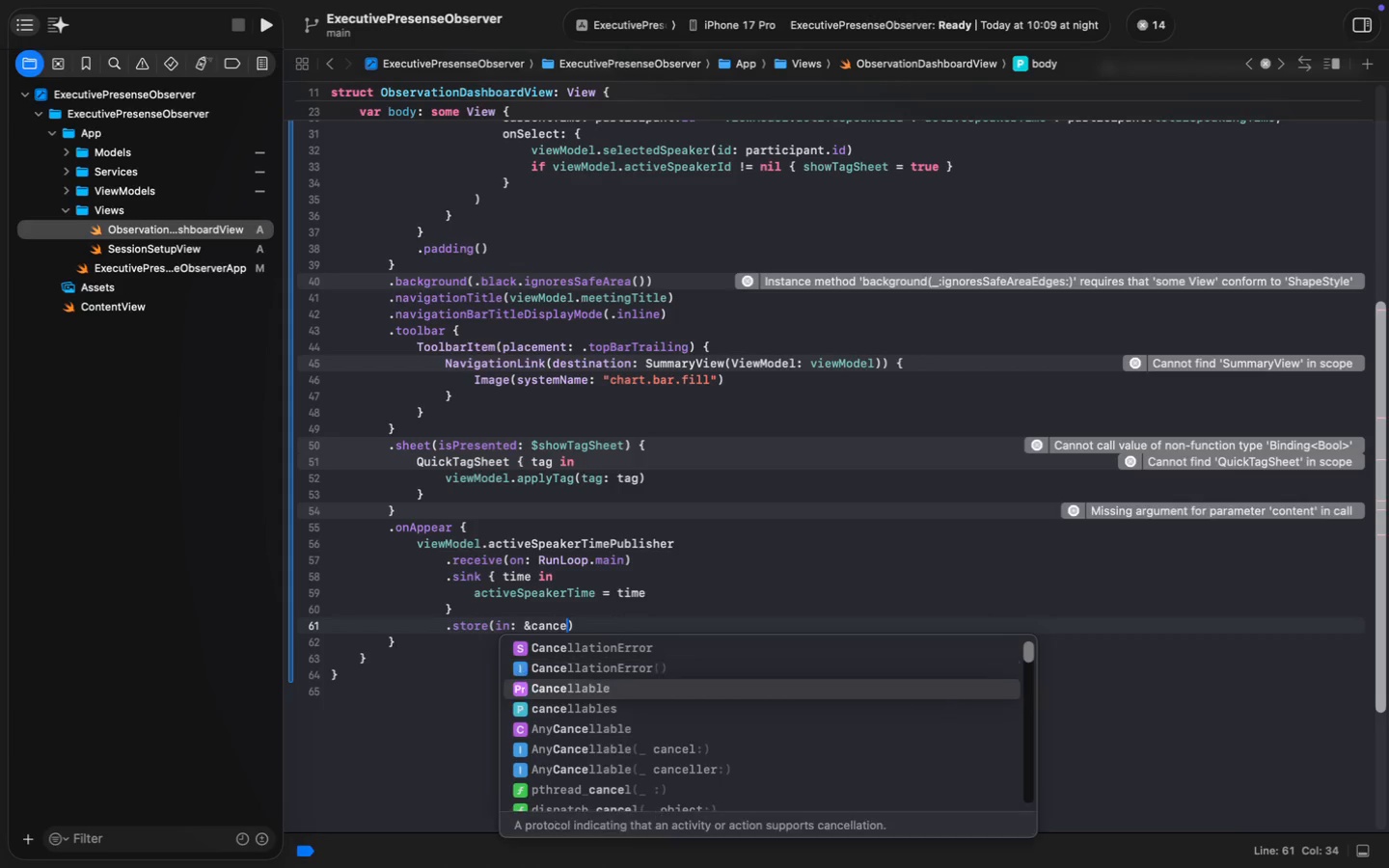 
key(ArrowDown)
 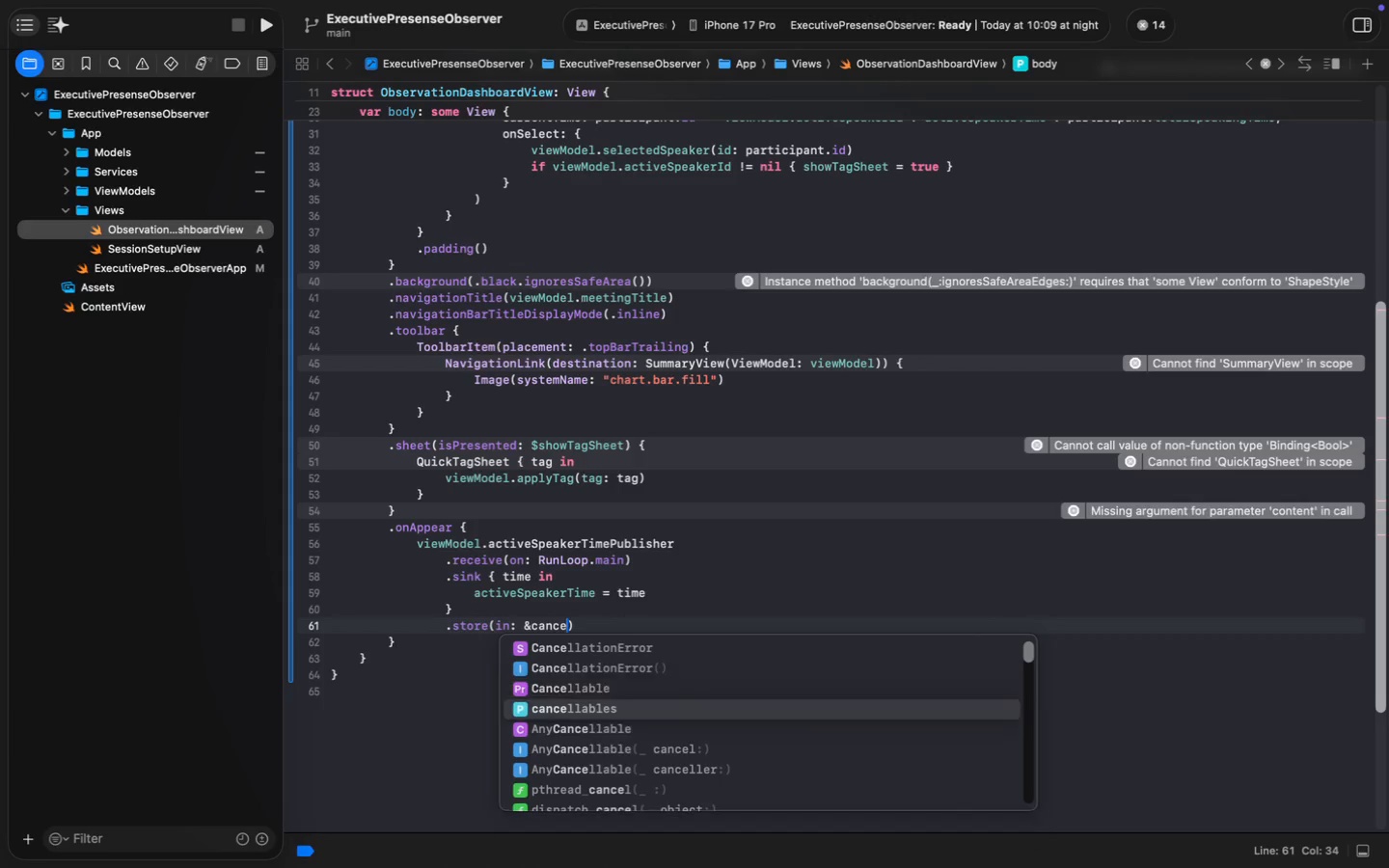 
key(ArrowDown)
 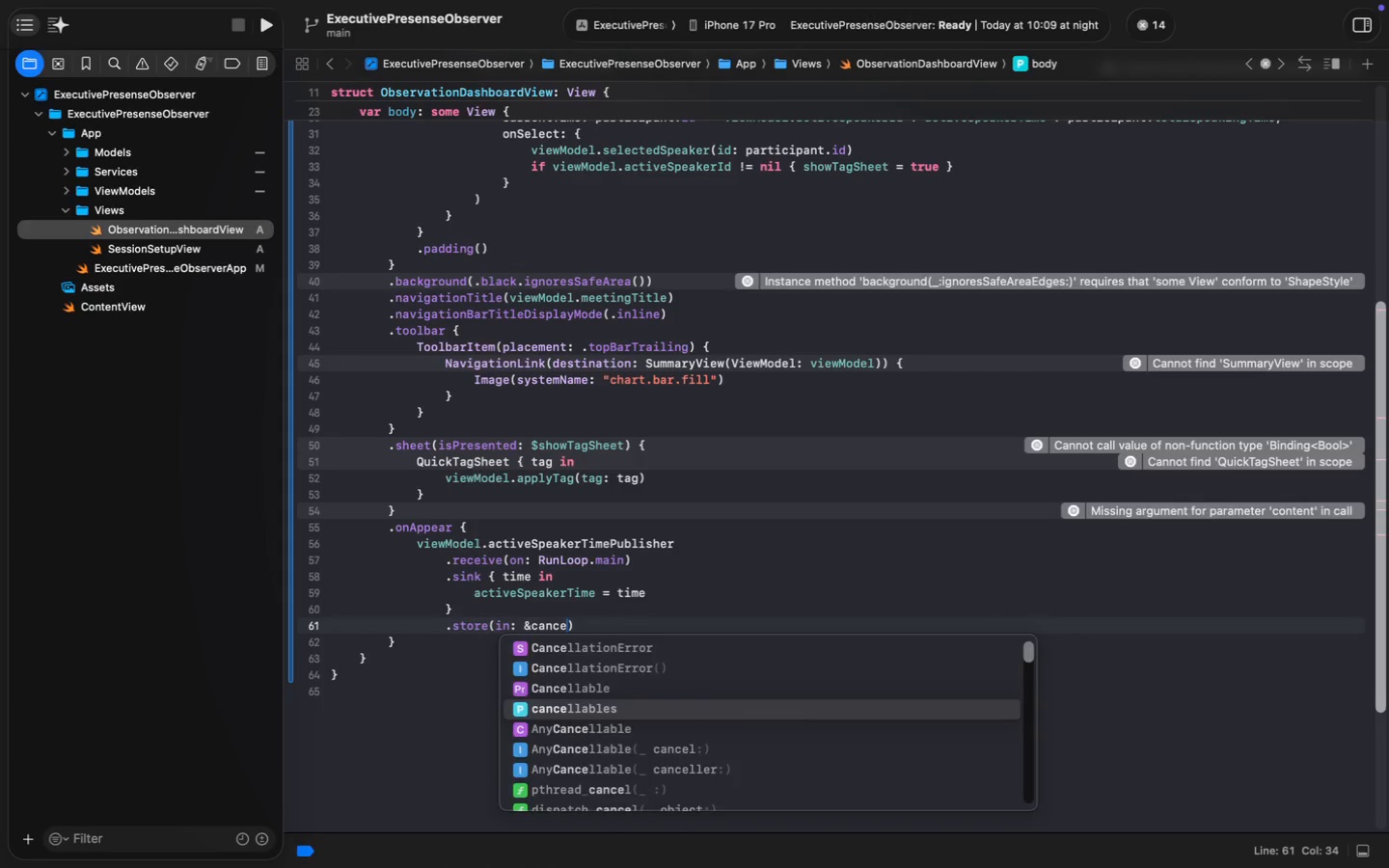 
key(Enter)
 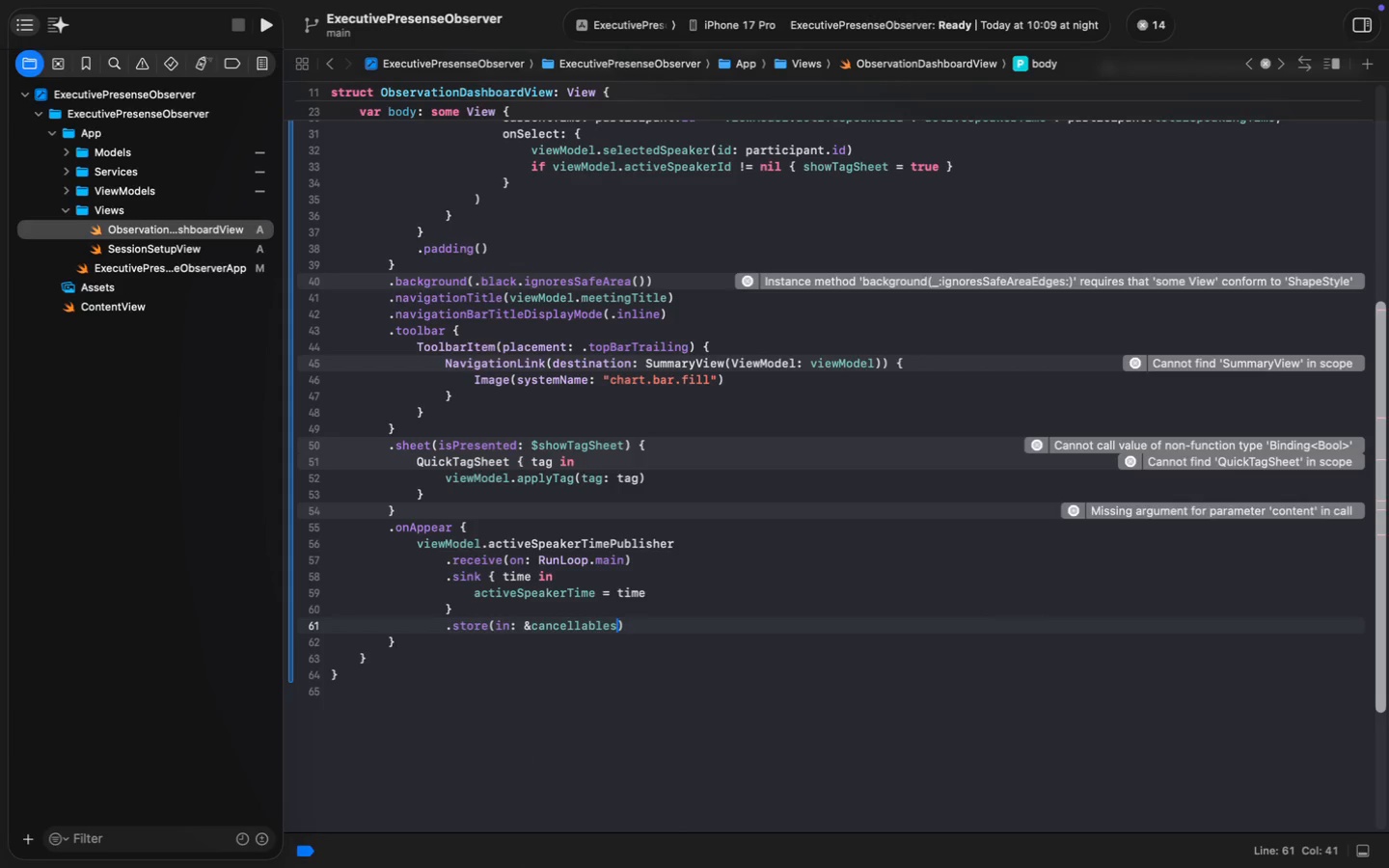 
key(Meta+S)
 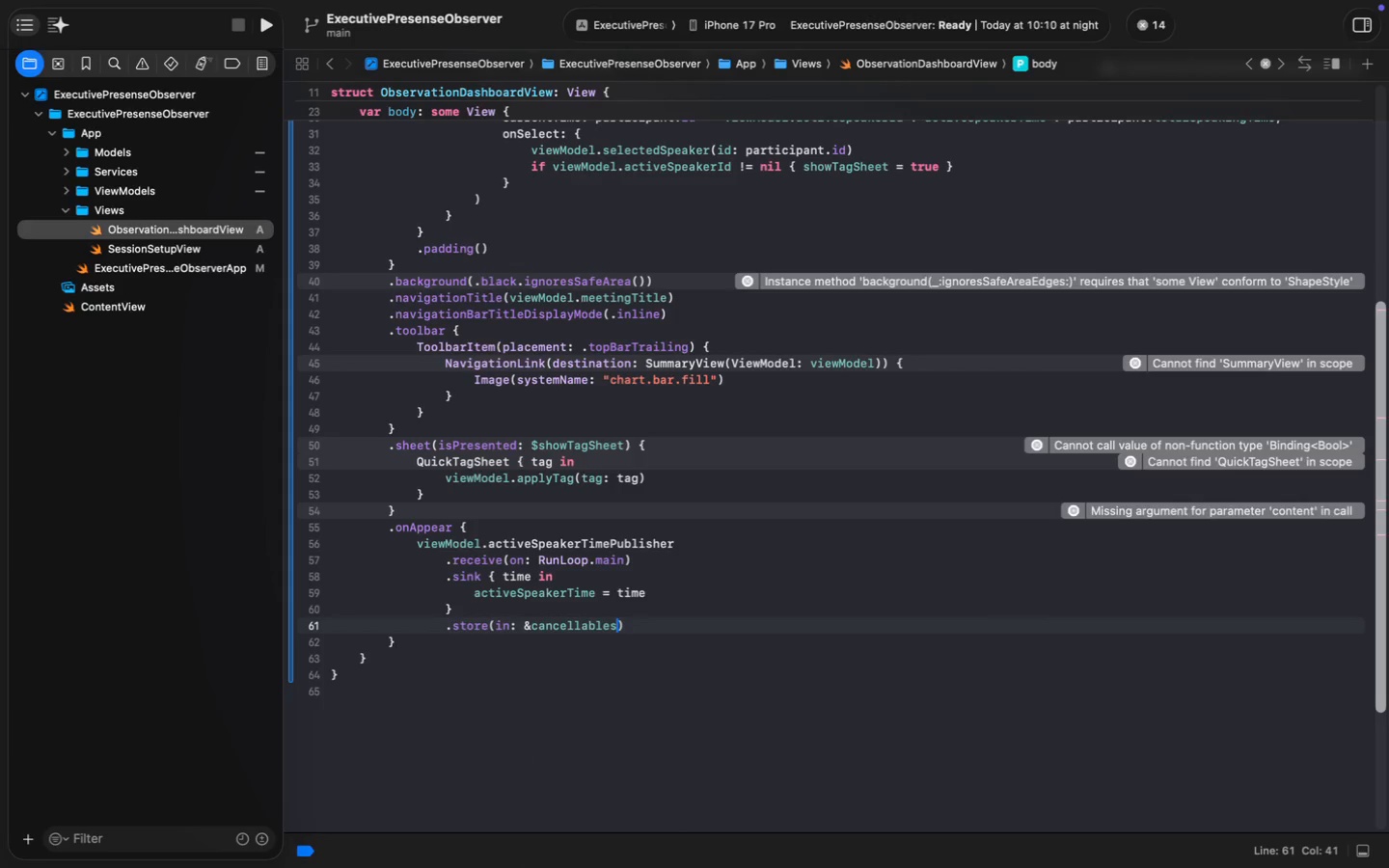 
key(Meta+S)
 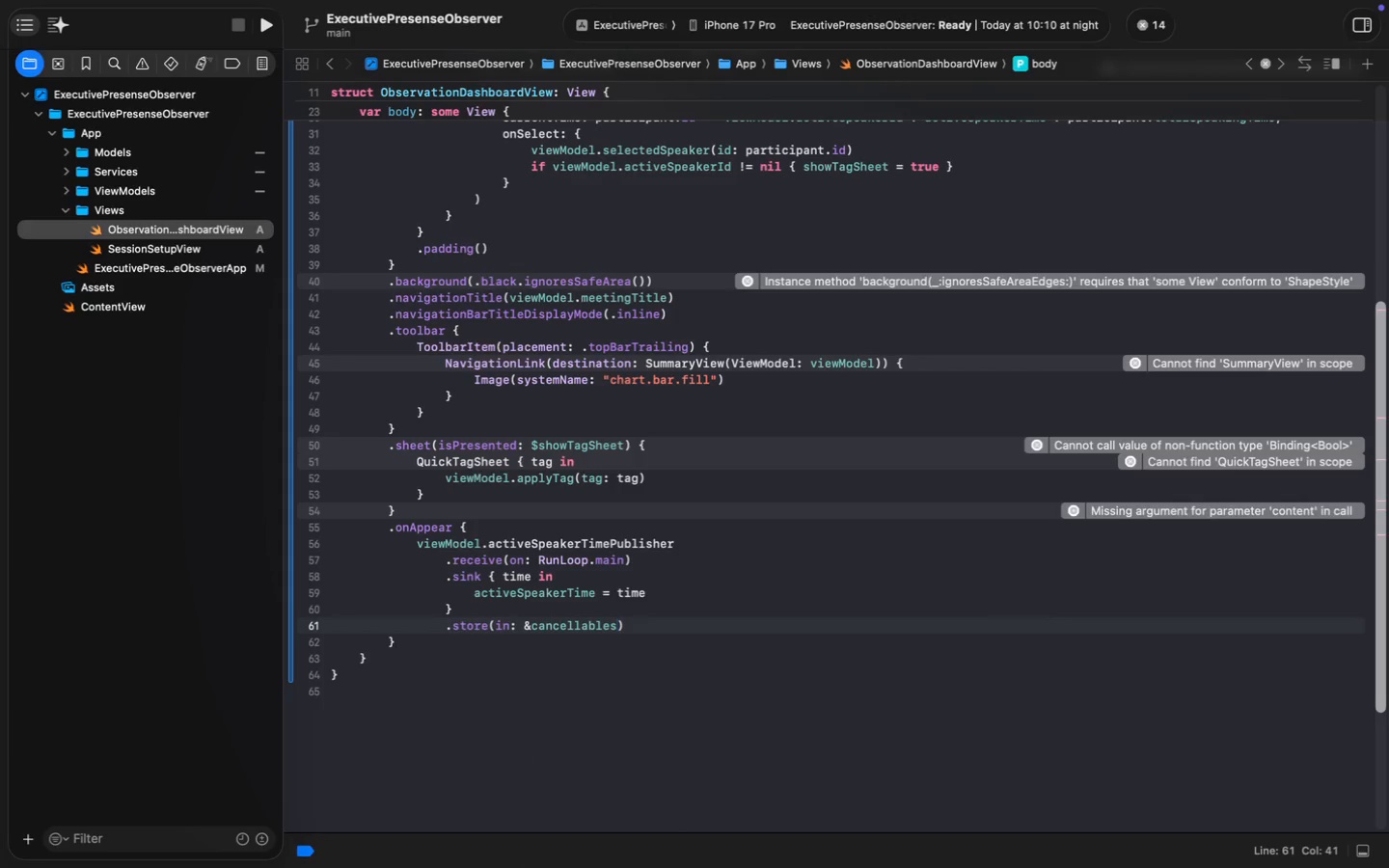 
key(Meta+S)
 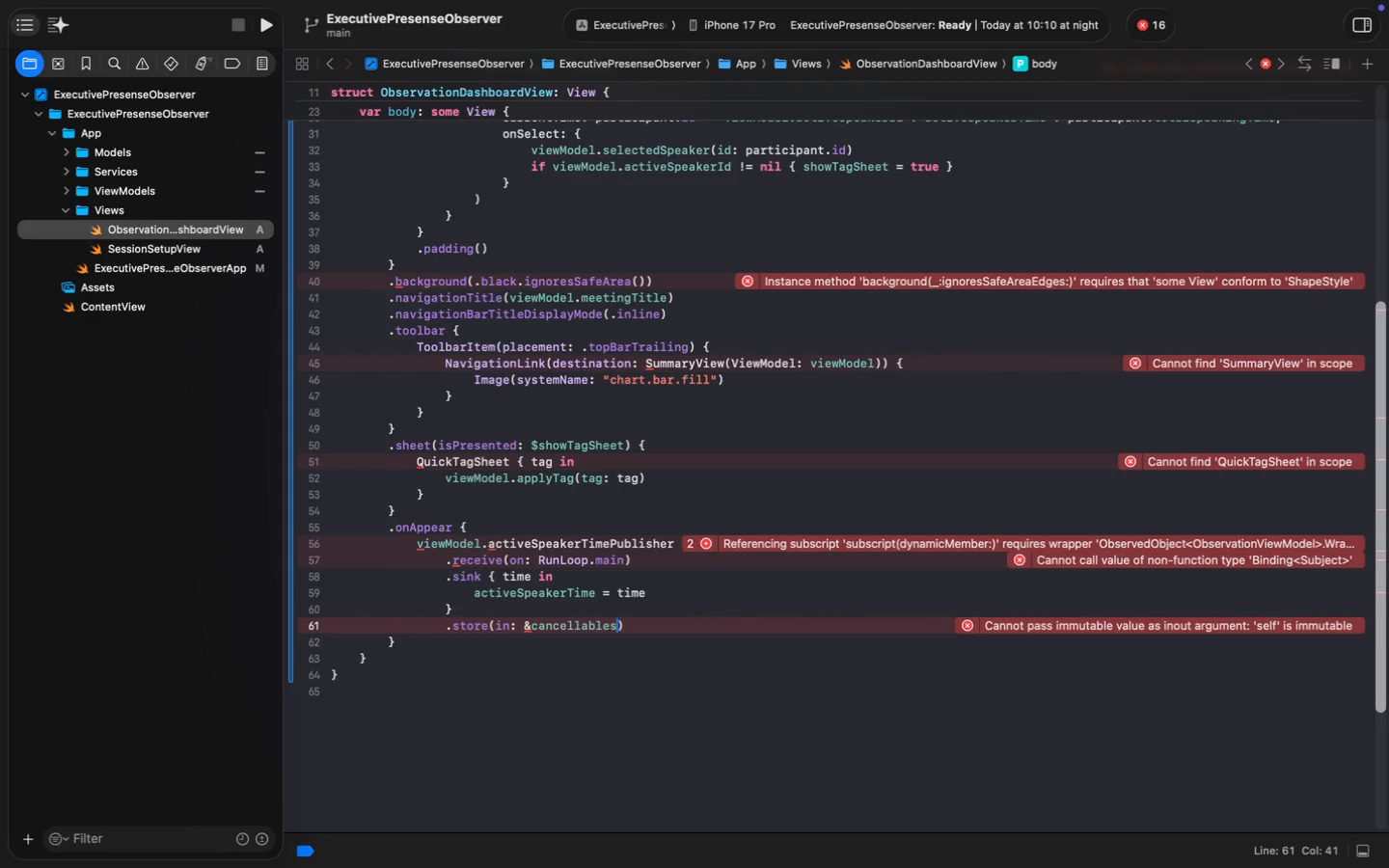 
wait(17.99)
 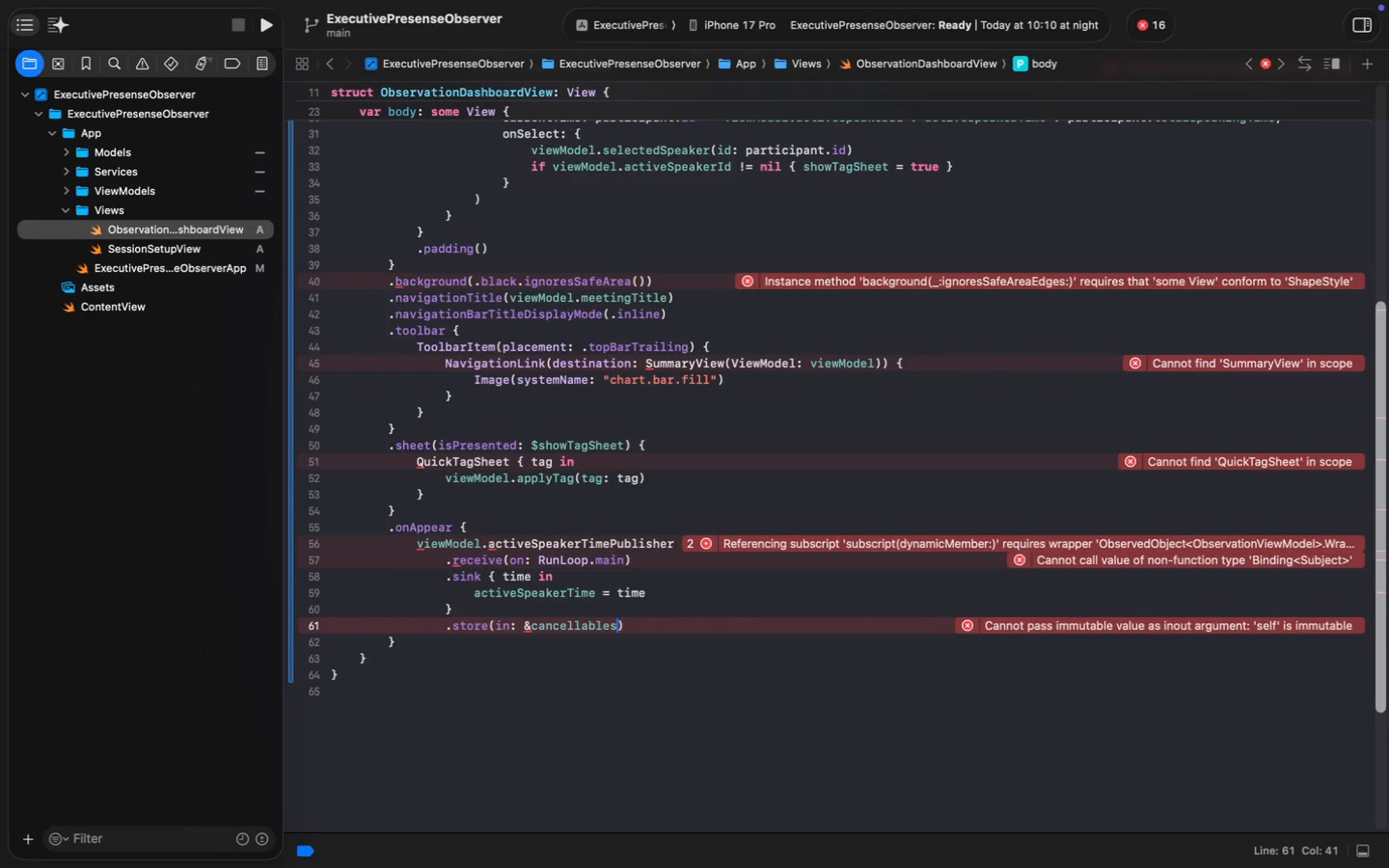 
left_click([108, 211])
 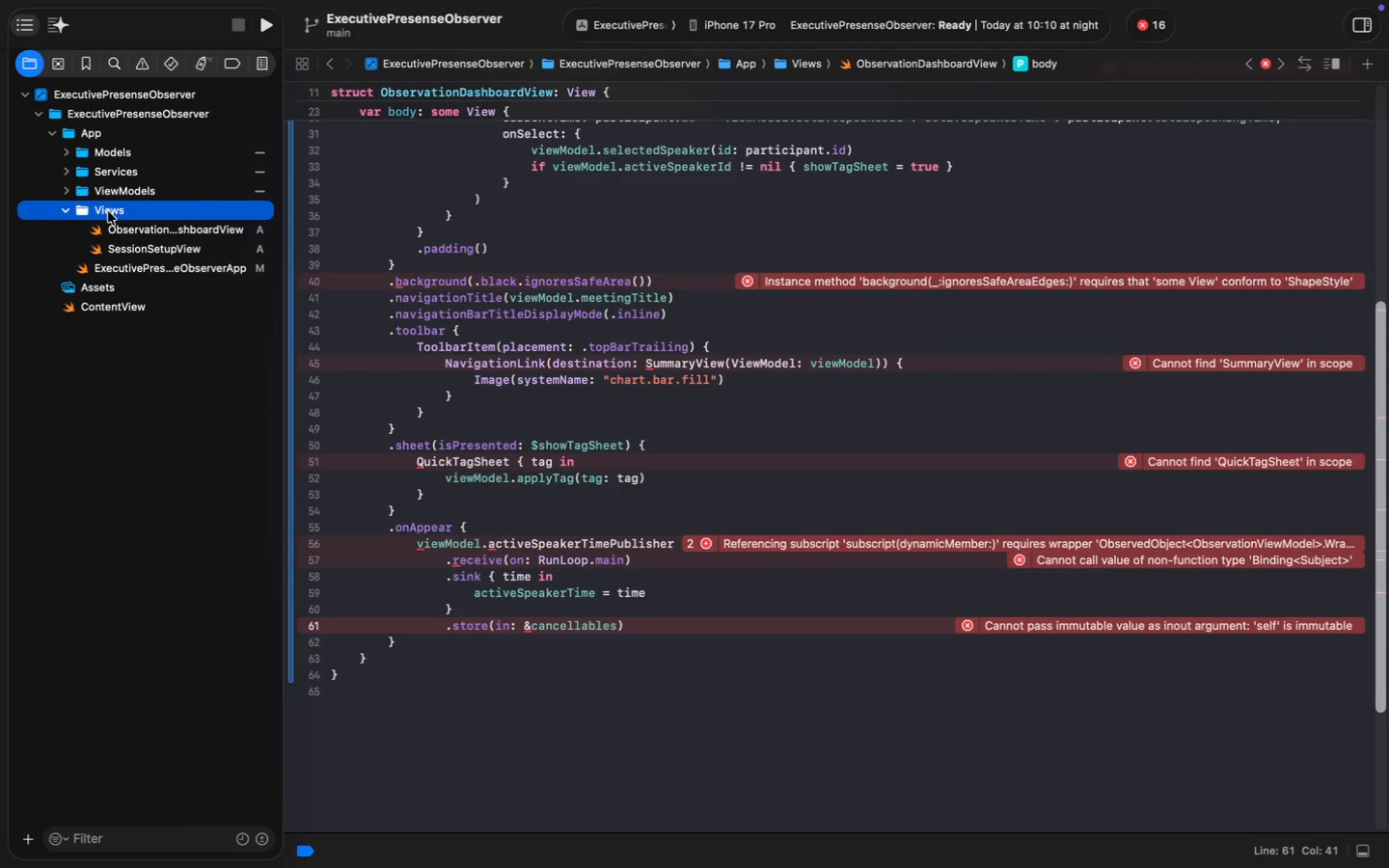 
key(Meta+N)
 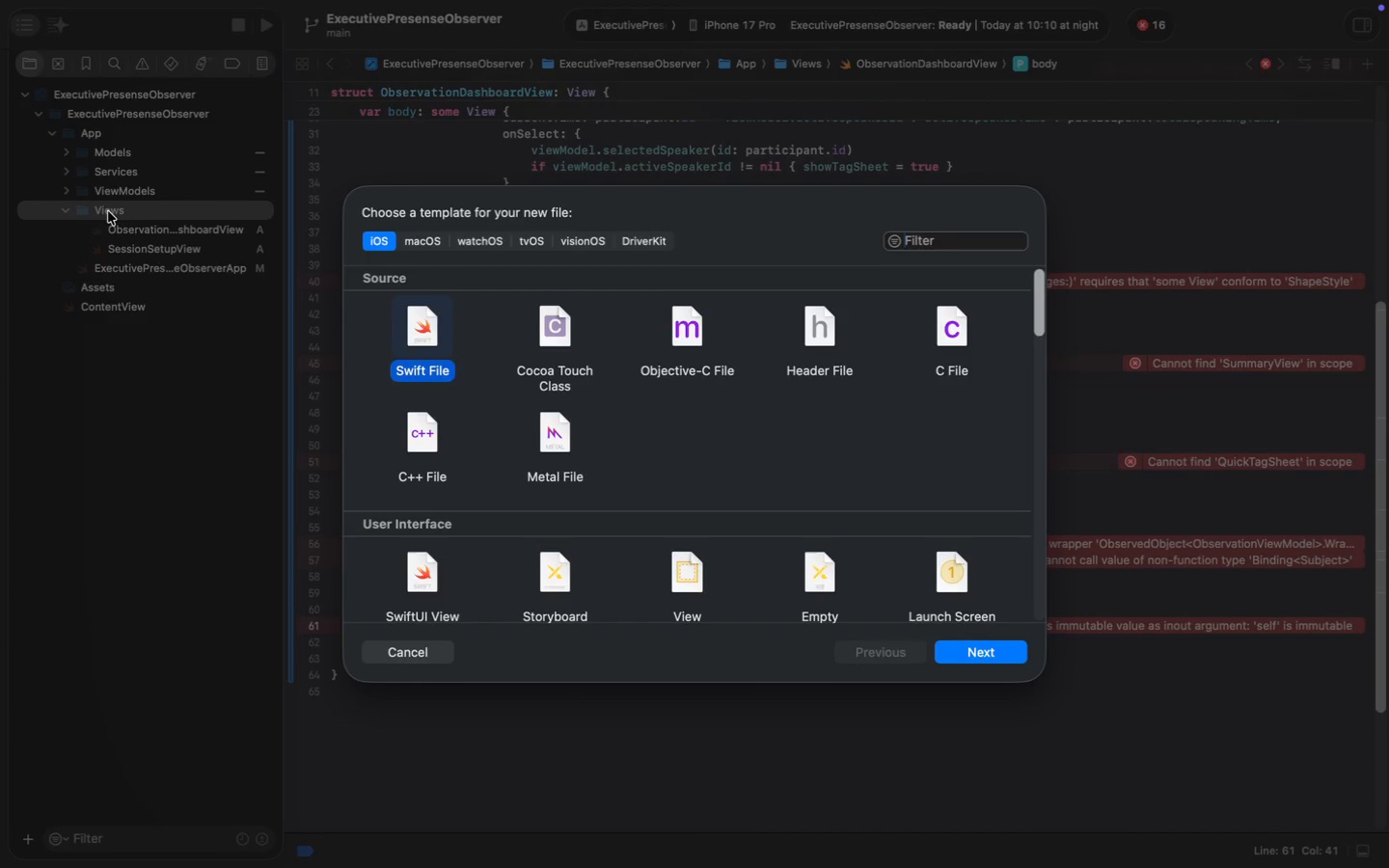 
key(Enter)
 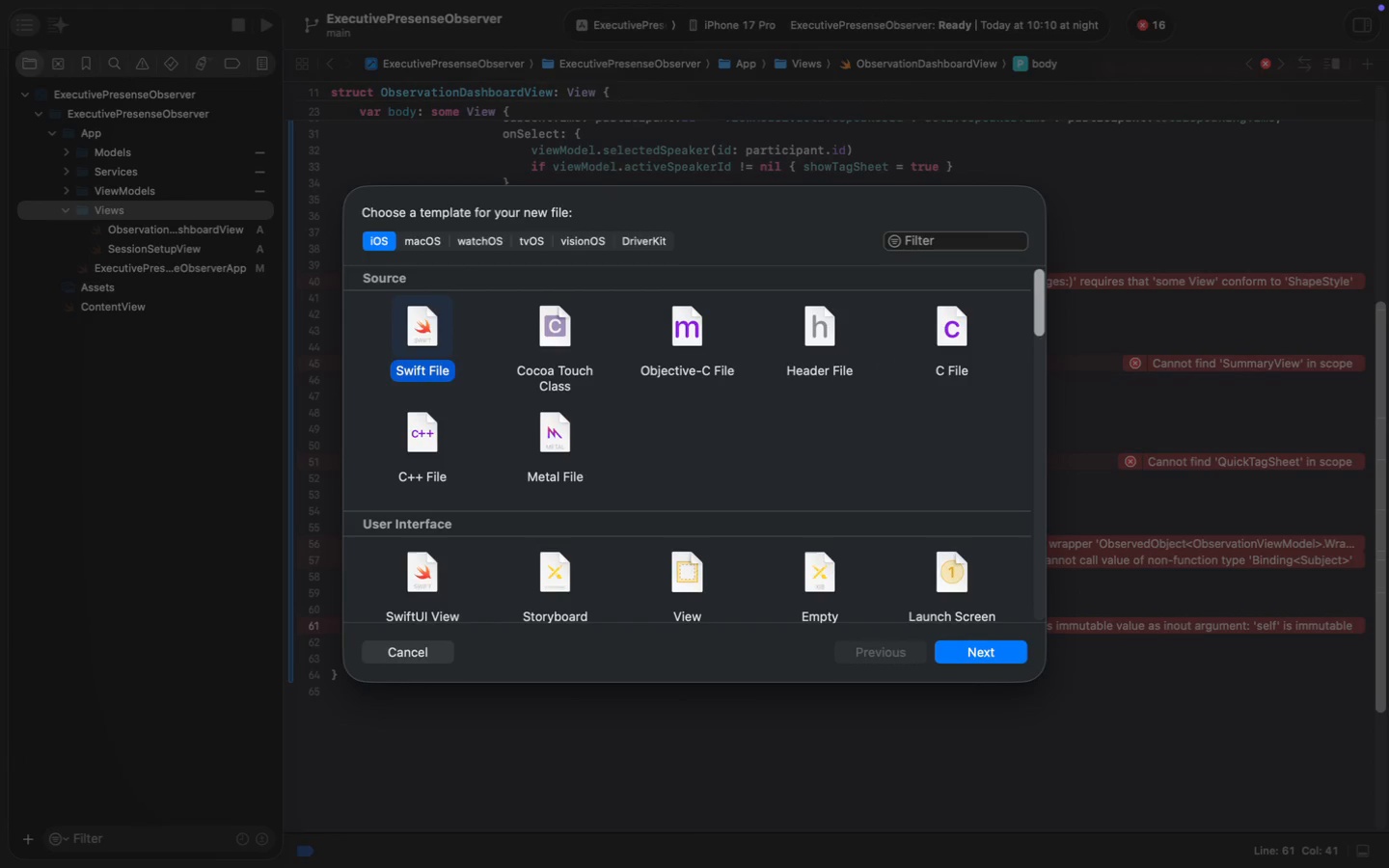 
type(ParticipantTiel)
key(Backspace)
key(Backspace)
type(leView)
 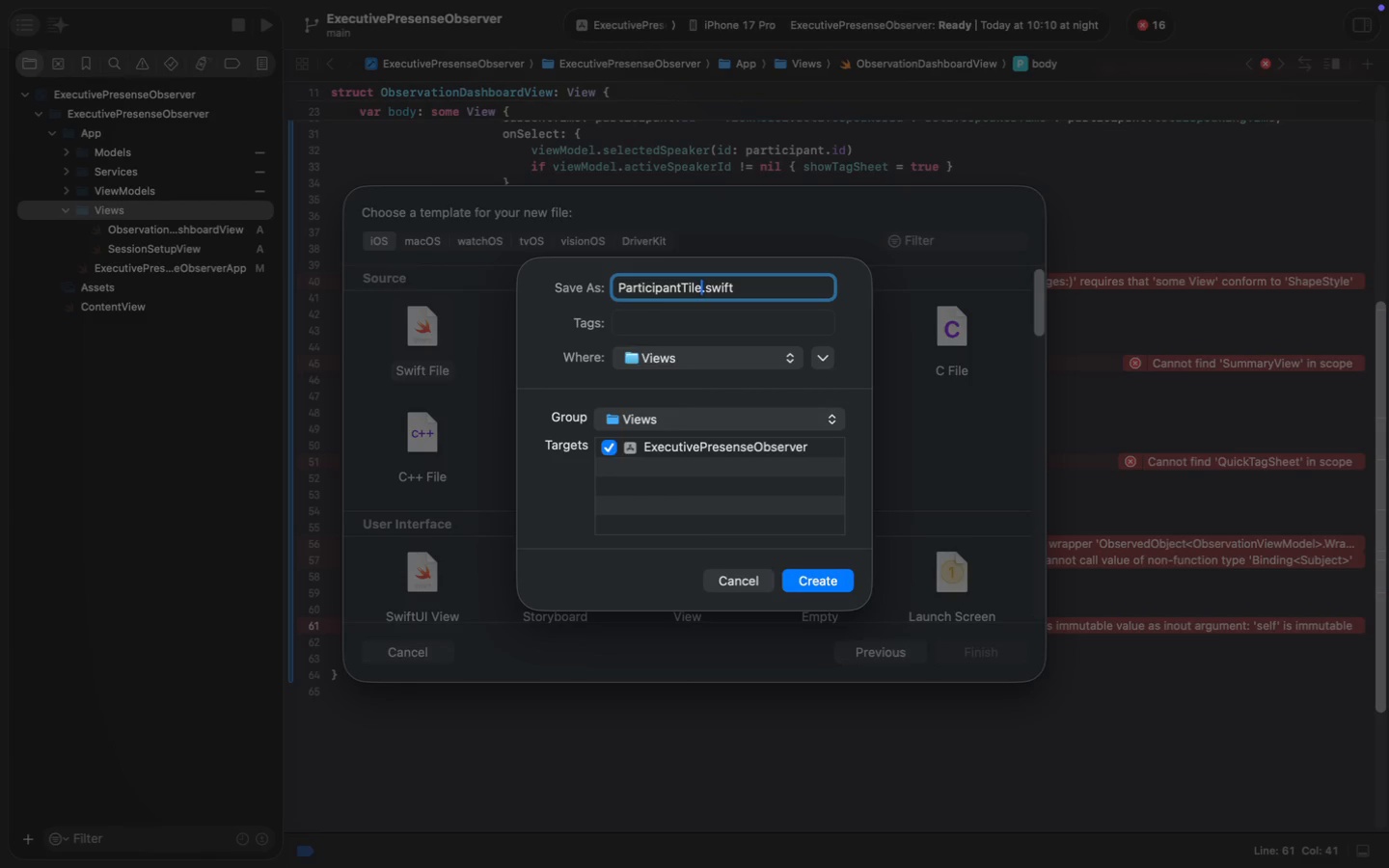 
wait(6.98)
 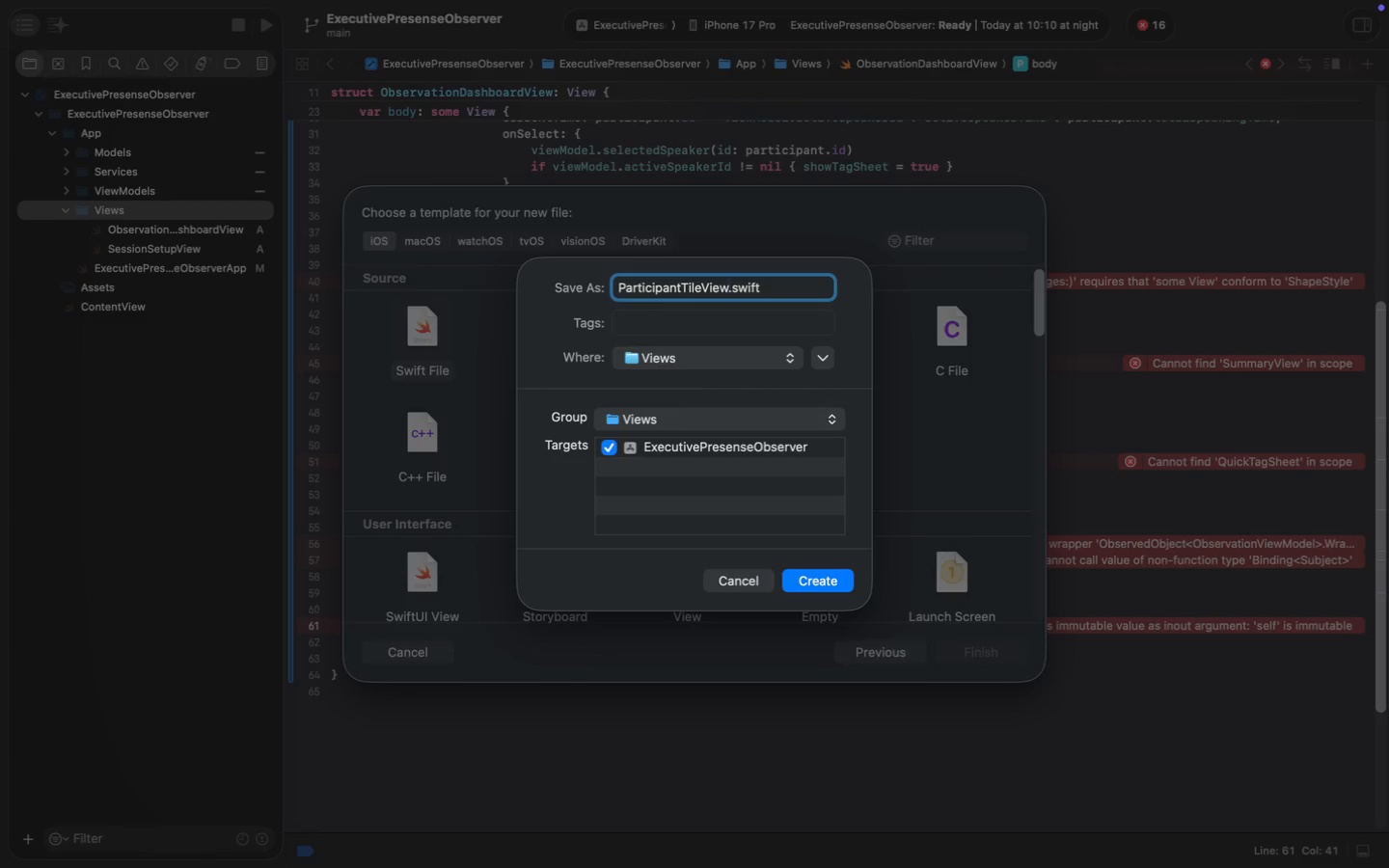 
key(Enter)
 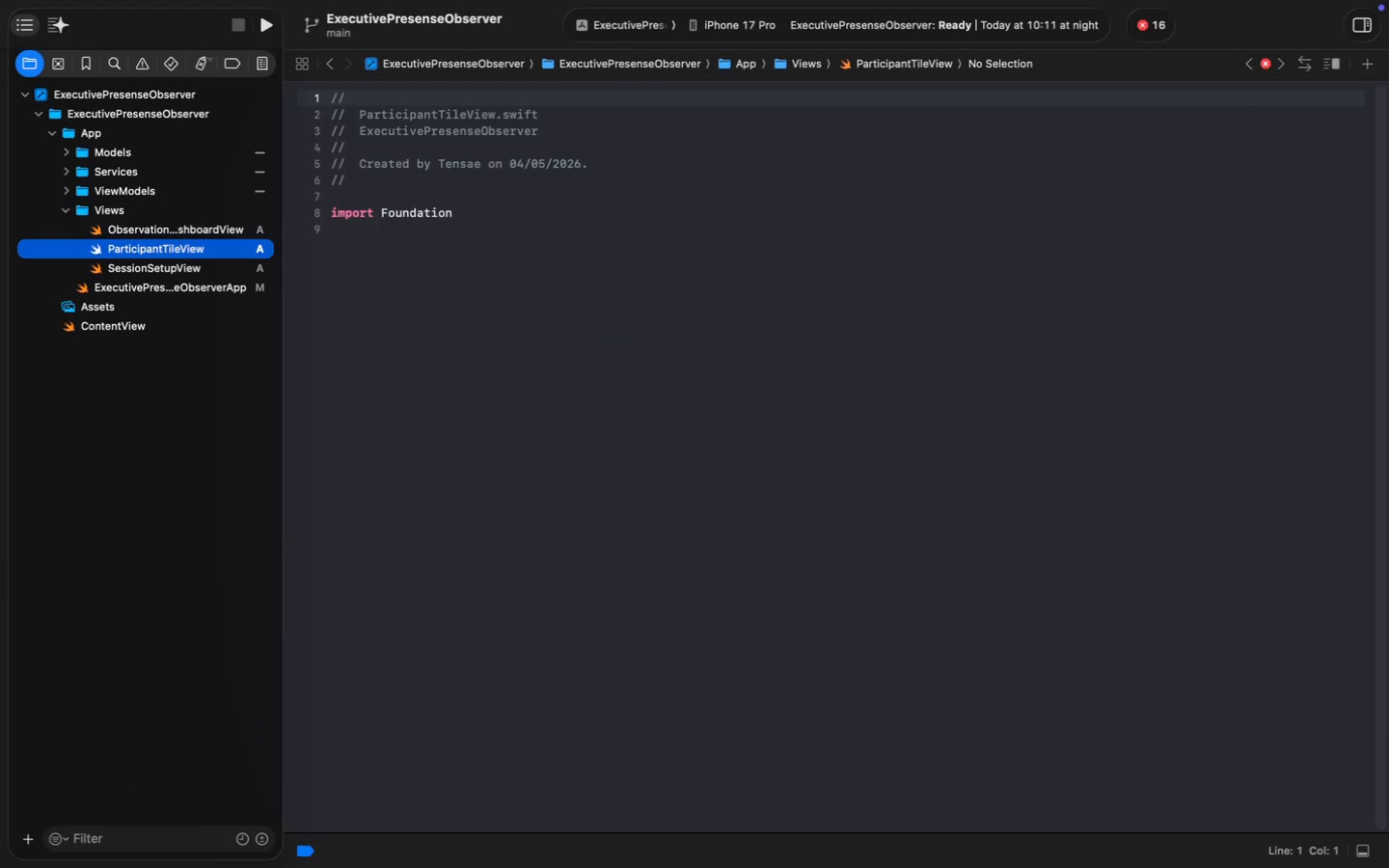 
double_click([426, 219])
 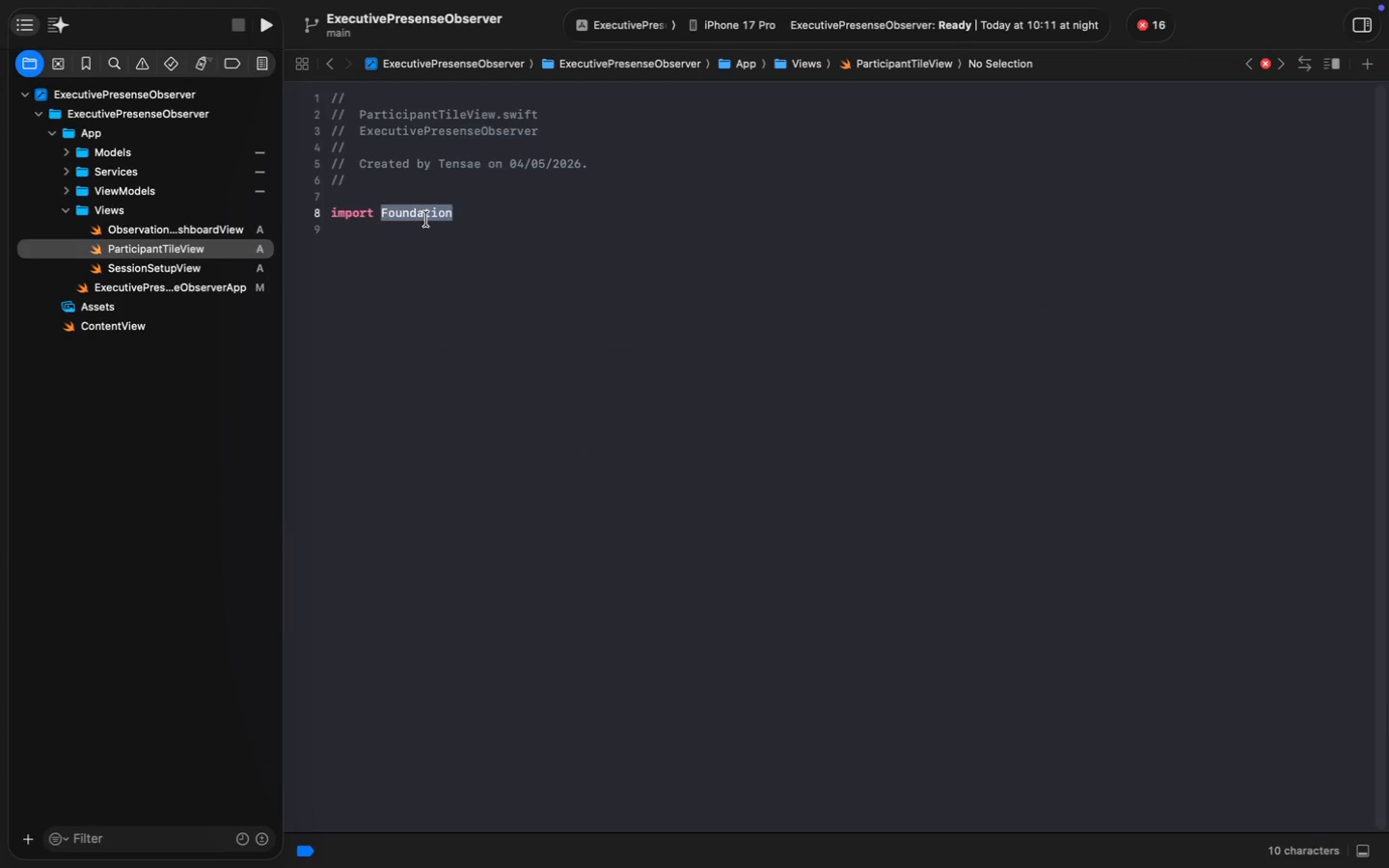 
type(SwiftUI)
 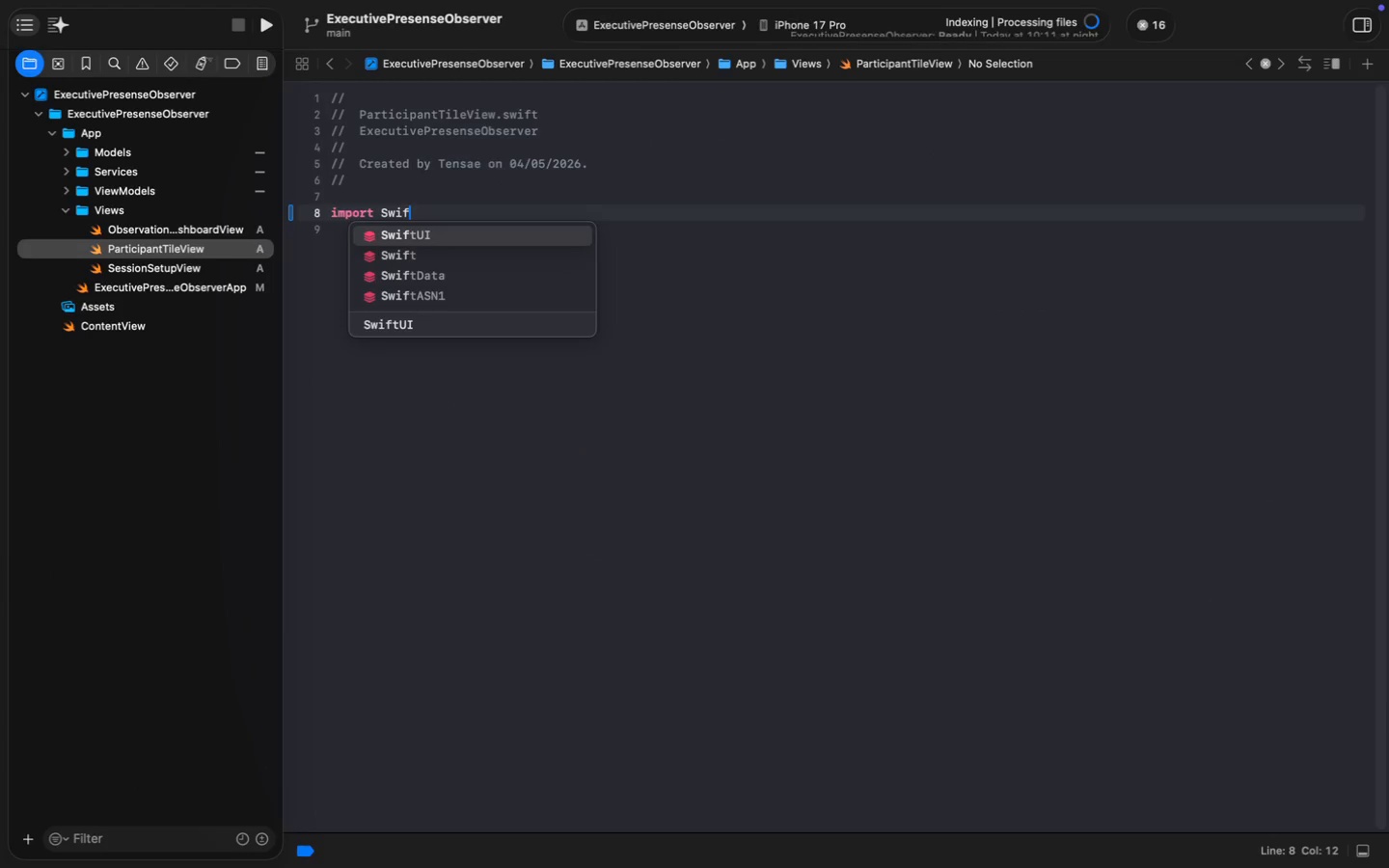 
 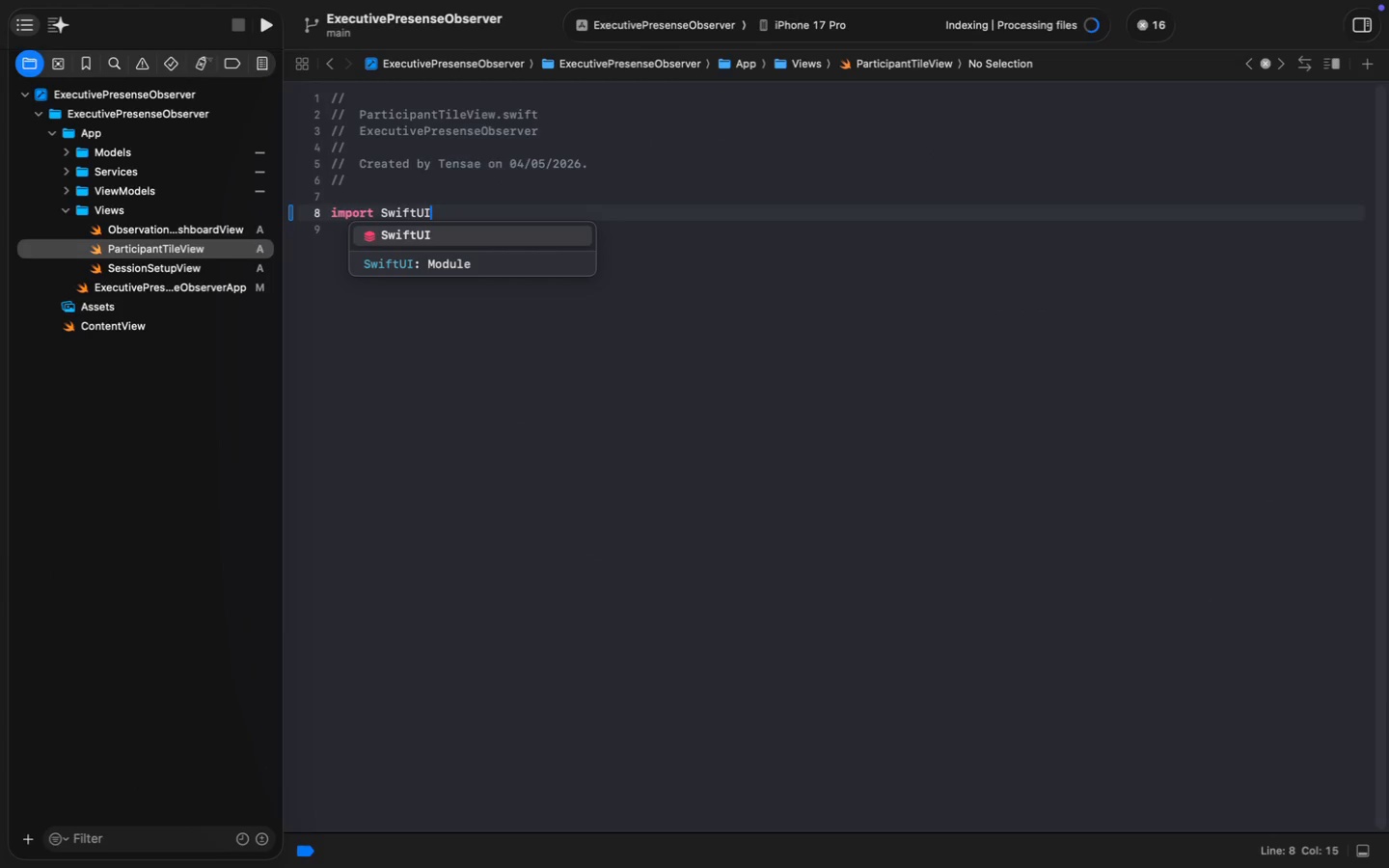 
key(Enter)
 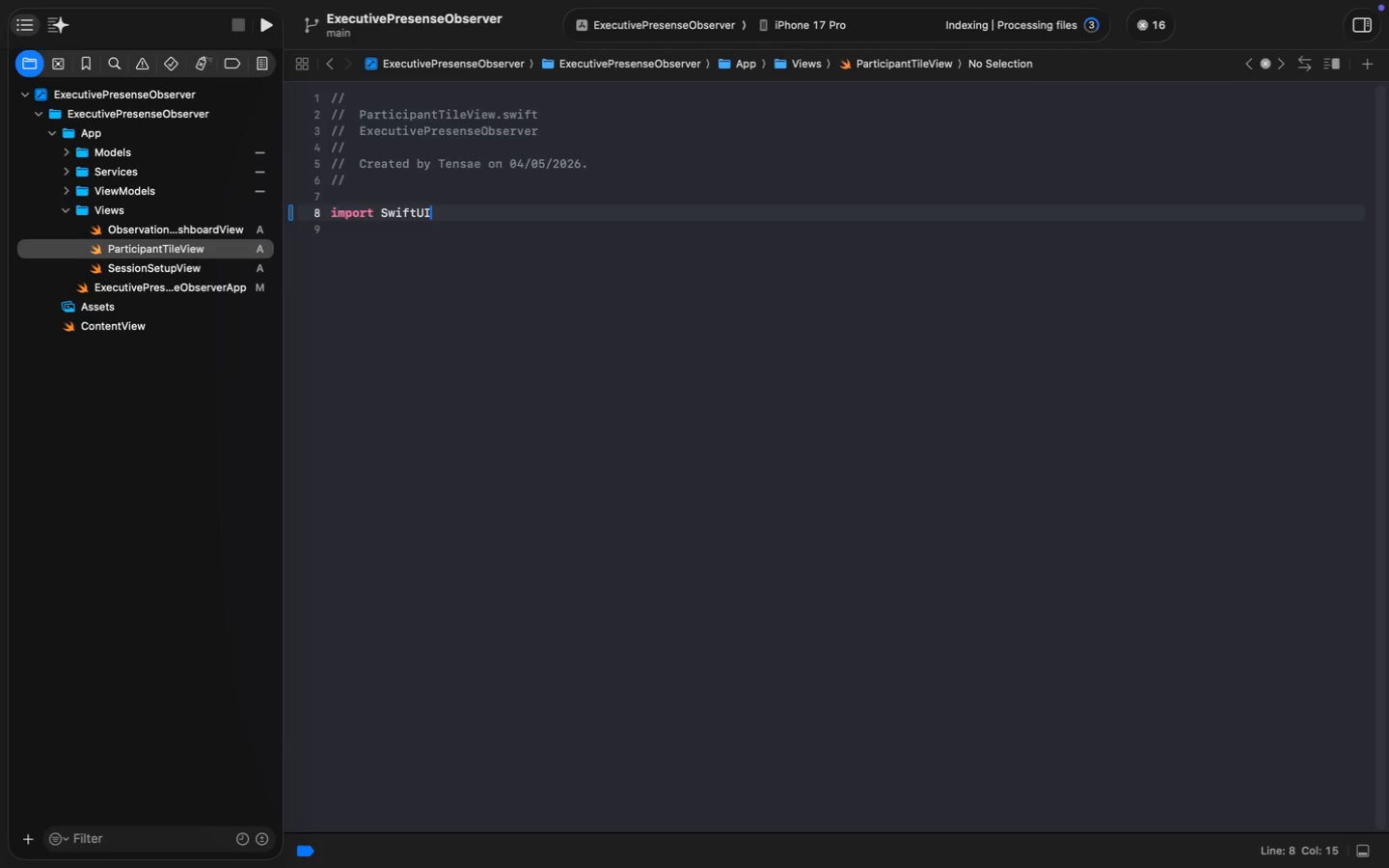 
key(Enter)
 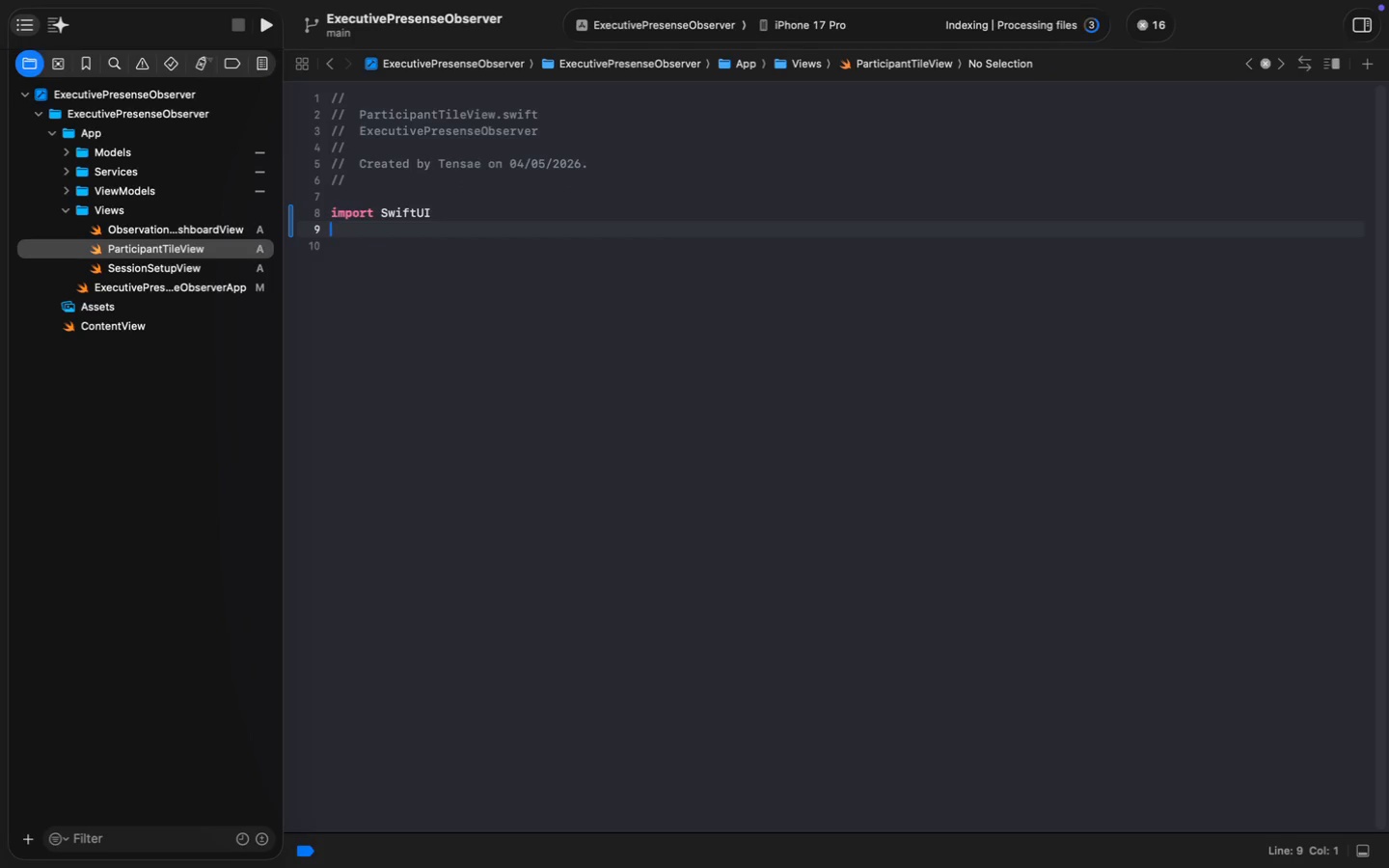 
key(Enter)
 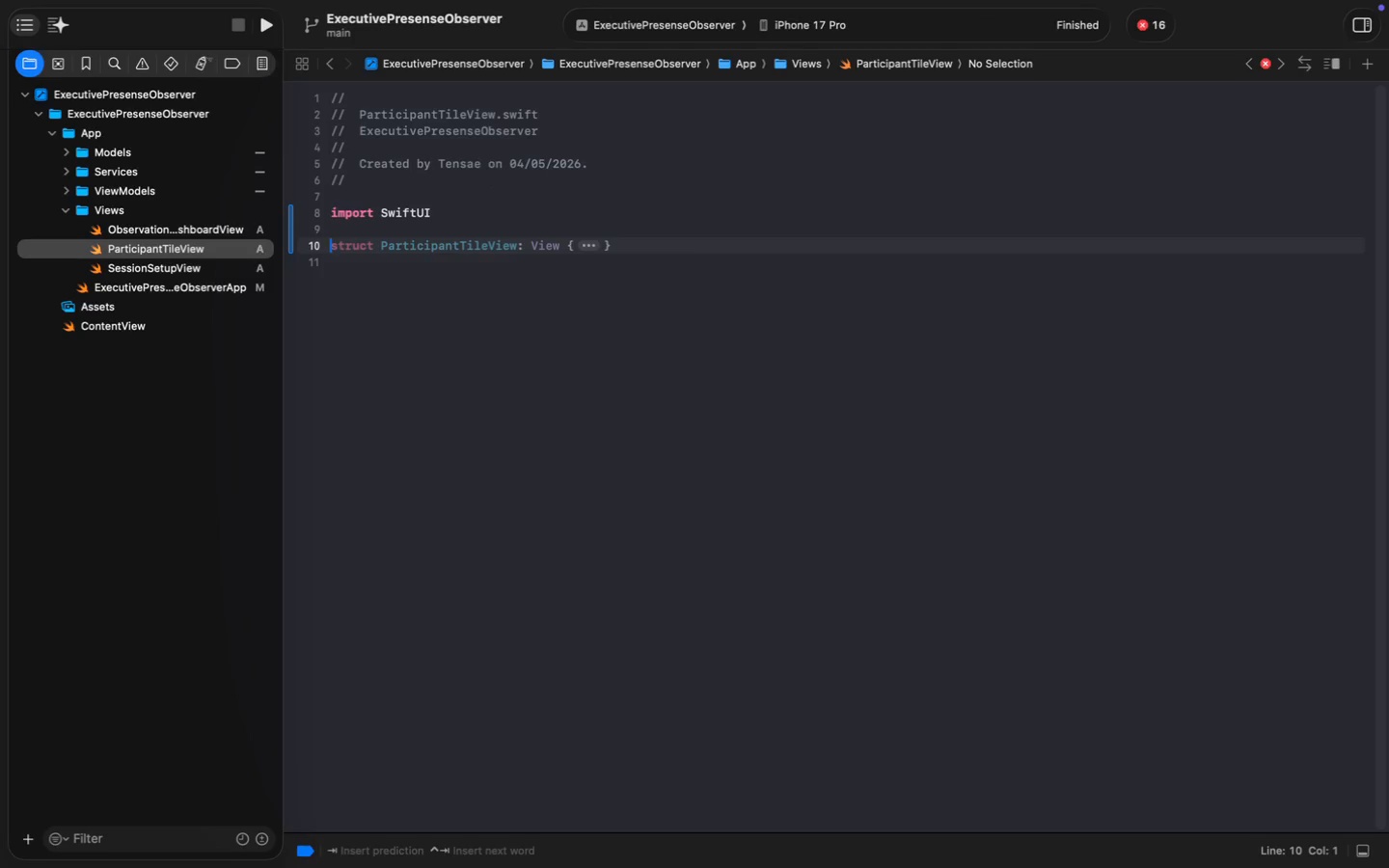 
wait(13.16)
 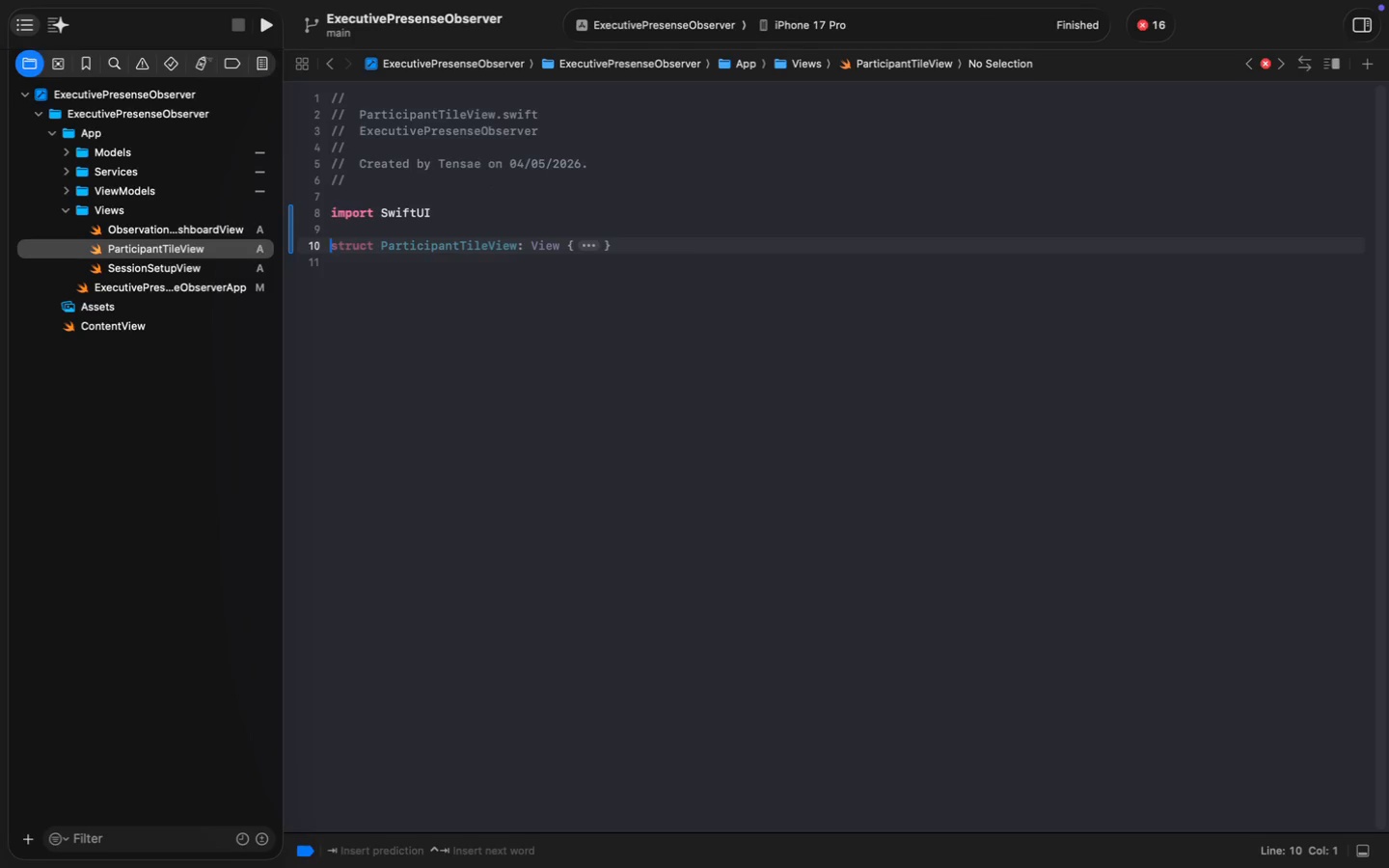 
key(Tab)
 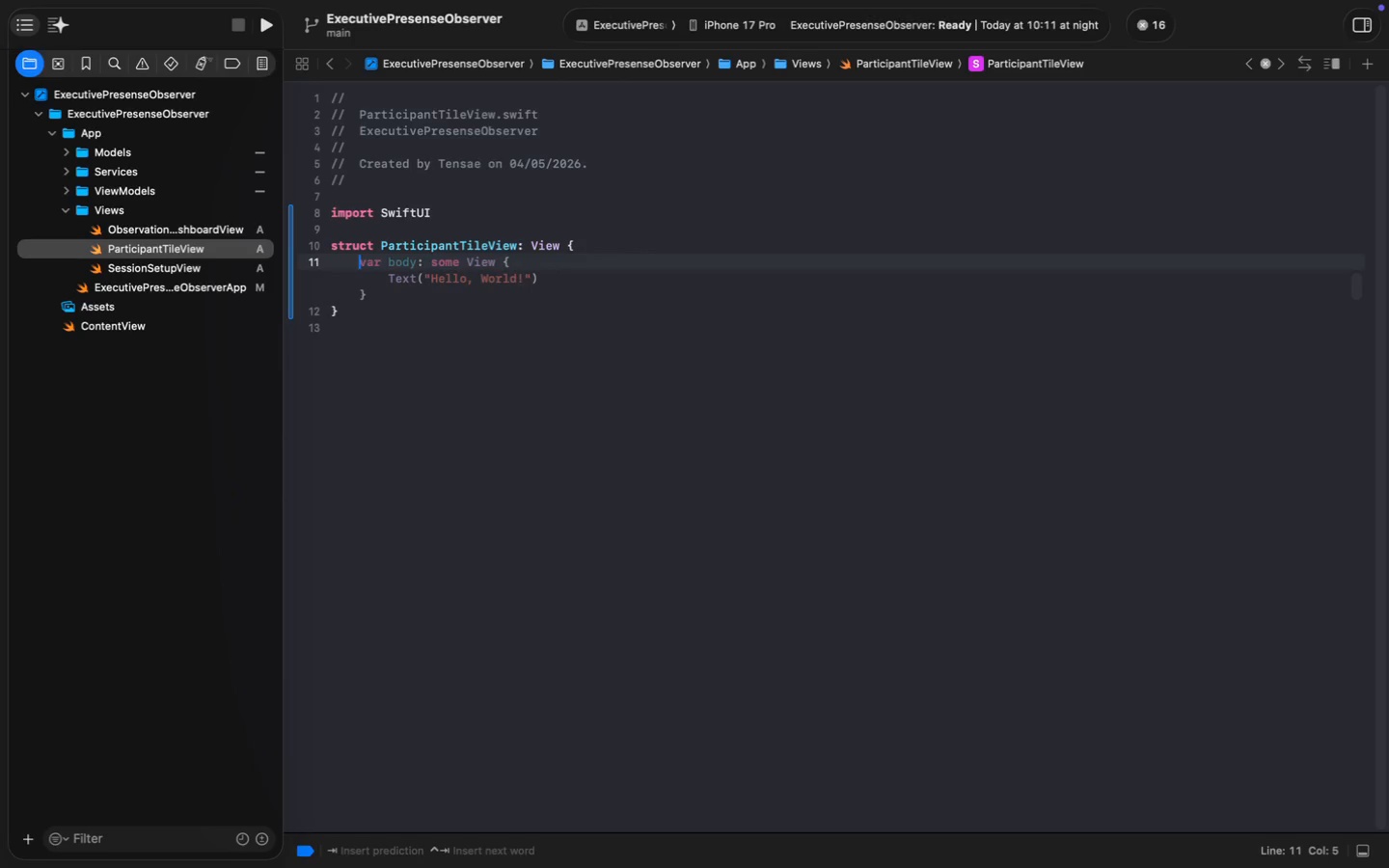 
key(Tab)
 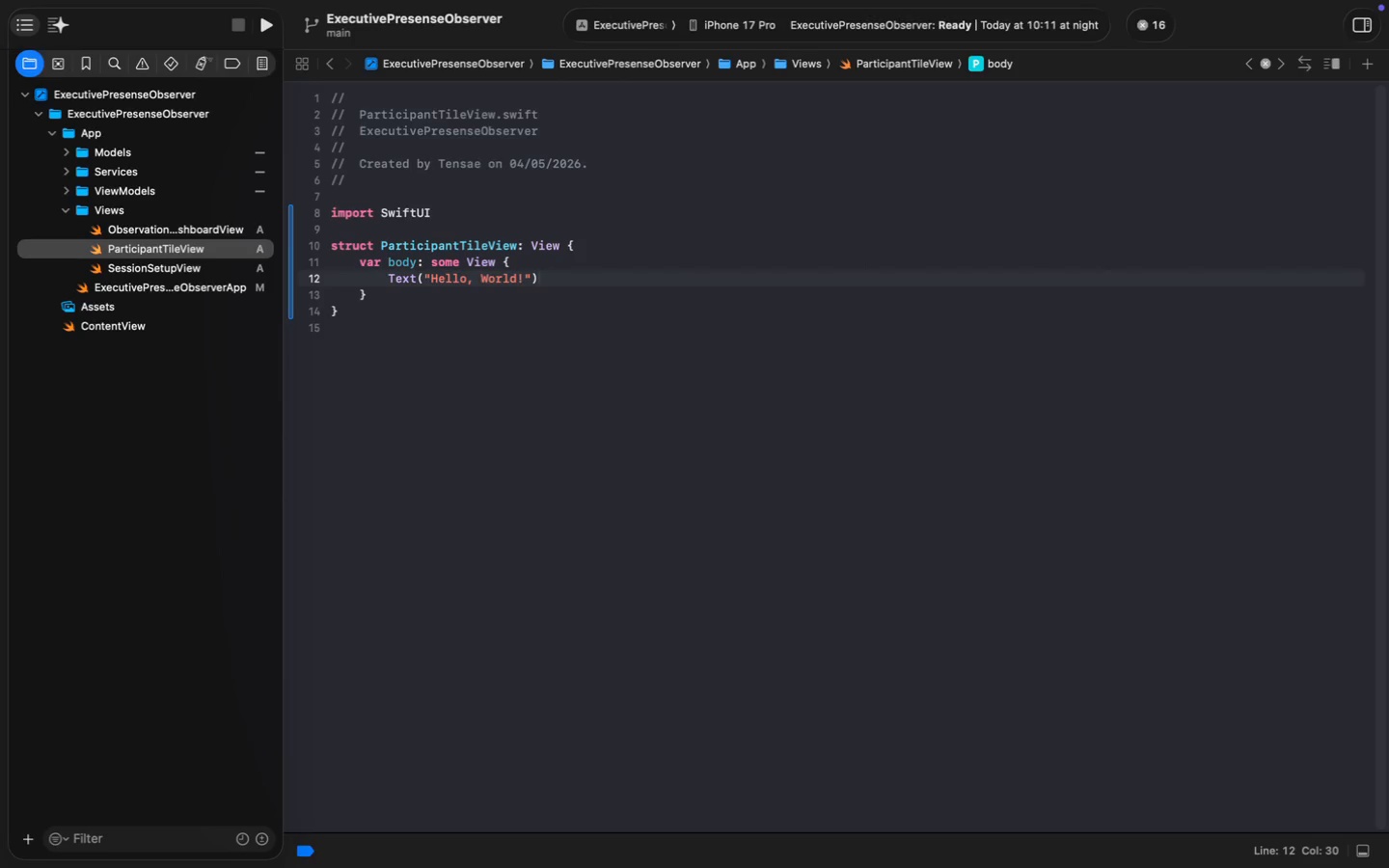 
key(ArrowUp)
 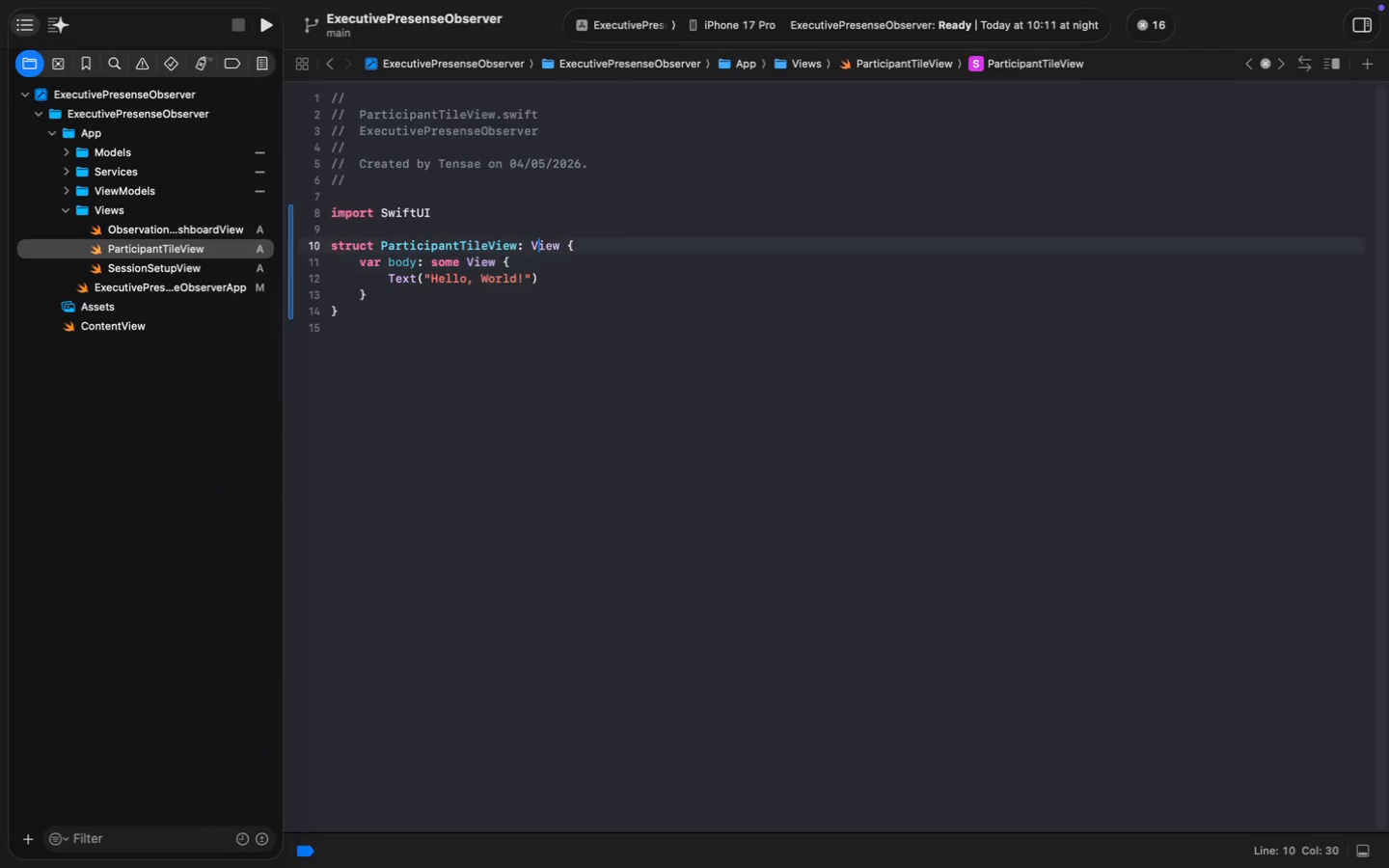 
key(ArrowUp)
 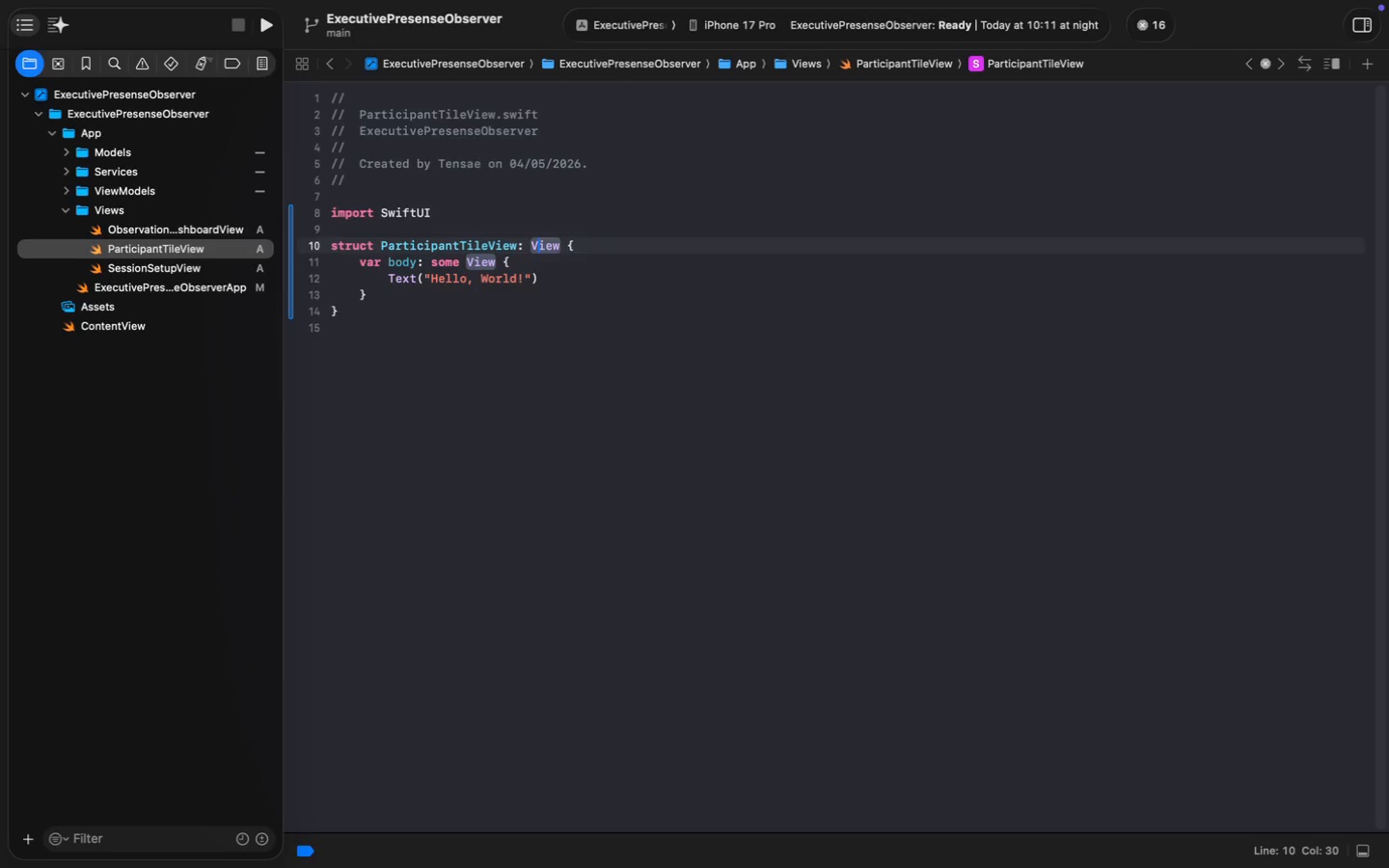 
key(Meta+MetaRight)
 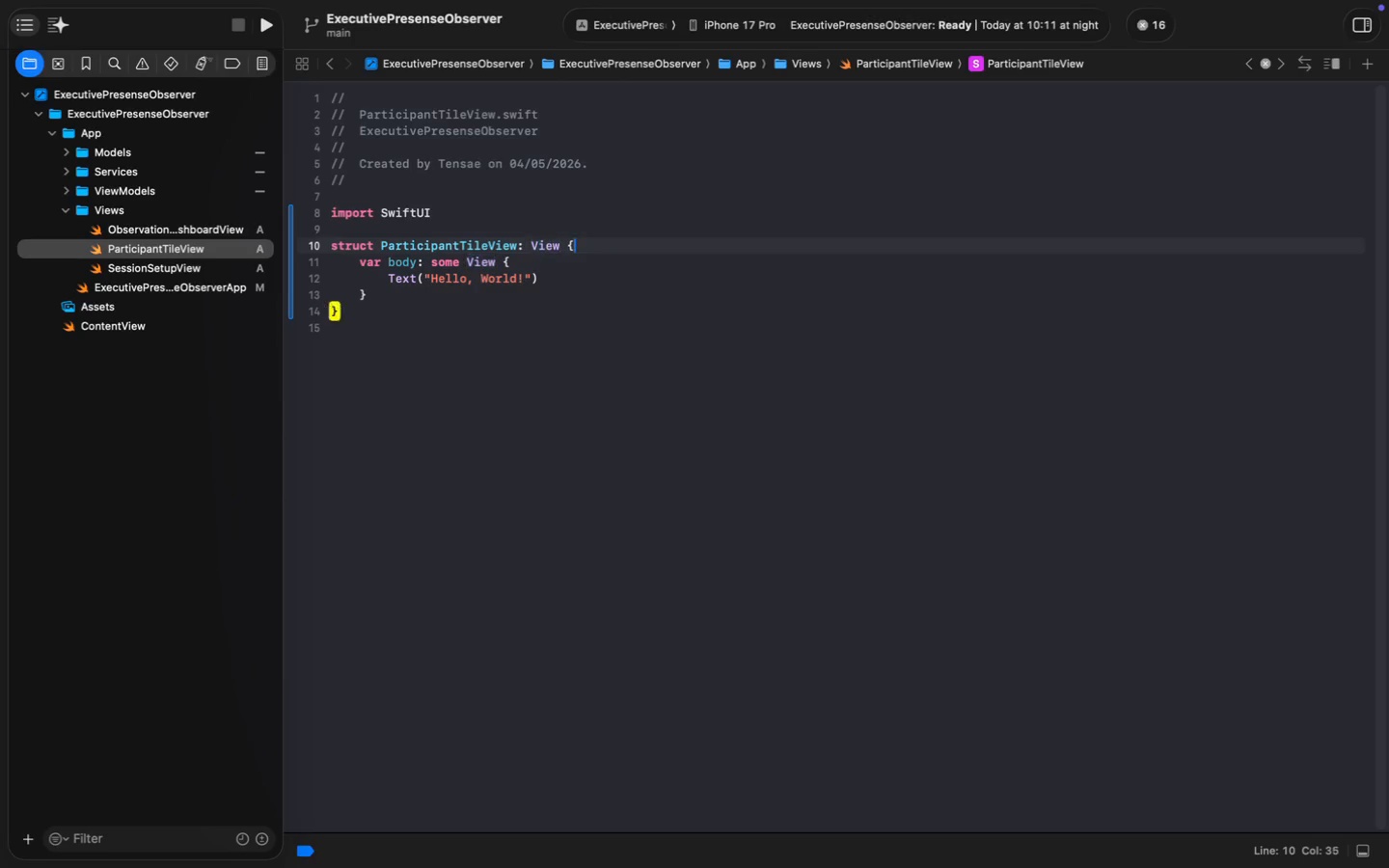 
key(Meta+ArrowRight)
 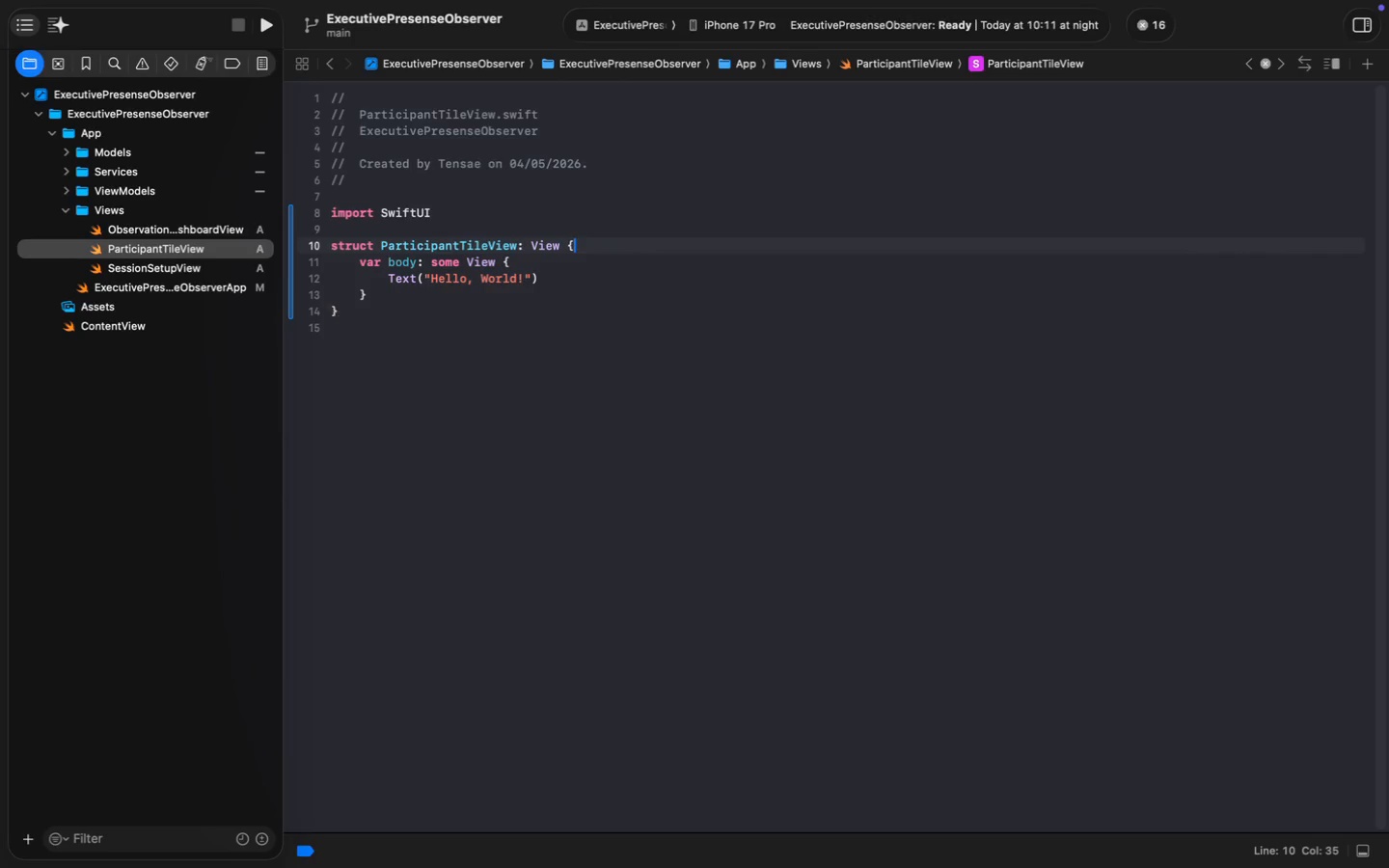 
key(Enter)
 